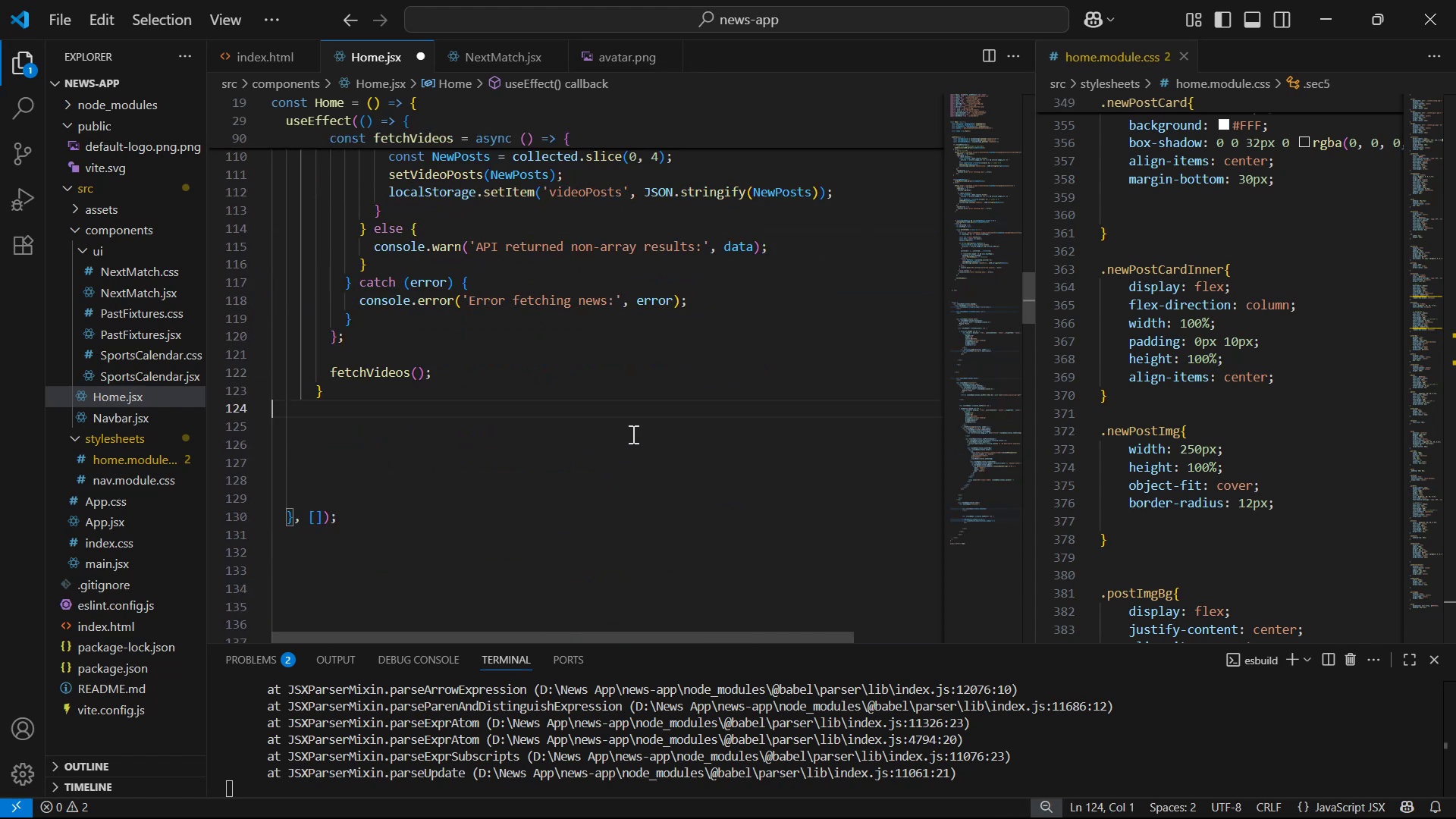 
key(Control+S)
 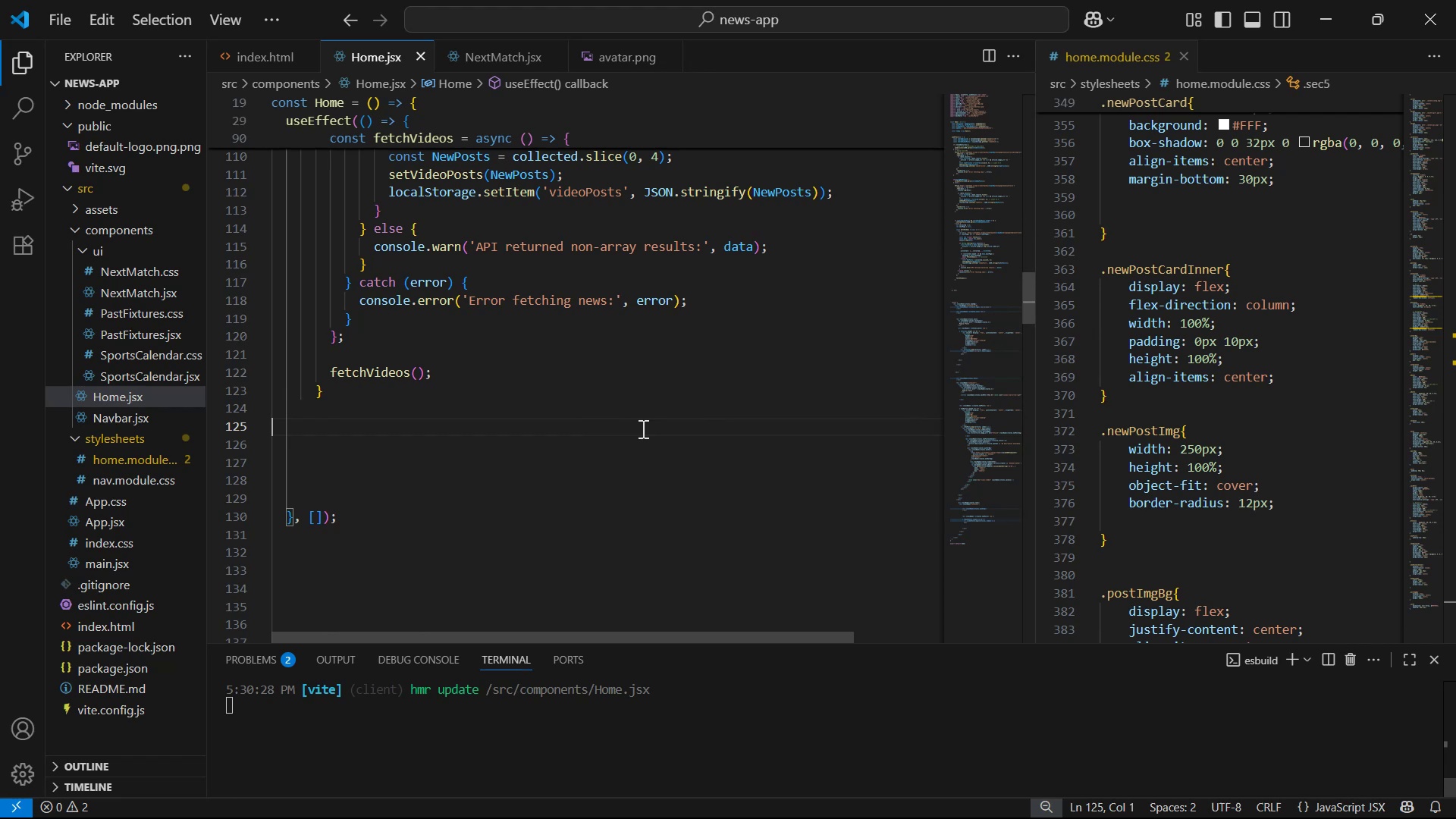 
scroll: coordinate [833, 353], scroll_direction: up, amount: 5.0
 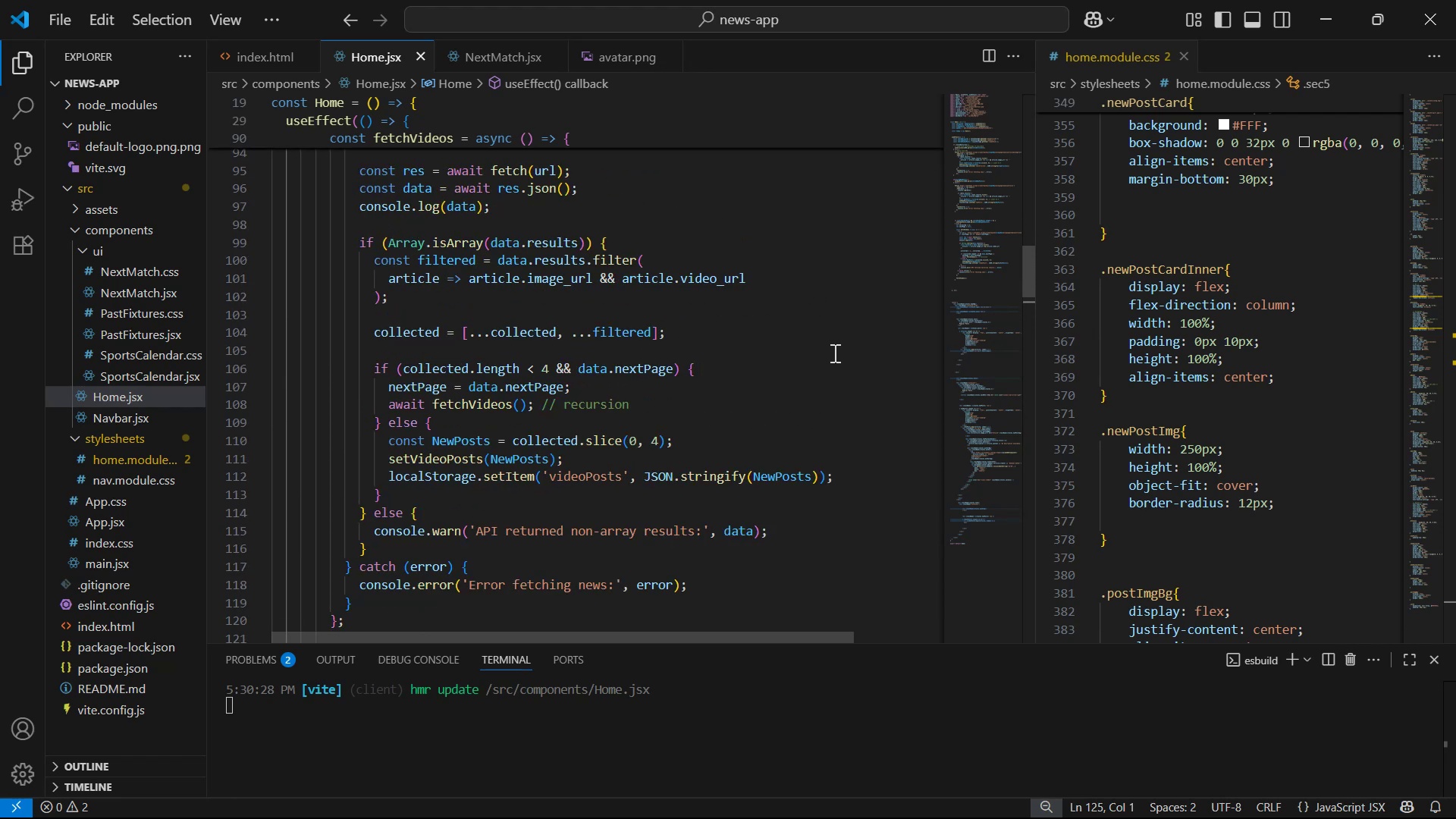 
key(Alt+Tab)
 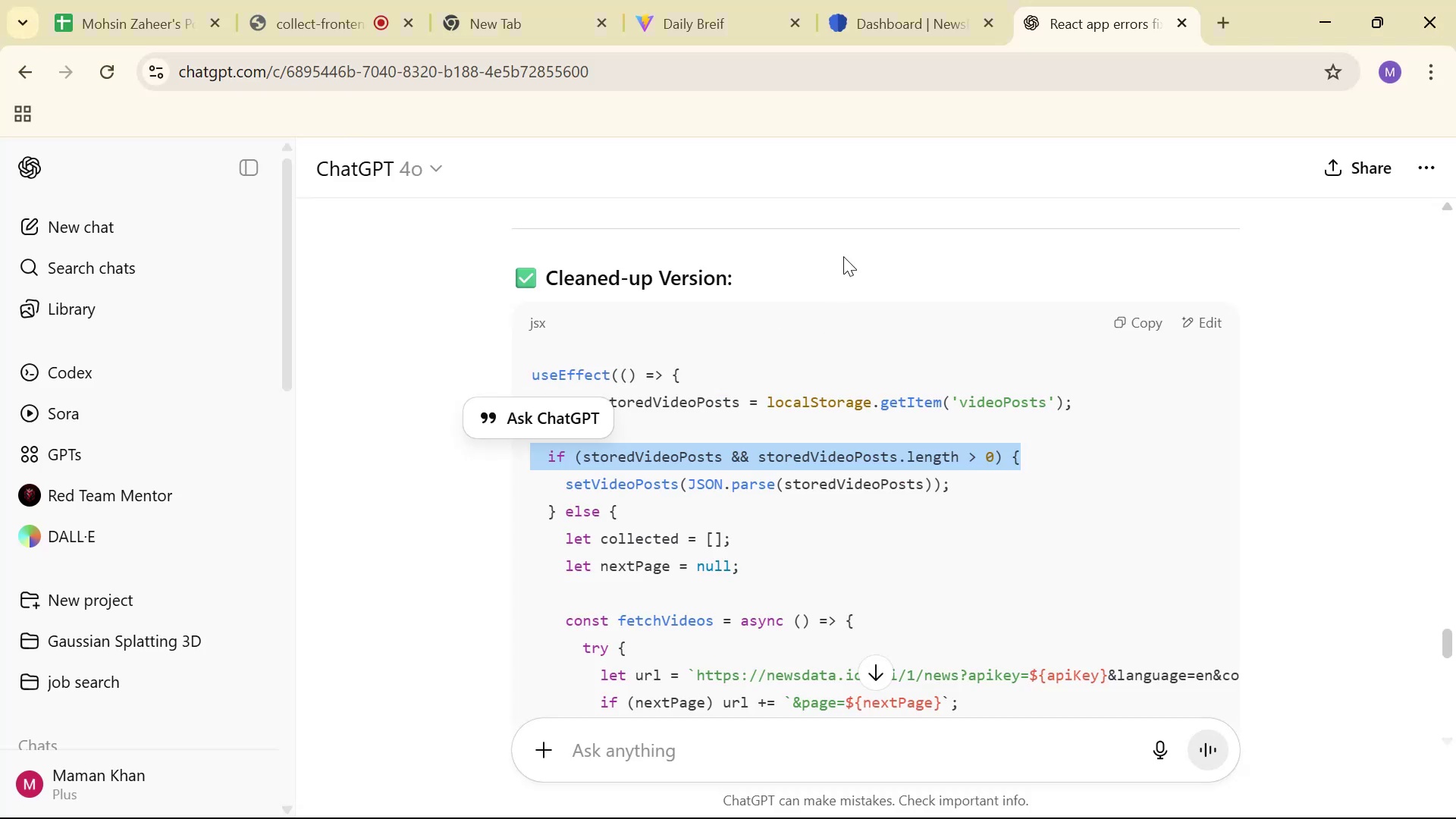 
left_click([736, 26])
 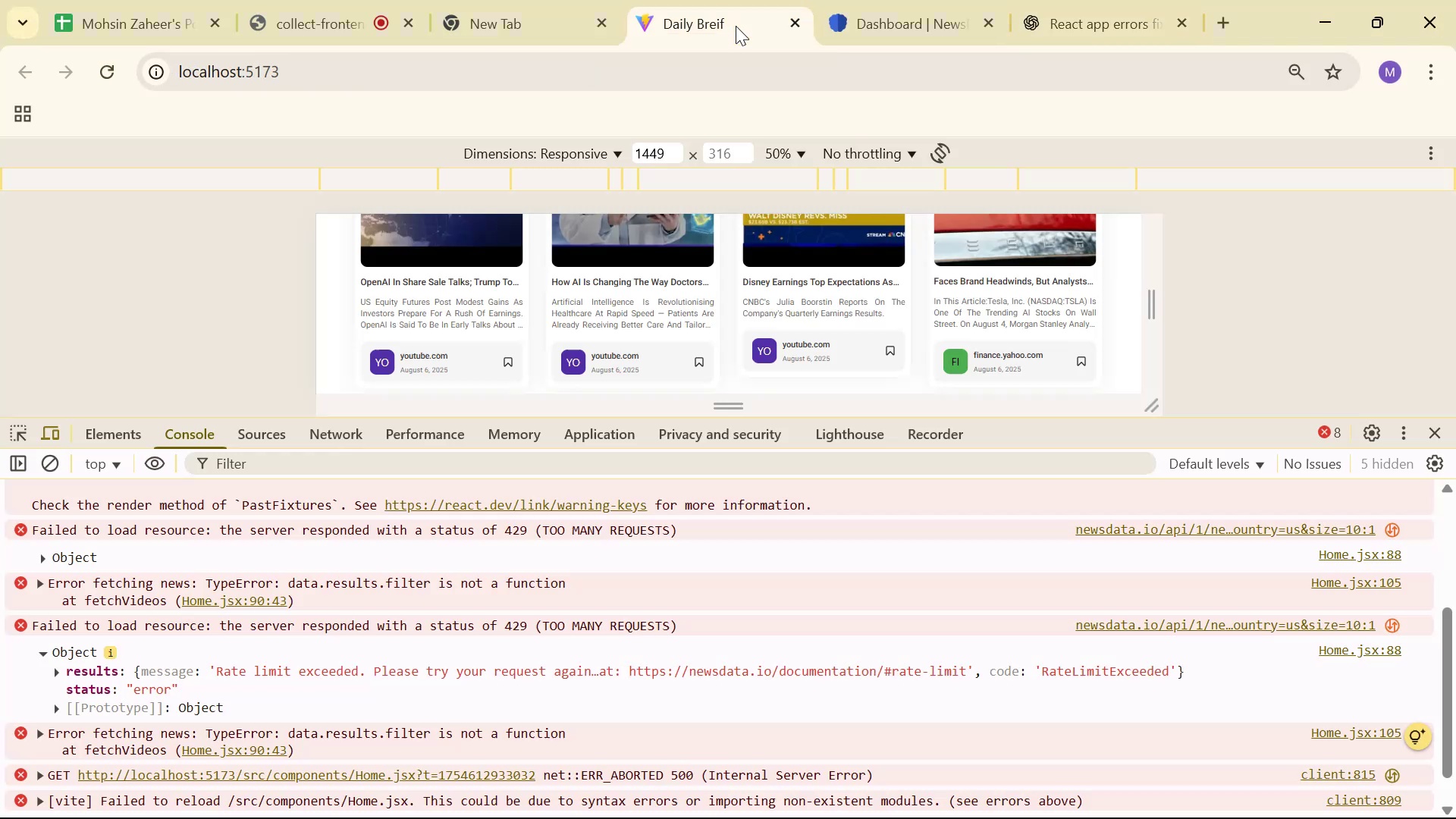 
key(Control+ControlLeft)
 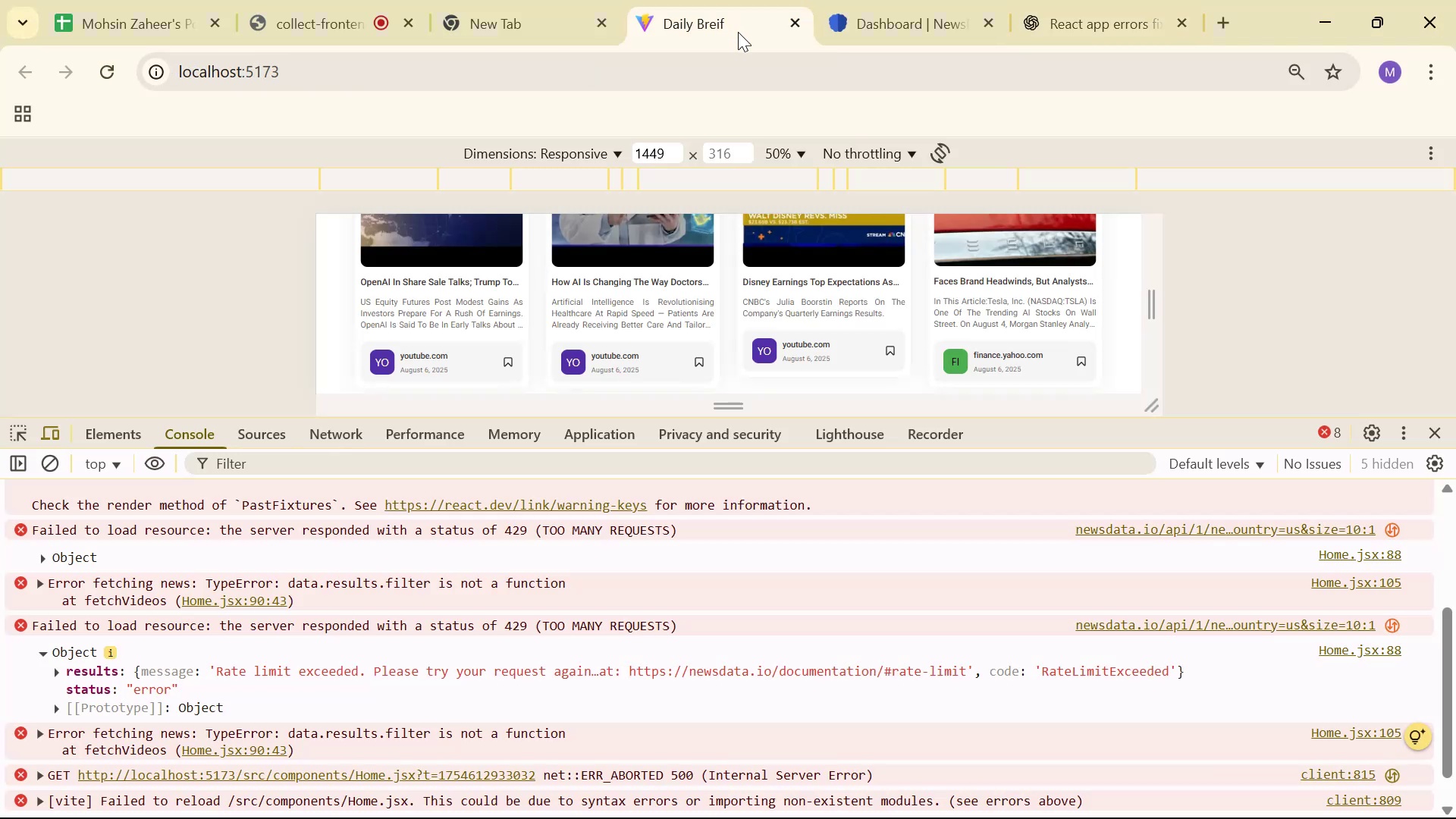 
key(Control+ControlLeft)
 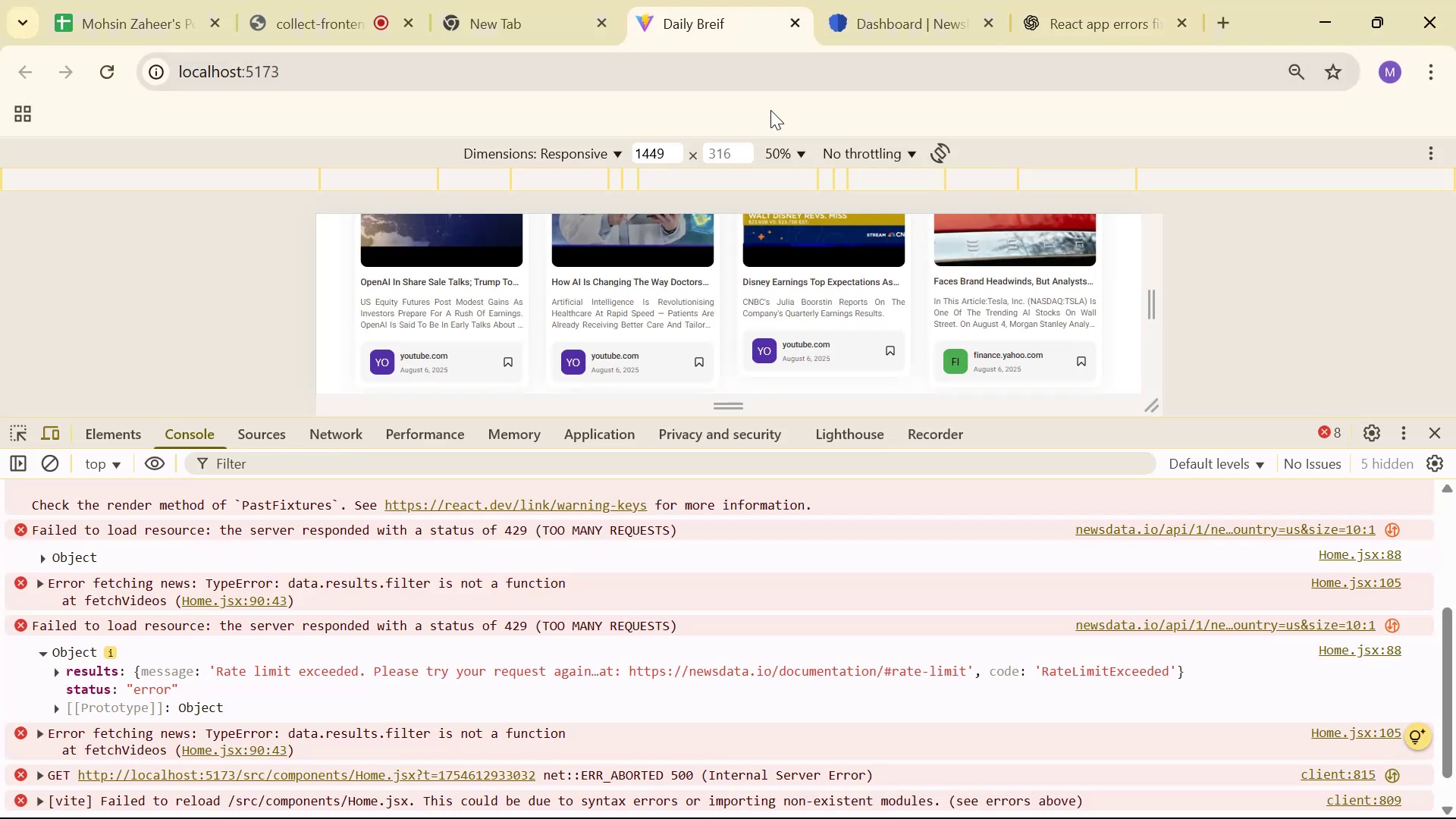 
key(Control+Shift+R)
 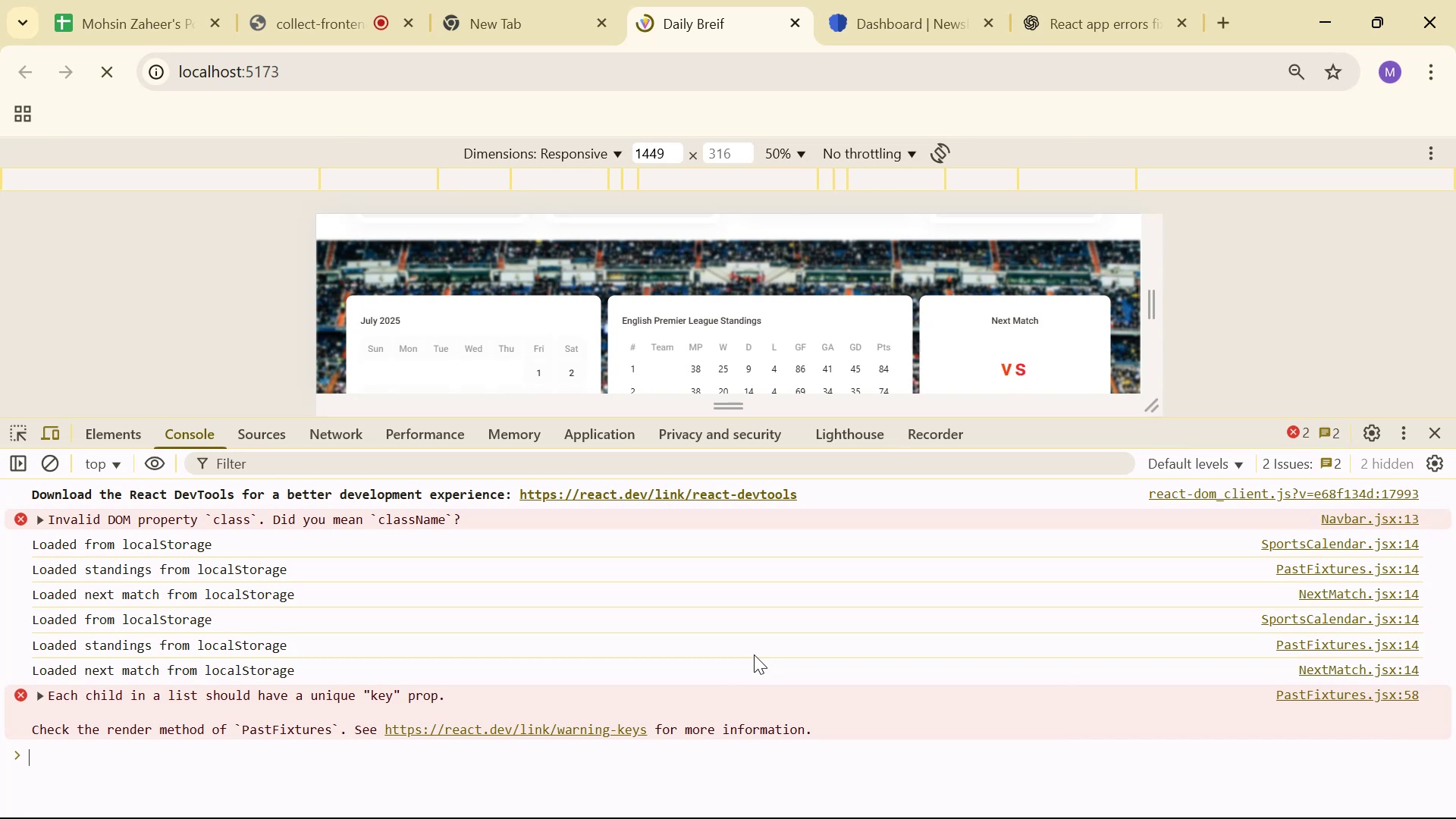 
scroll: coordinate [905, 604], scroll_direction: down, amount: 5.0
 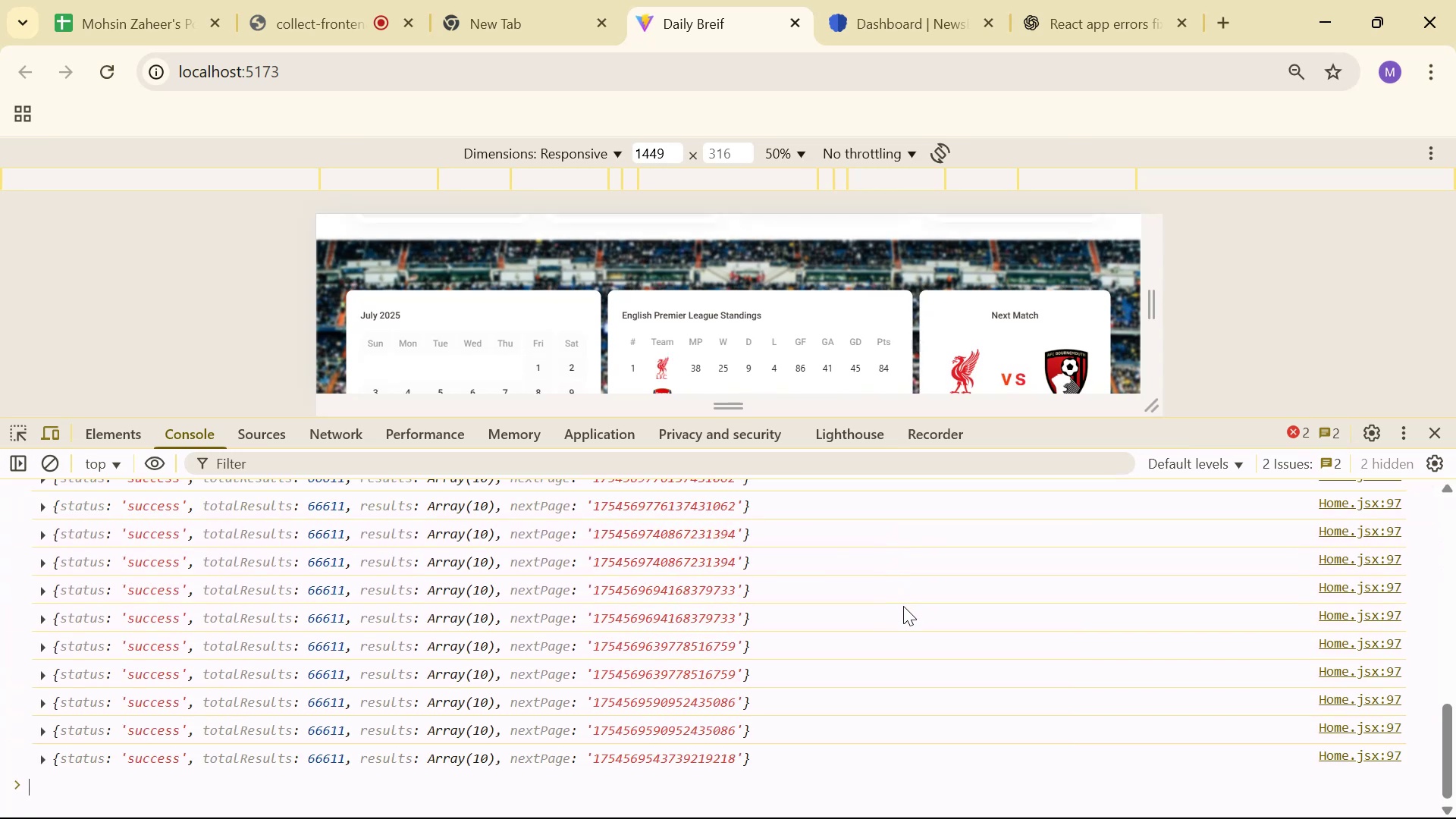 
wait(10.68)
 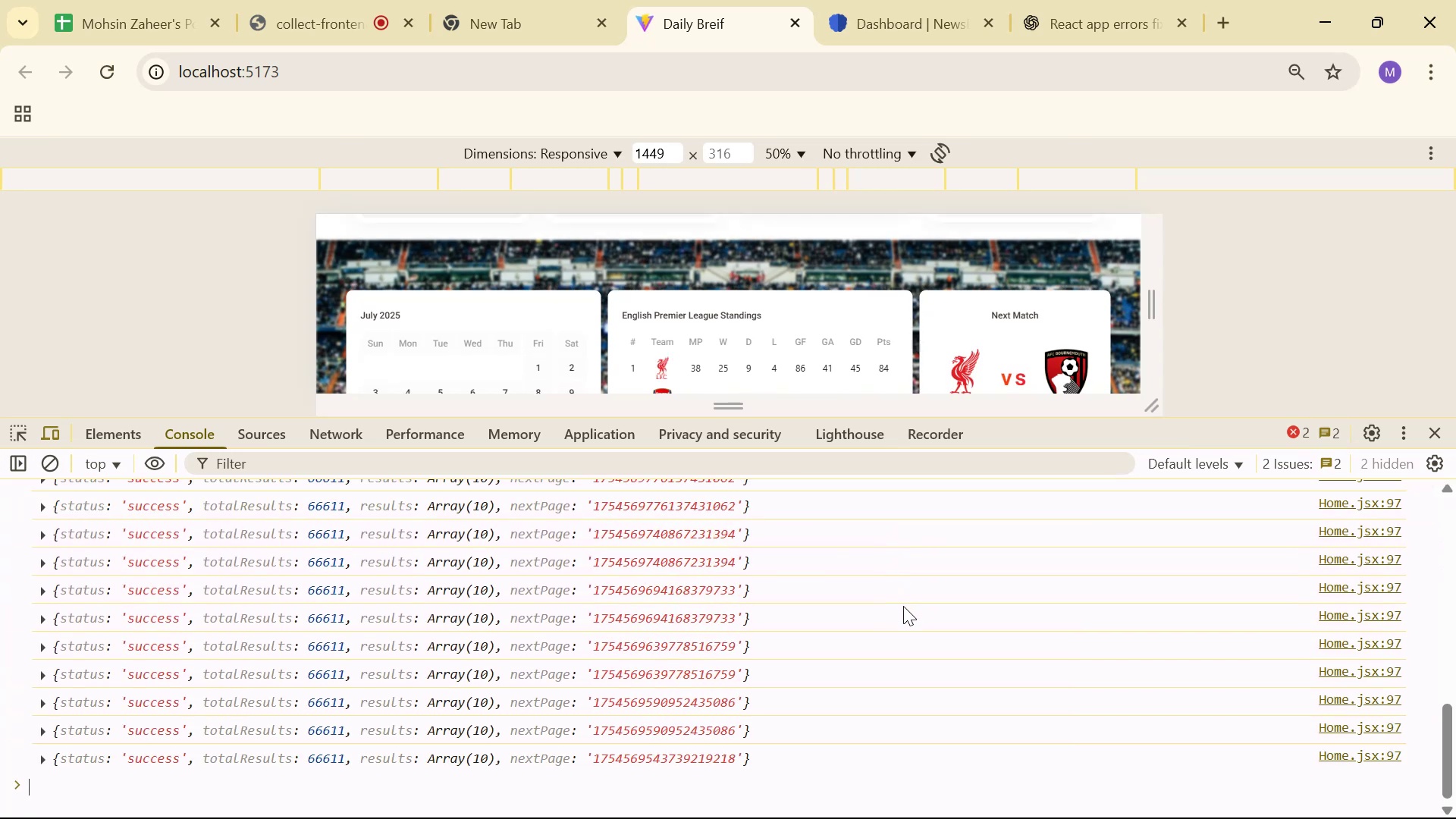 
left_click([154, 652])
 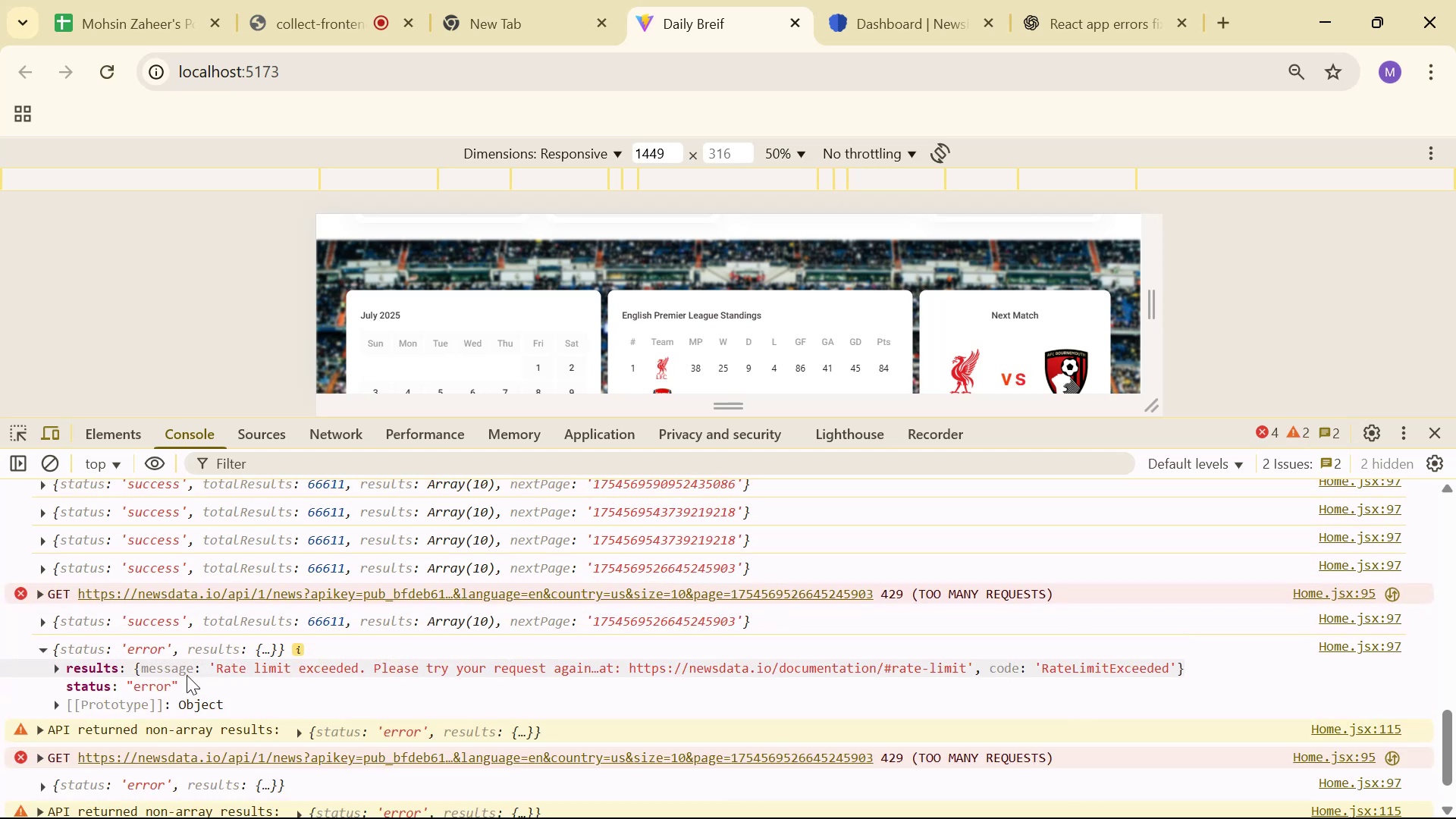 
left_click([39, 646])
 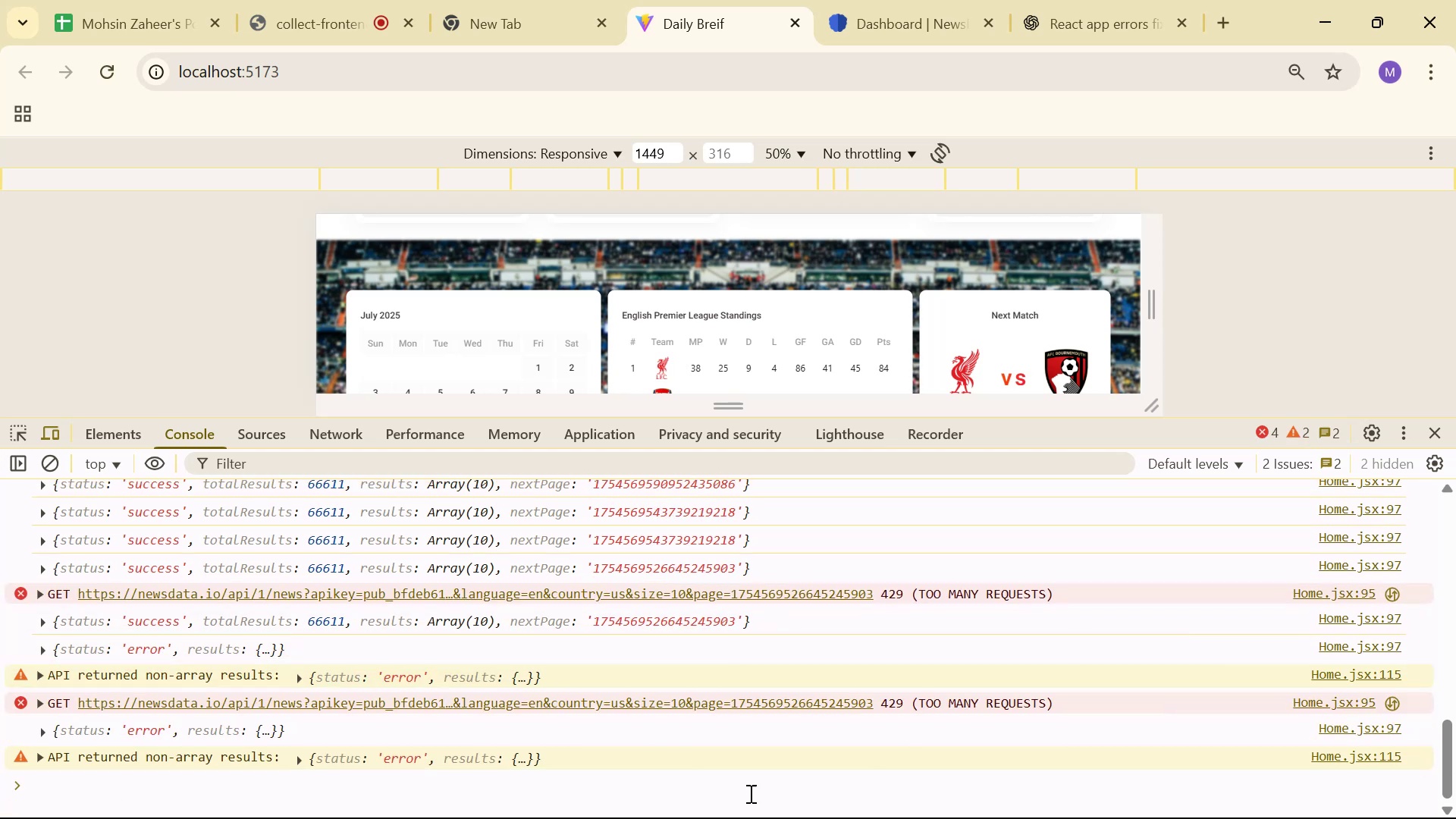 
right_click([775, 800])
 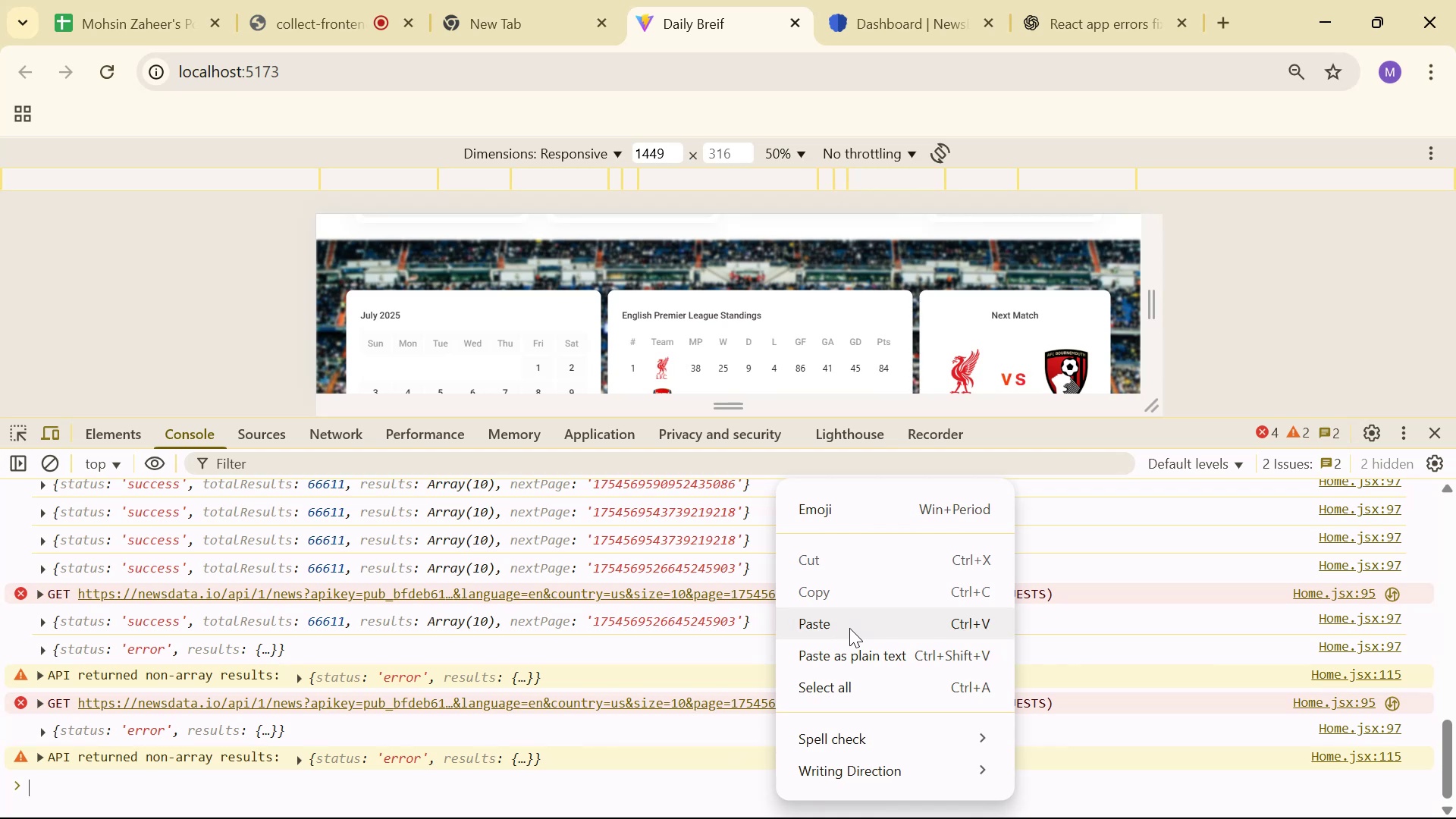 
left_click([855, 685])
 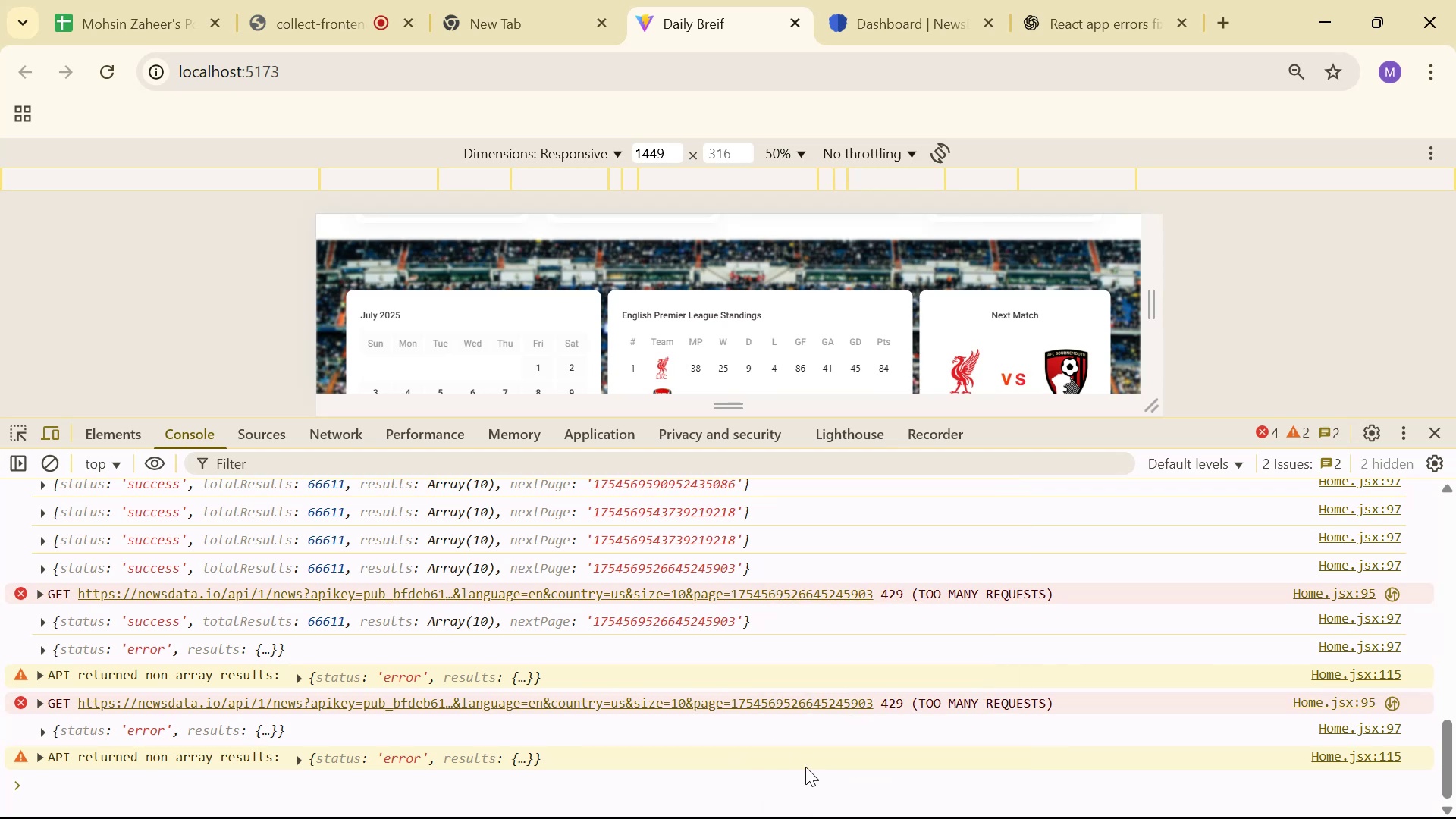 
mouse_move([745, 794])
 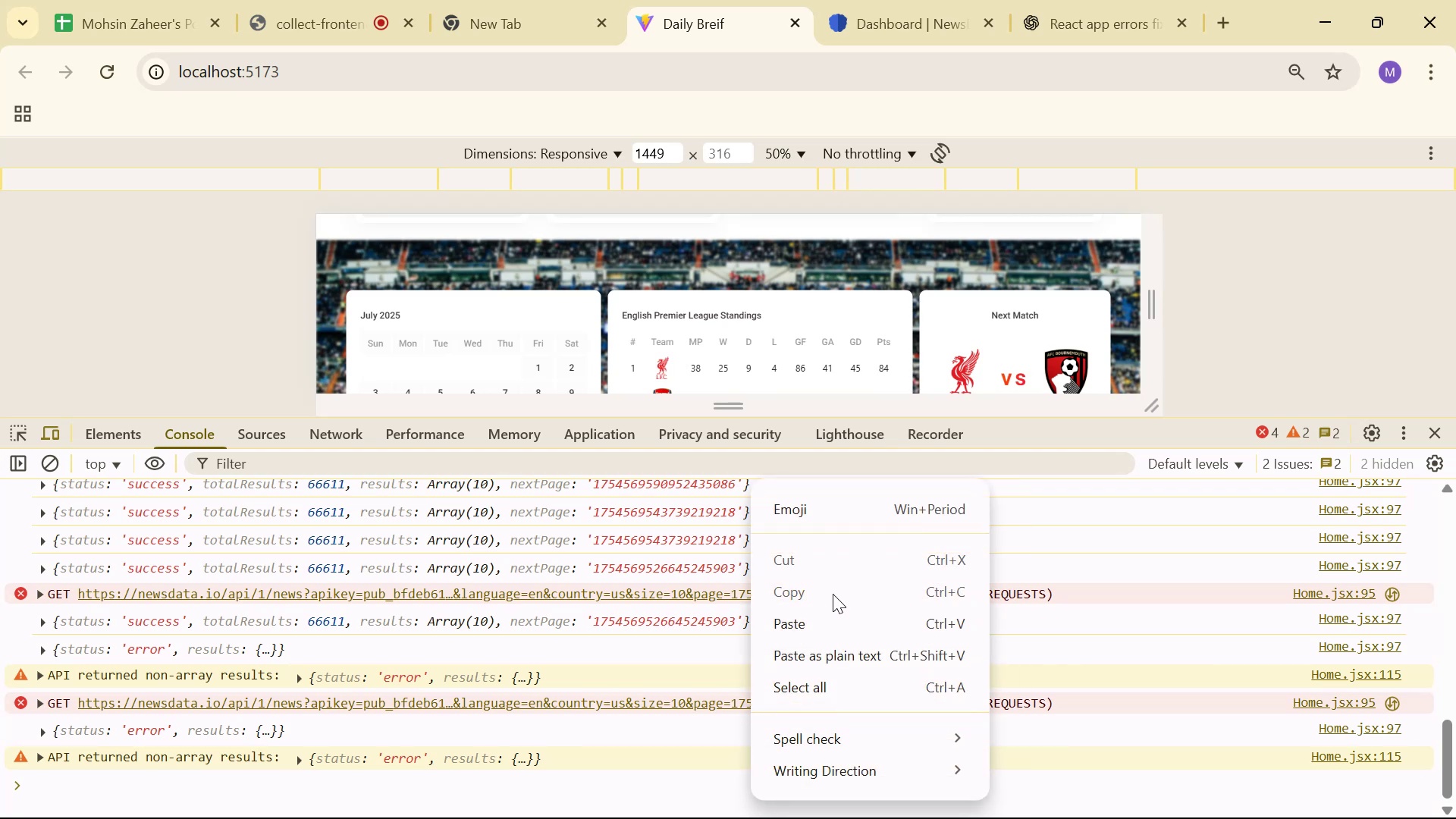 
left_click([685, 752])
 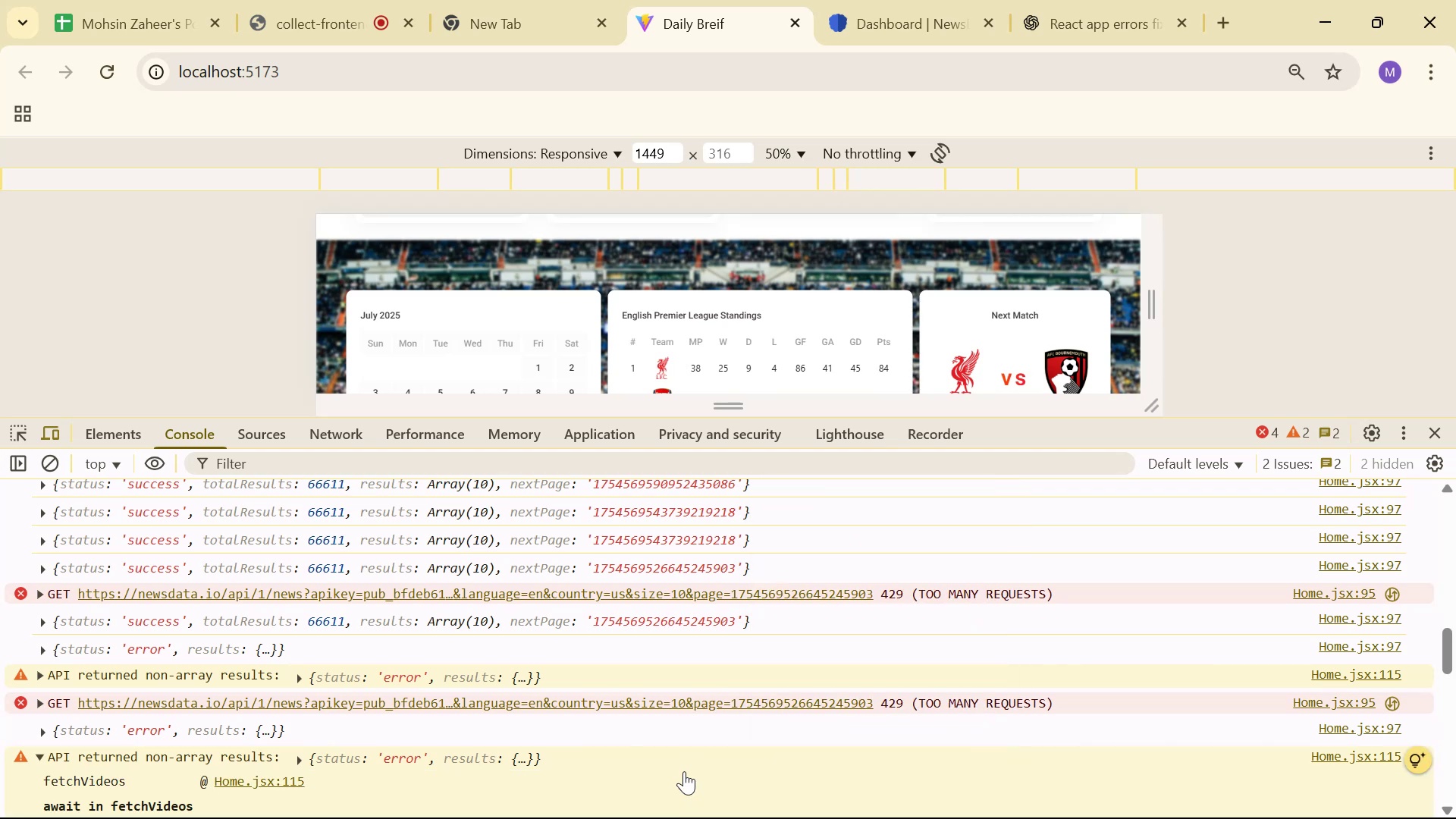 
left_click([692, 738])
 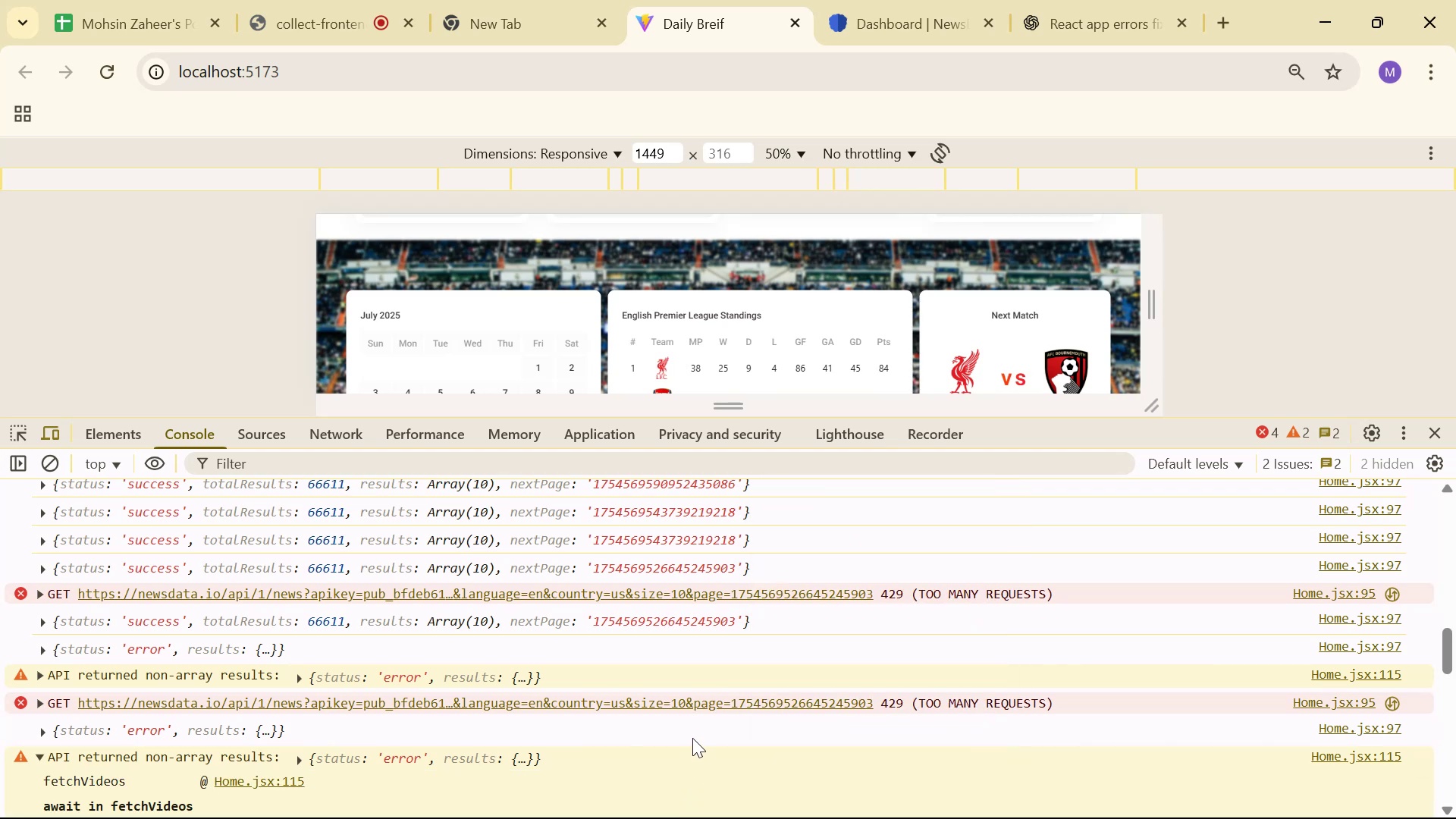 
right_click([692, 738])
 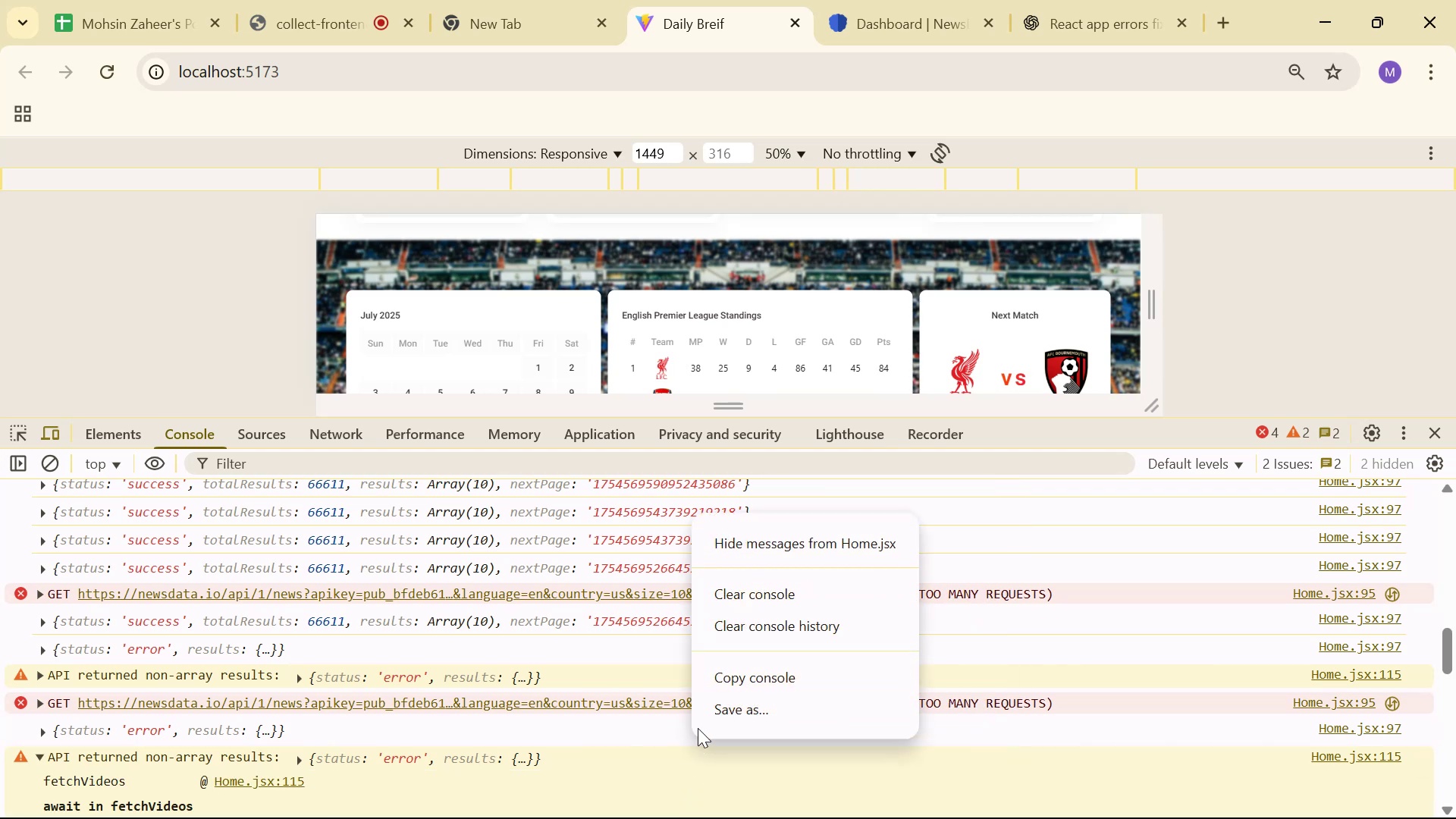 
left_click([739, 684])
 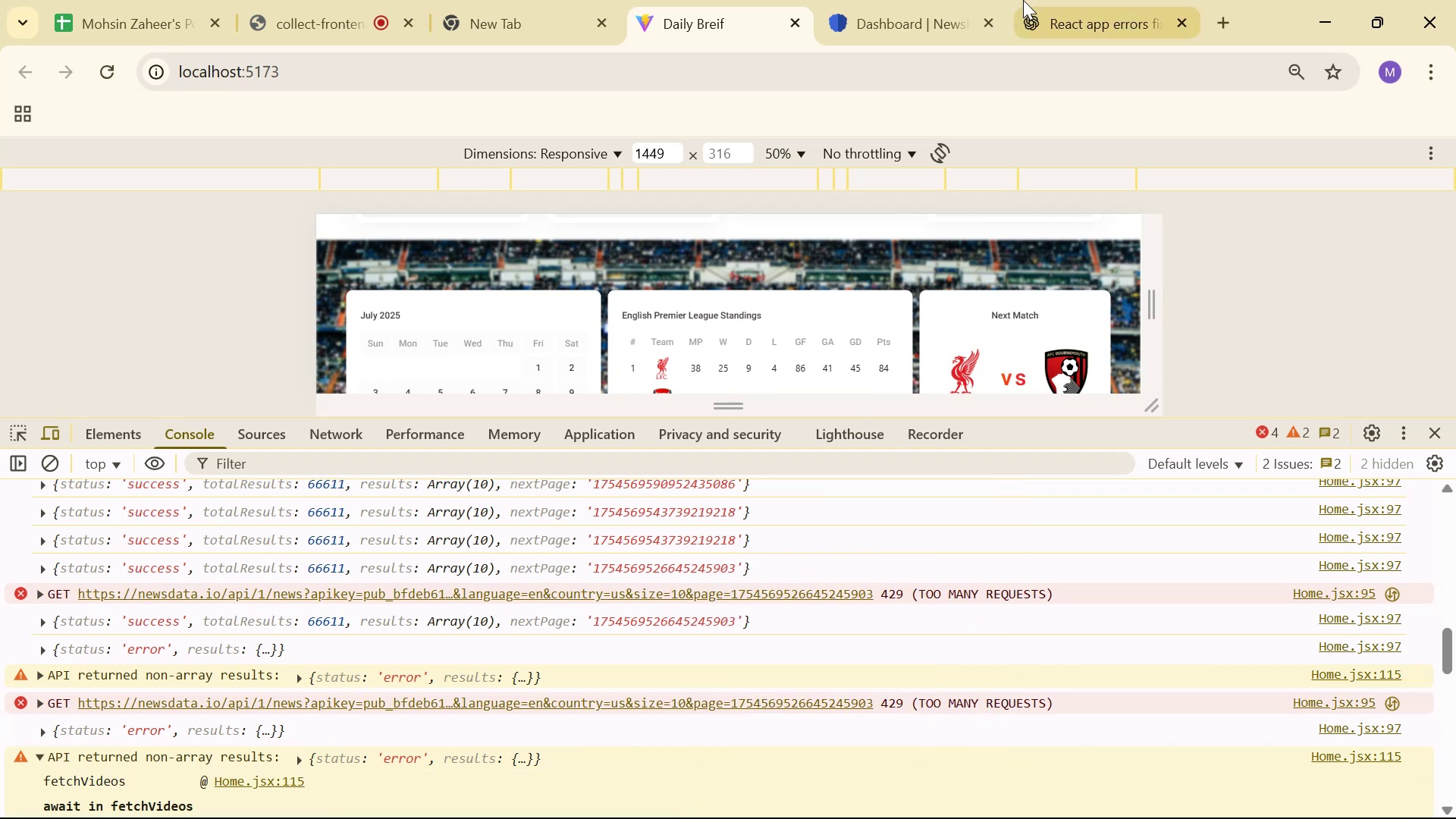 
left_click([1038, 0])
 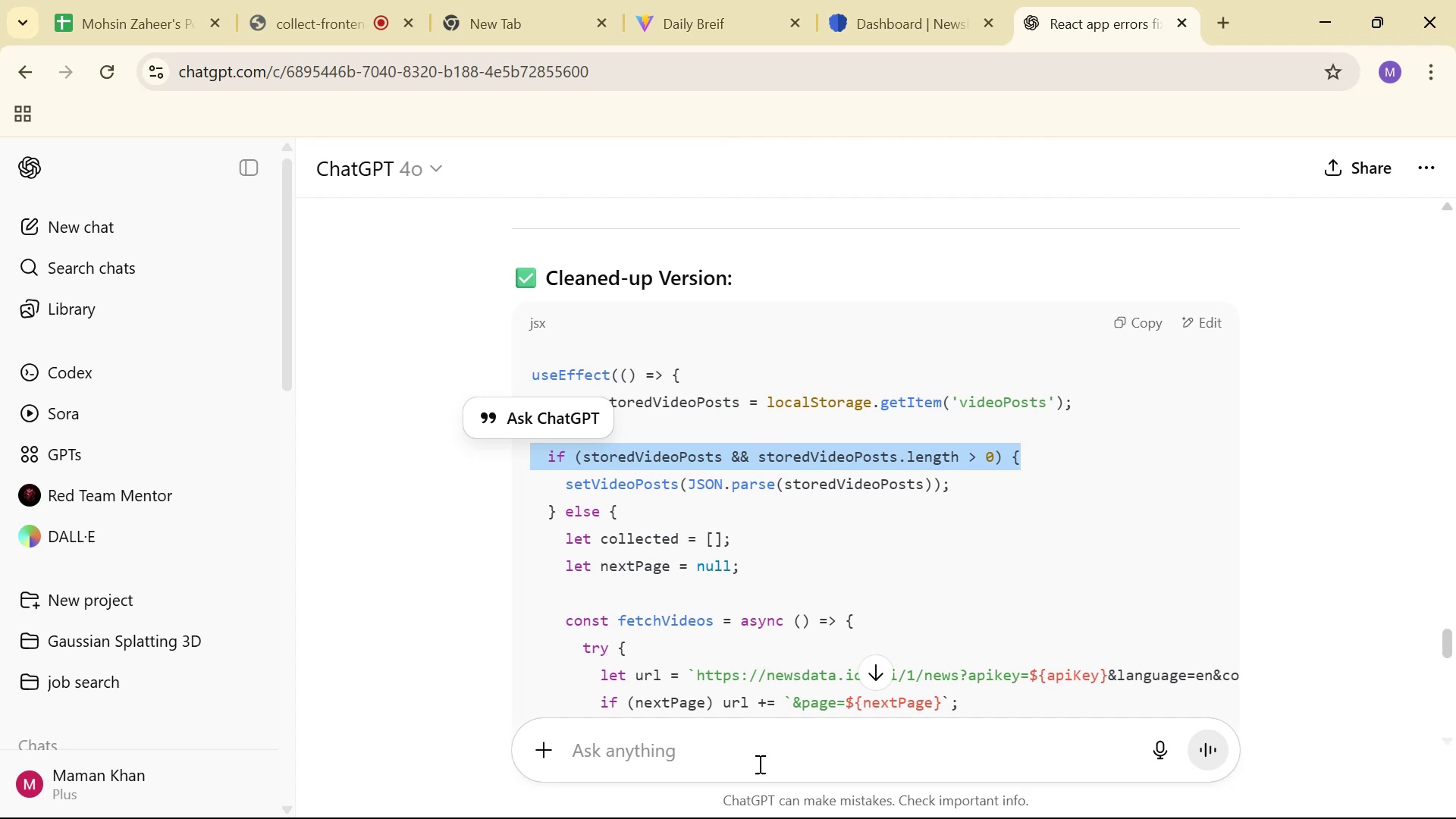 
left_click([758, 764])
 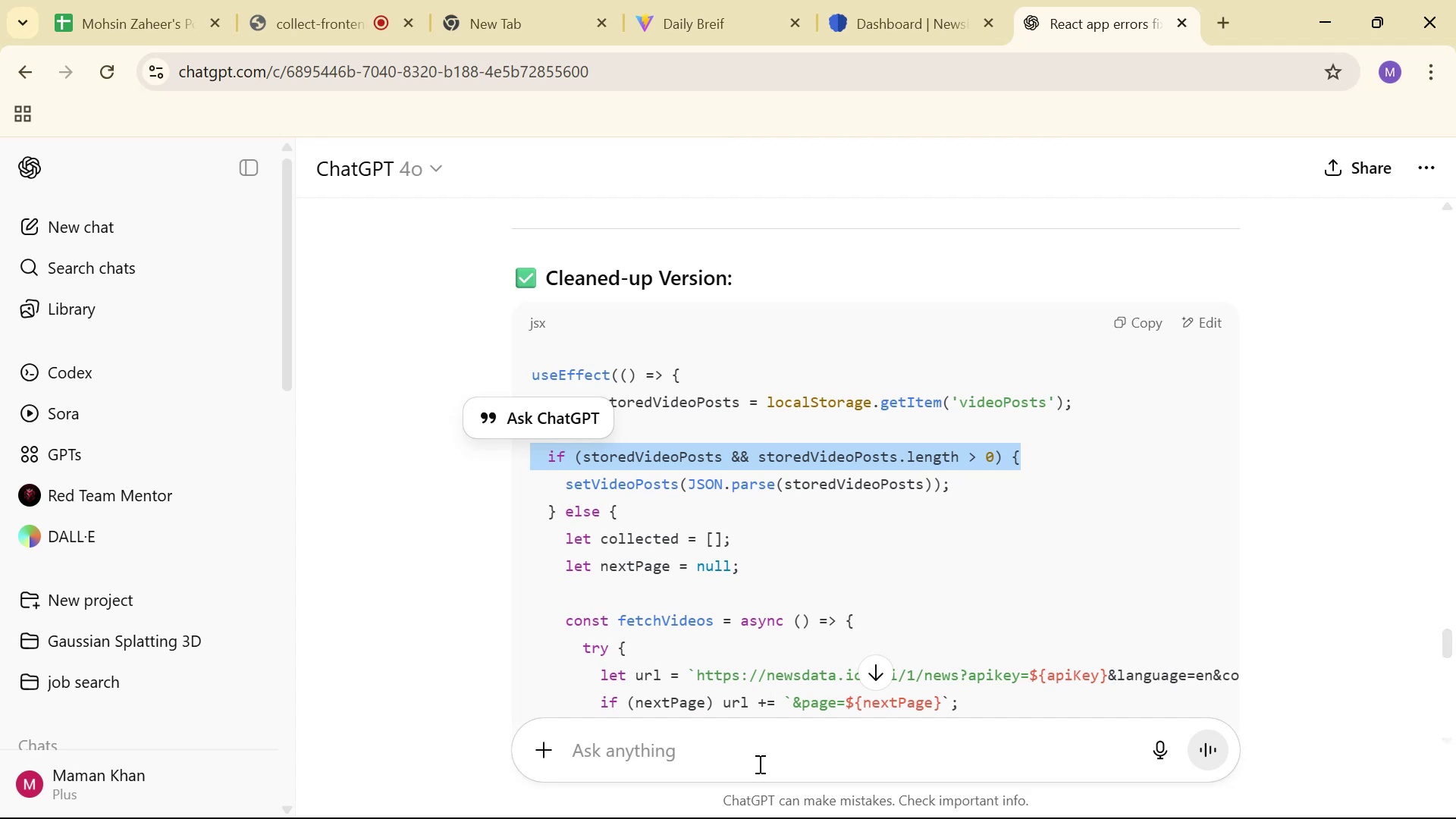 
key(Control+V)
 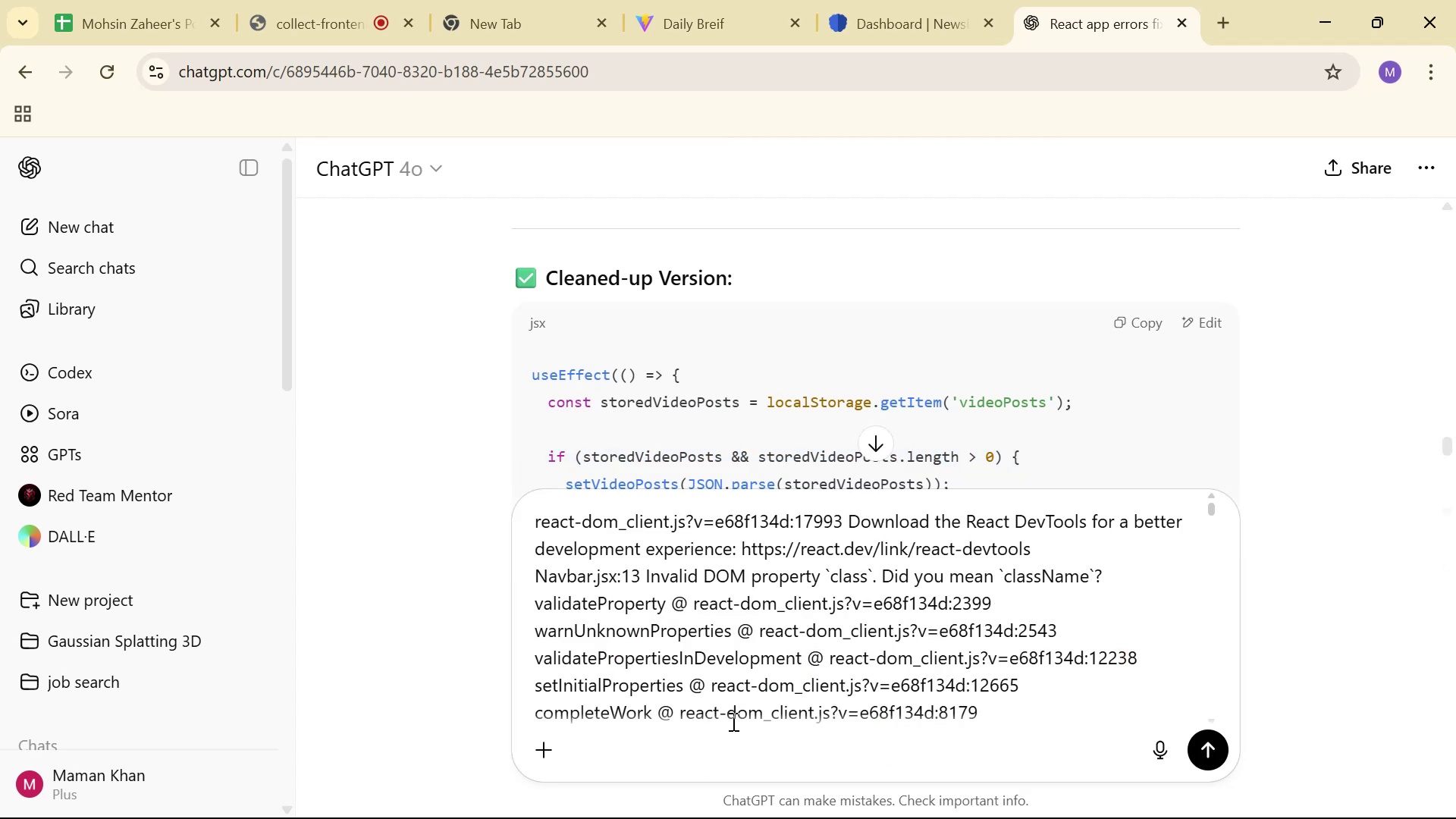 
key(Enter)
 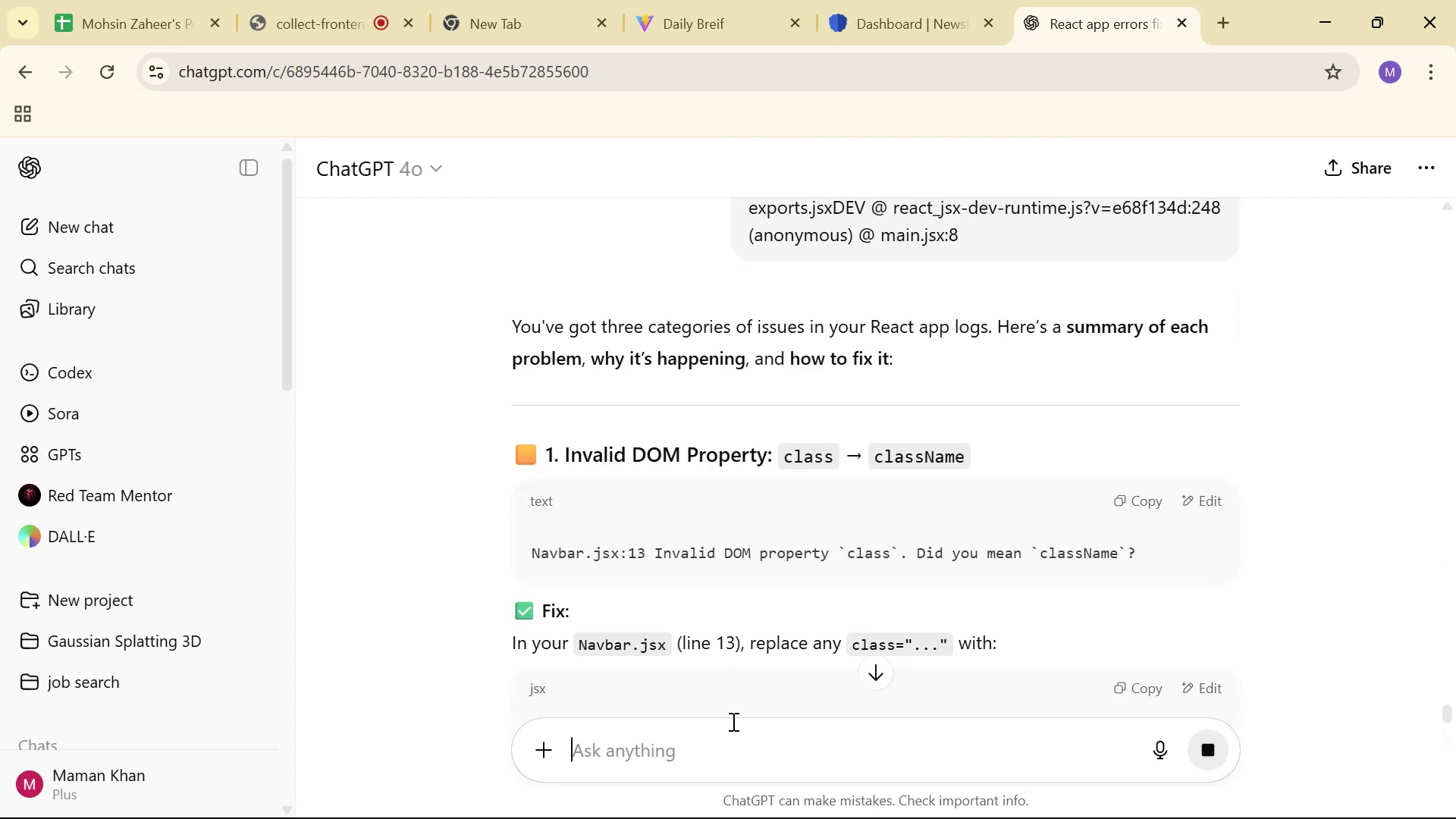 
wait(7.95)
 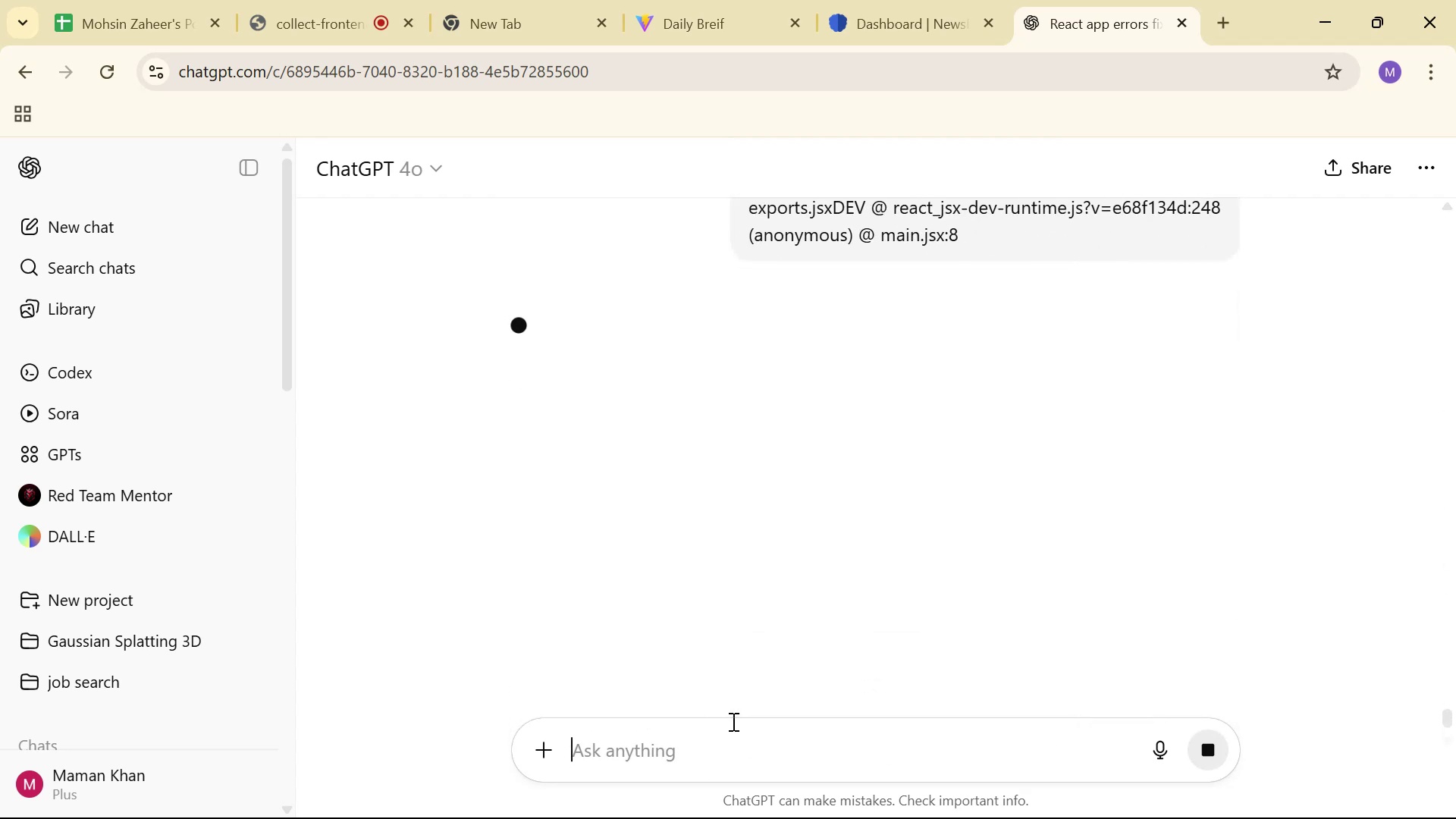 
scroll: coordinate [1252, 479], scroll_direction: down, amount: 12.0
 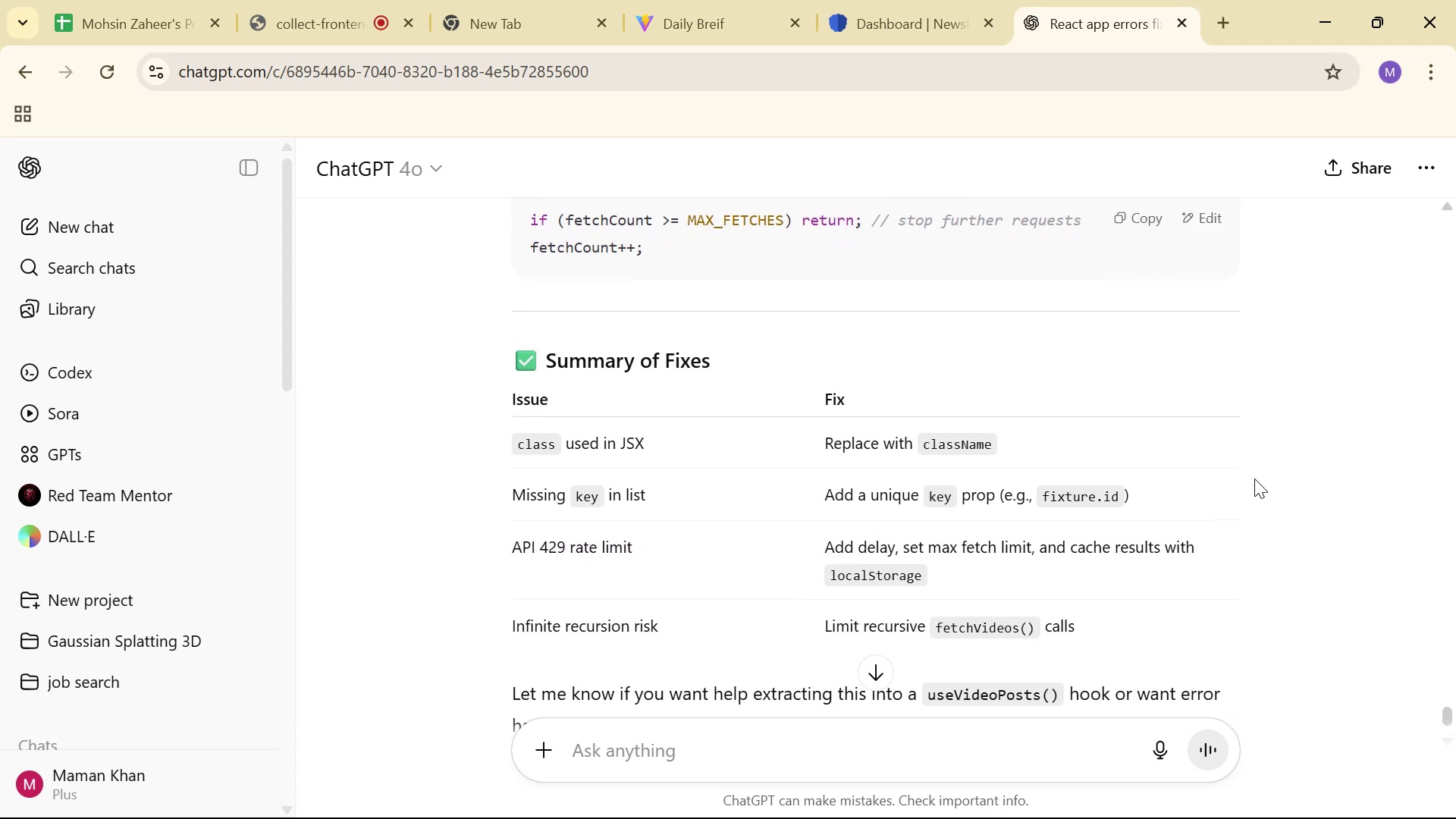 
scroll: coordinate [1187, 568], scroll_direction: up, amount: 4.0
 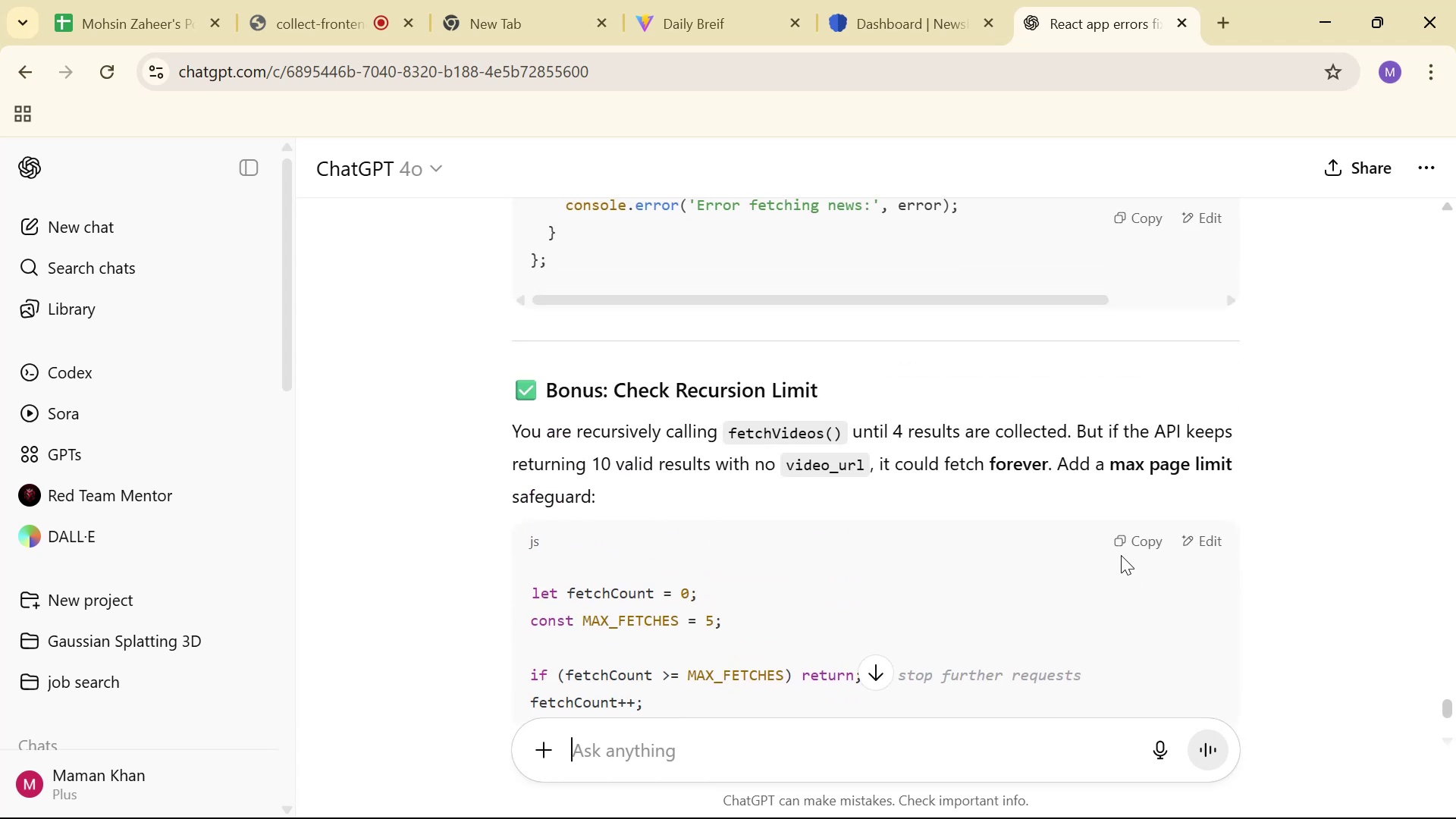 
left_click([1123, 550])
 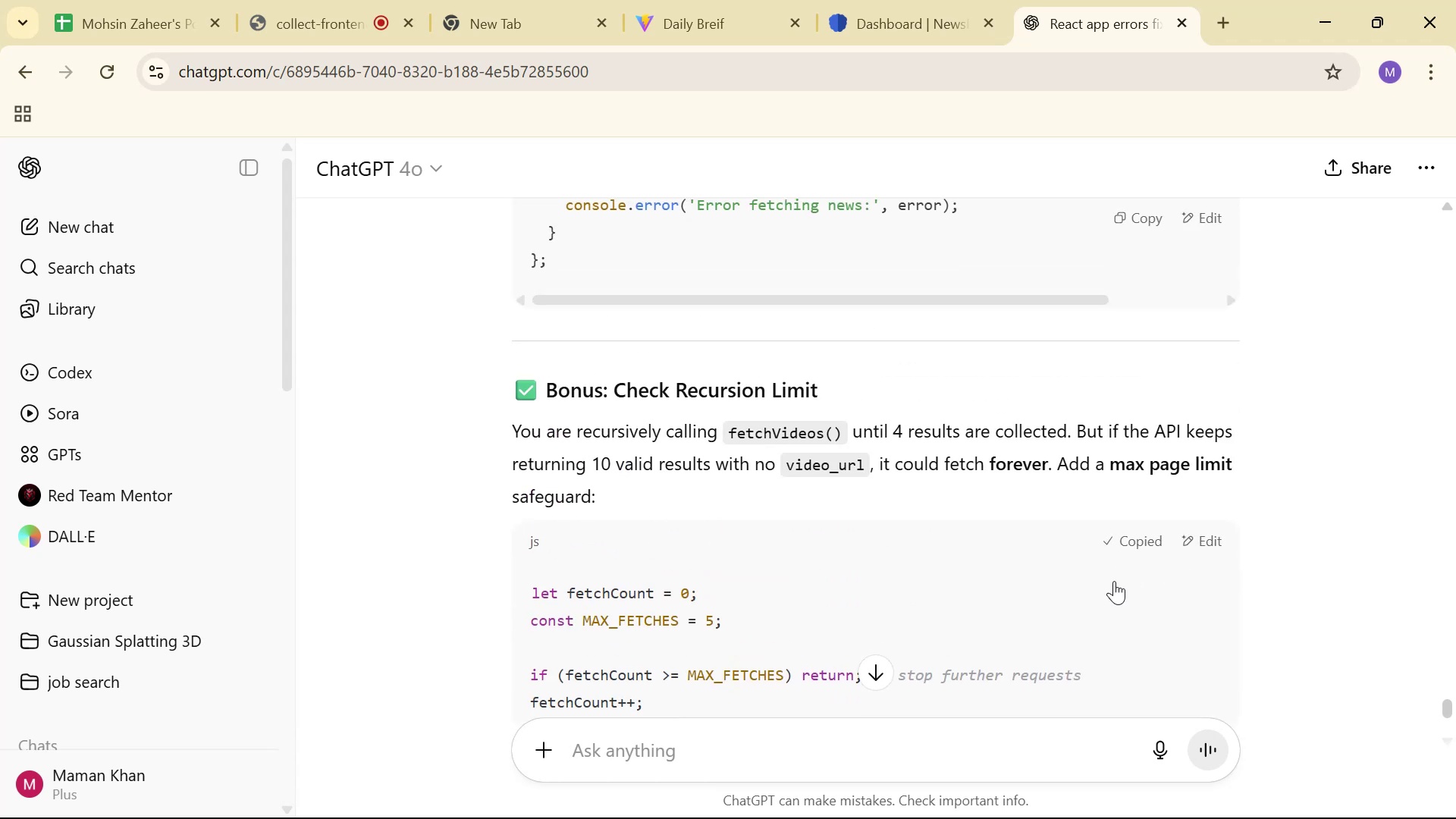 
scroll: coordinate [885, 708], scroll_direction: down, amount: 3.0
 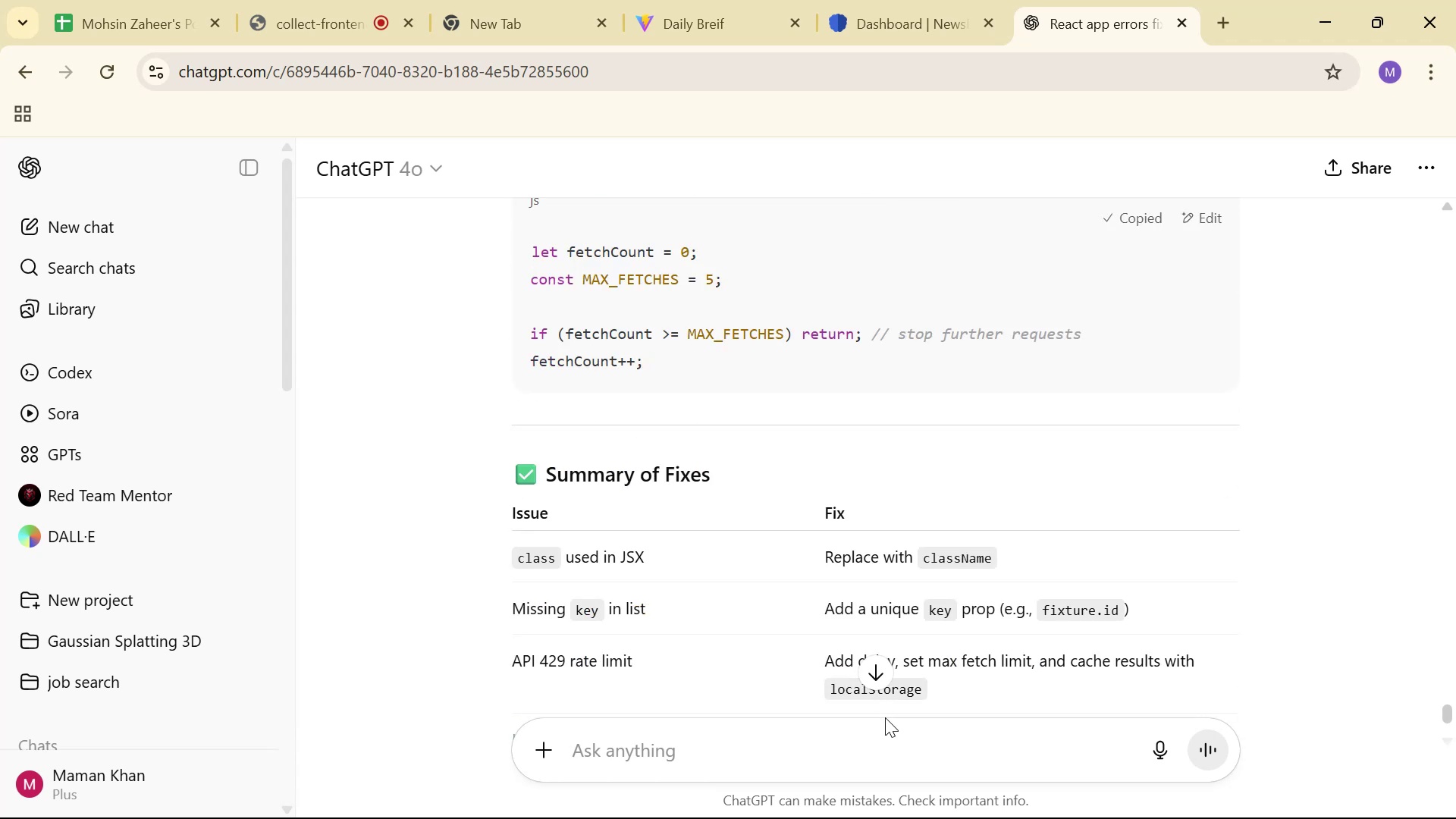 
left_click([899, 759])
 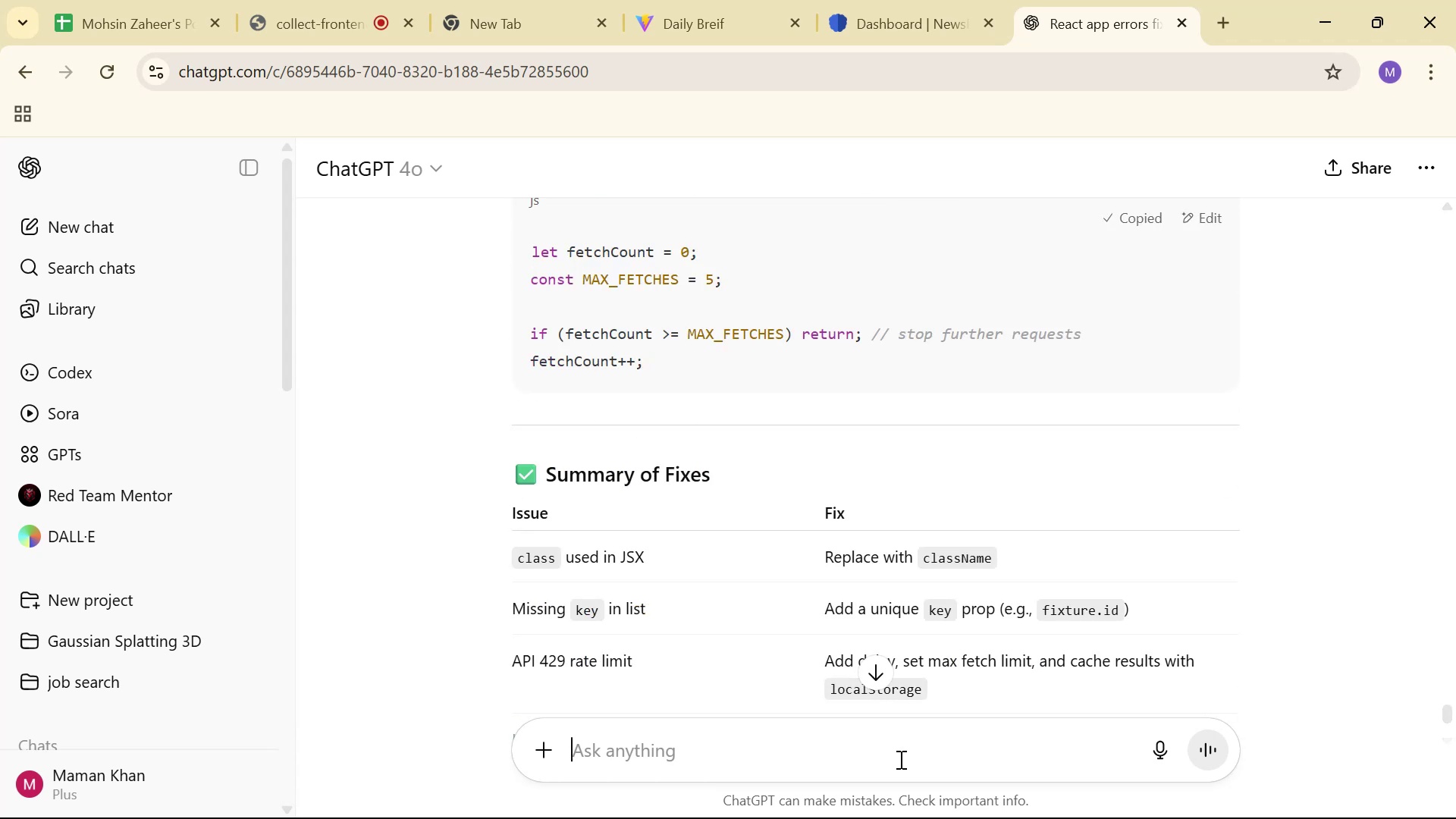 
type(giuv)
key(Backspace)
key(Backspace)
type(ve me final code withth)
key(Backspace)
key(Backspace)
type( this: )
 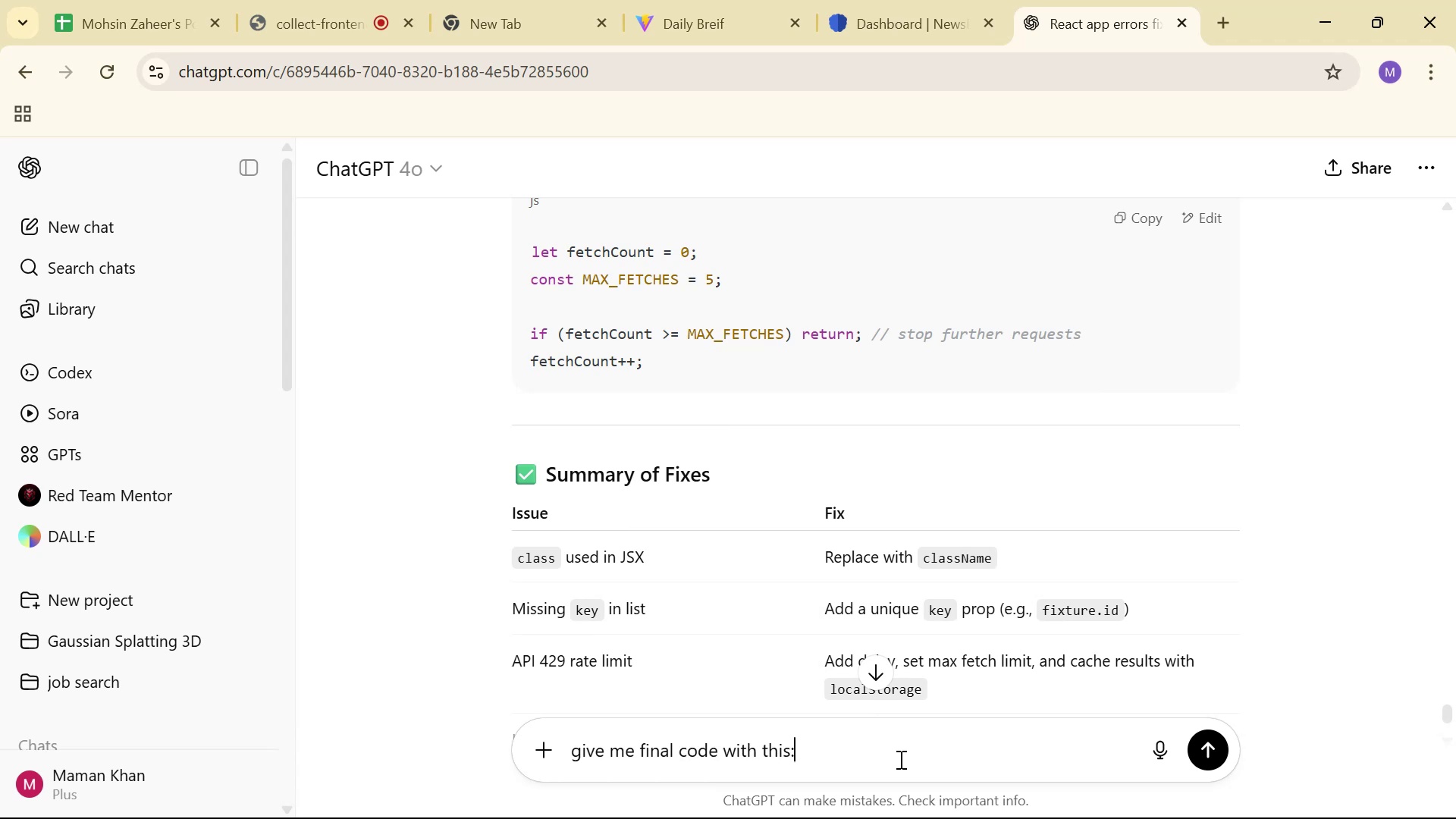 
key(Control+V)
 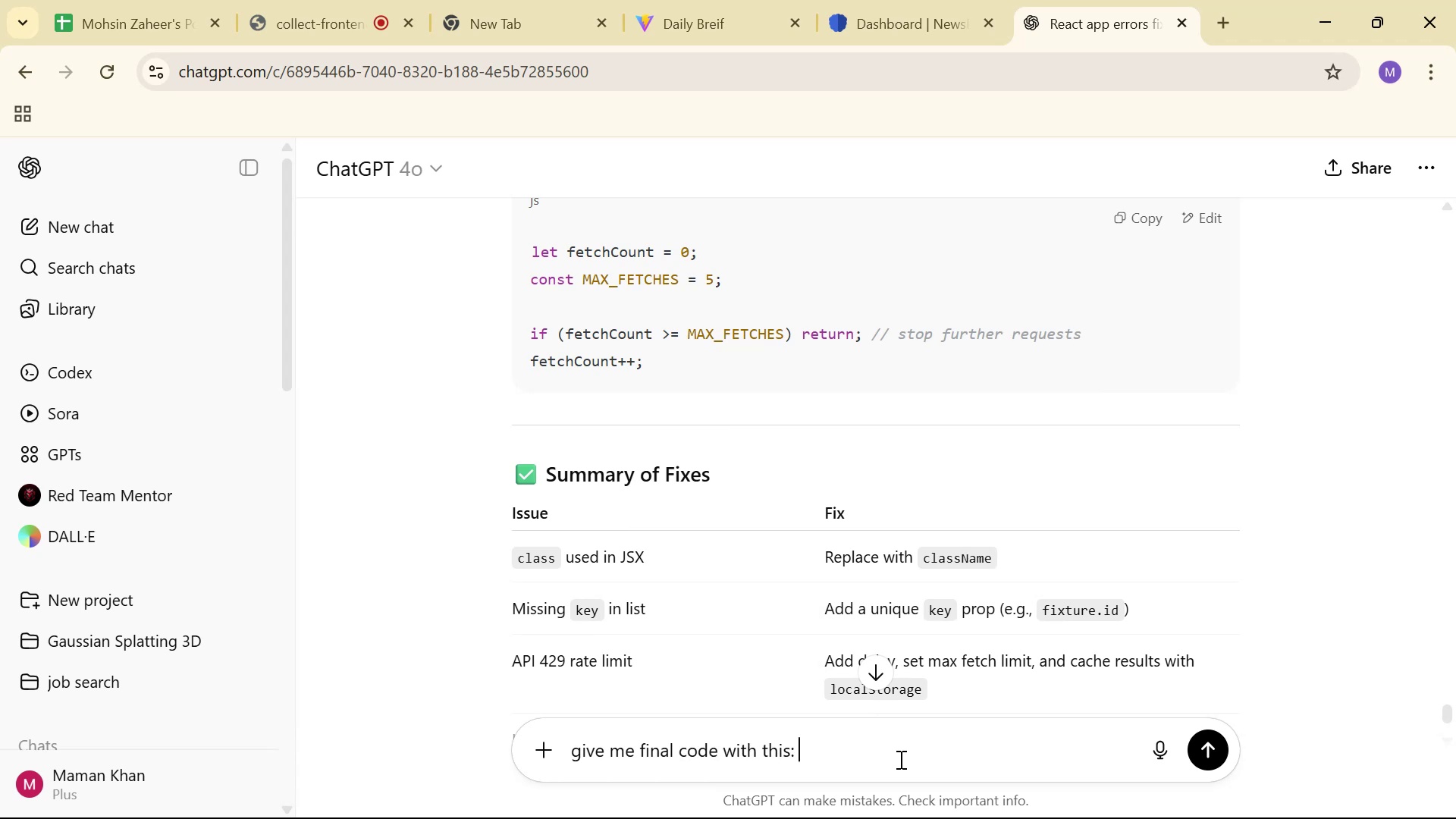 
key(Control+Enter)
 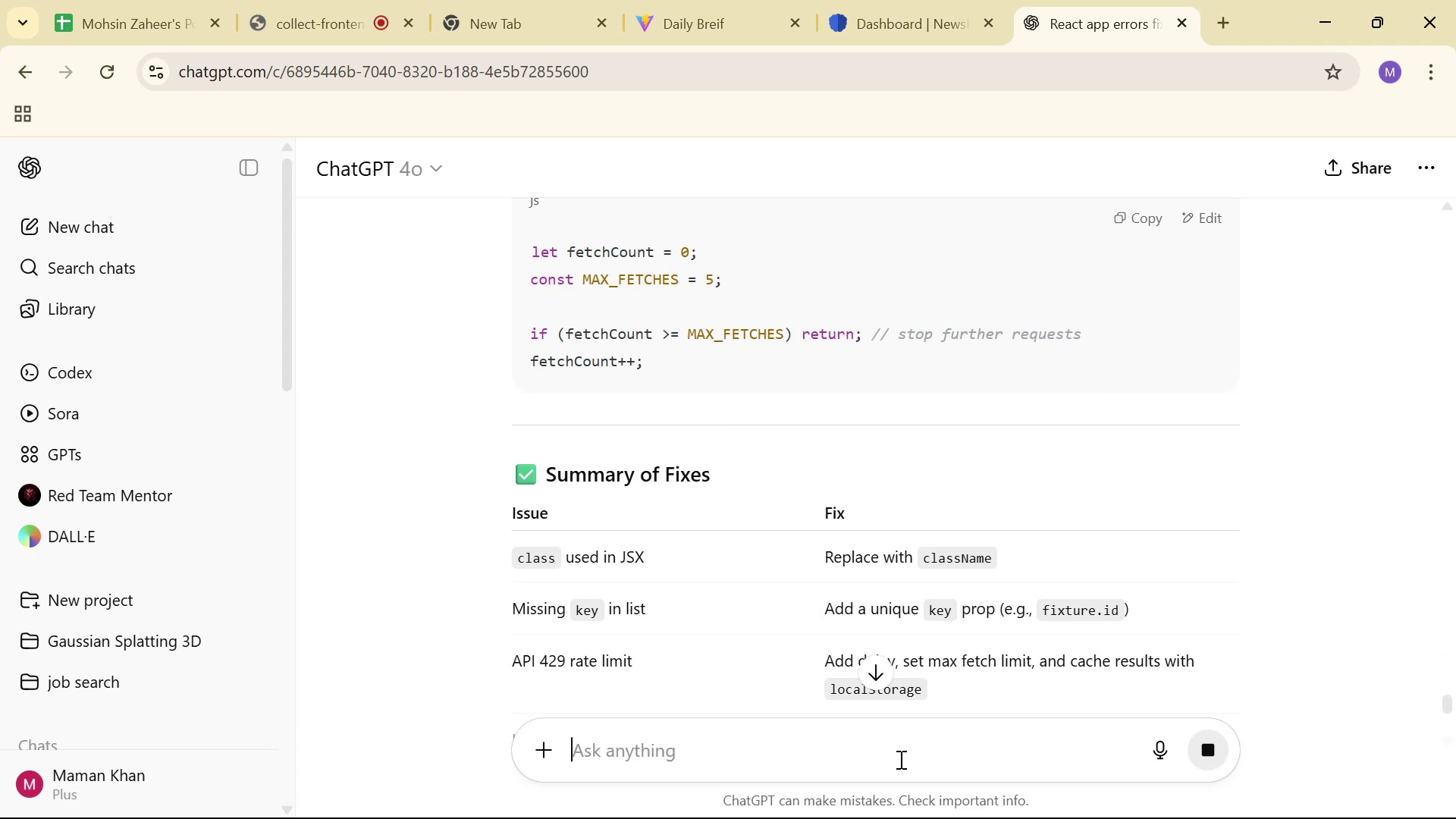 
key(Enter)
 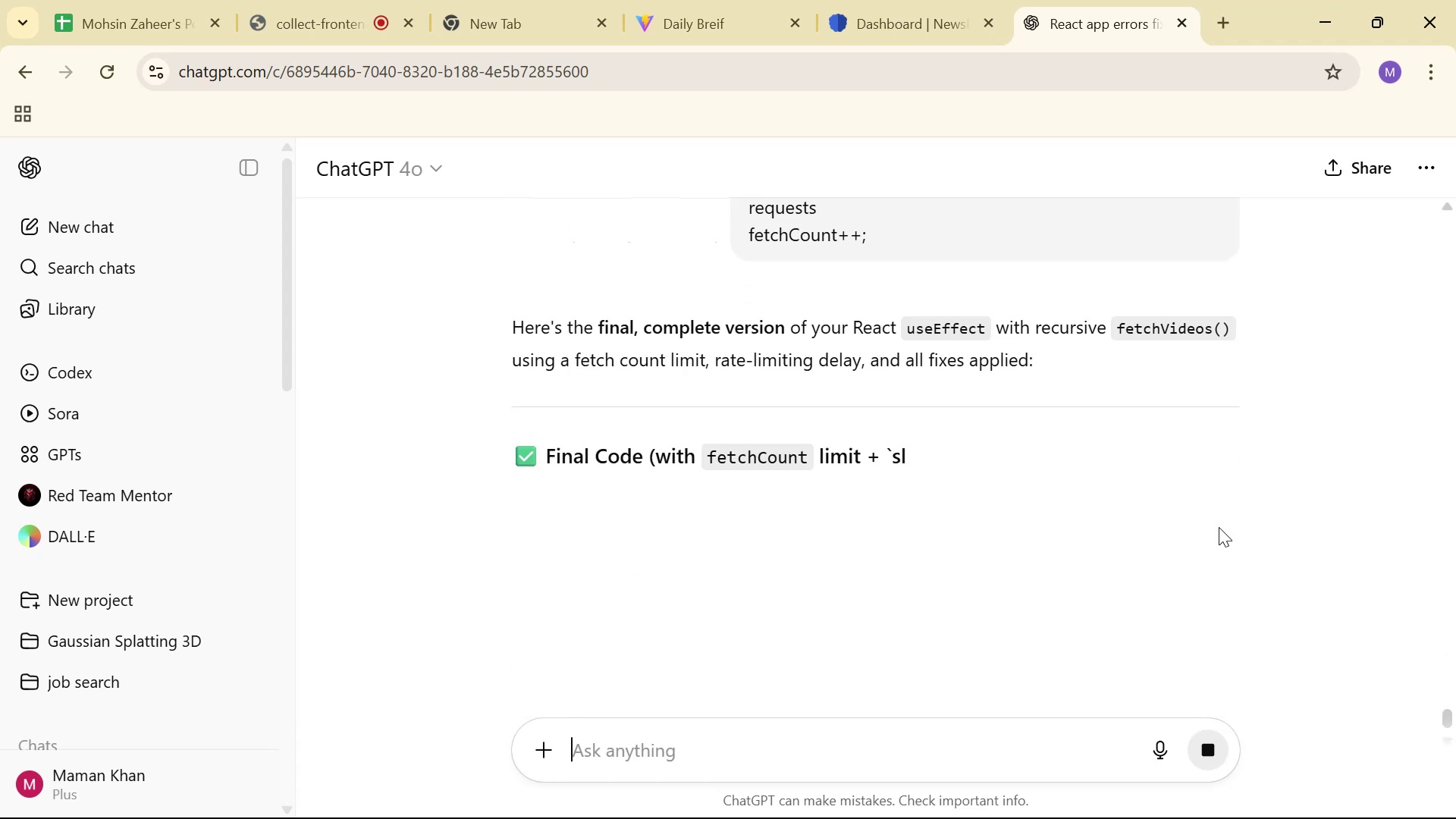 
scroll: coordinate [1302, 406], scroll_direction: down, amount: 36.0
 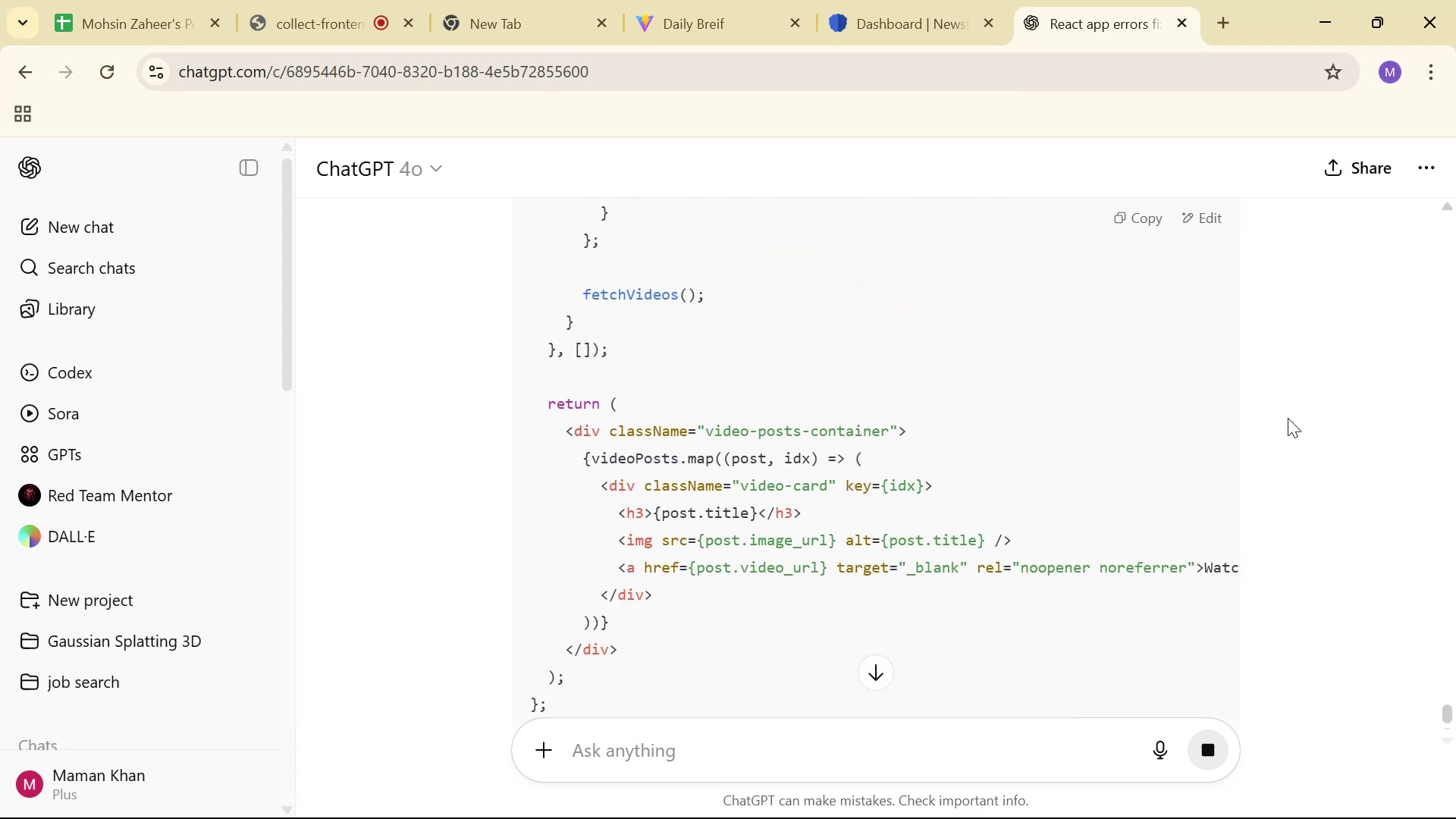 
scroll: coordinate [1131, 452], scroll_direction: up, amount: 1.0
 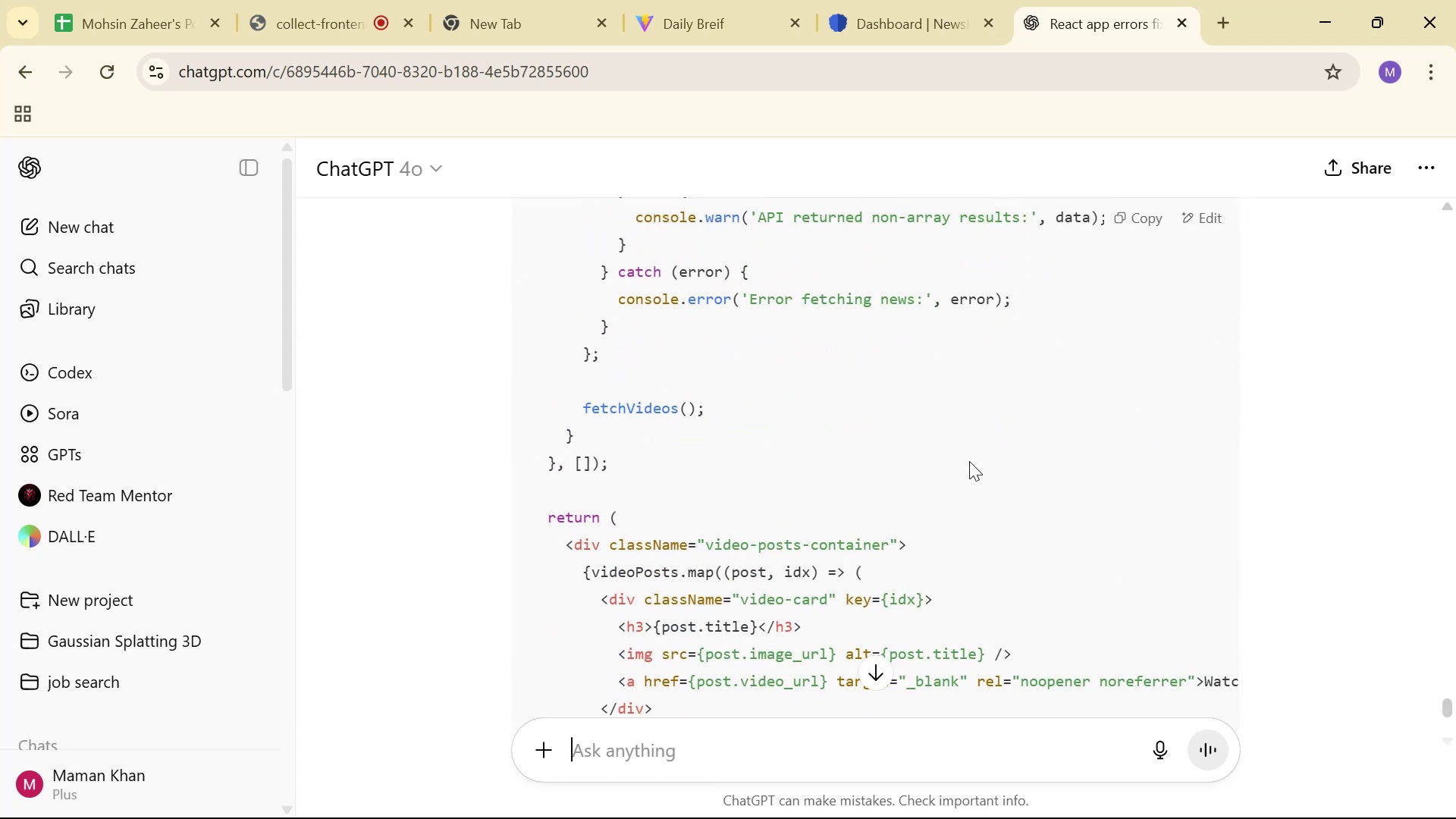 
left_click_drag(start_coordinate=[966, 461], to_coordinate=[940, 414])
 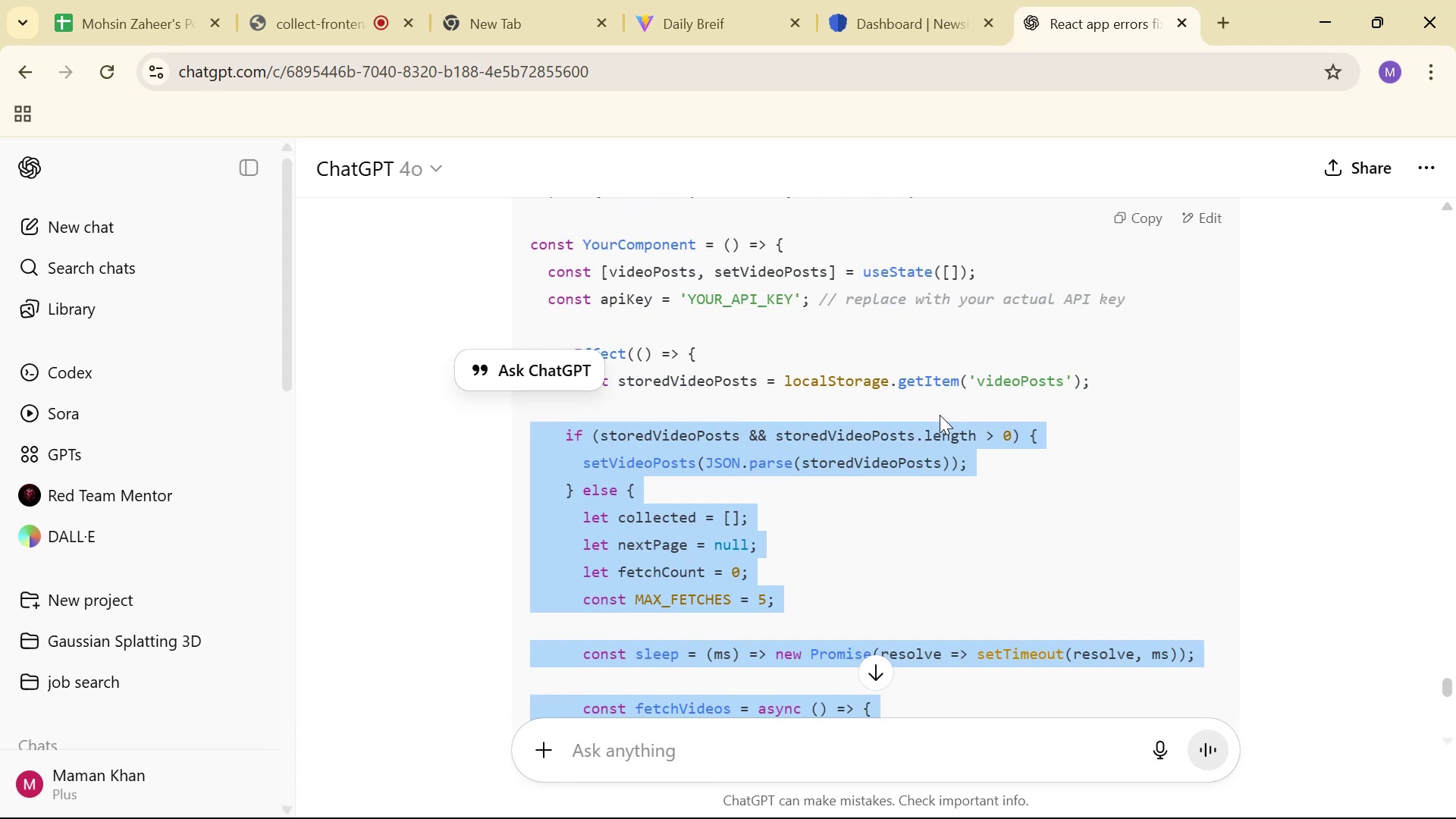 
scroll: coordinate [940, 414], scroll_direction: up, amount: 12.0
 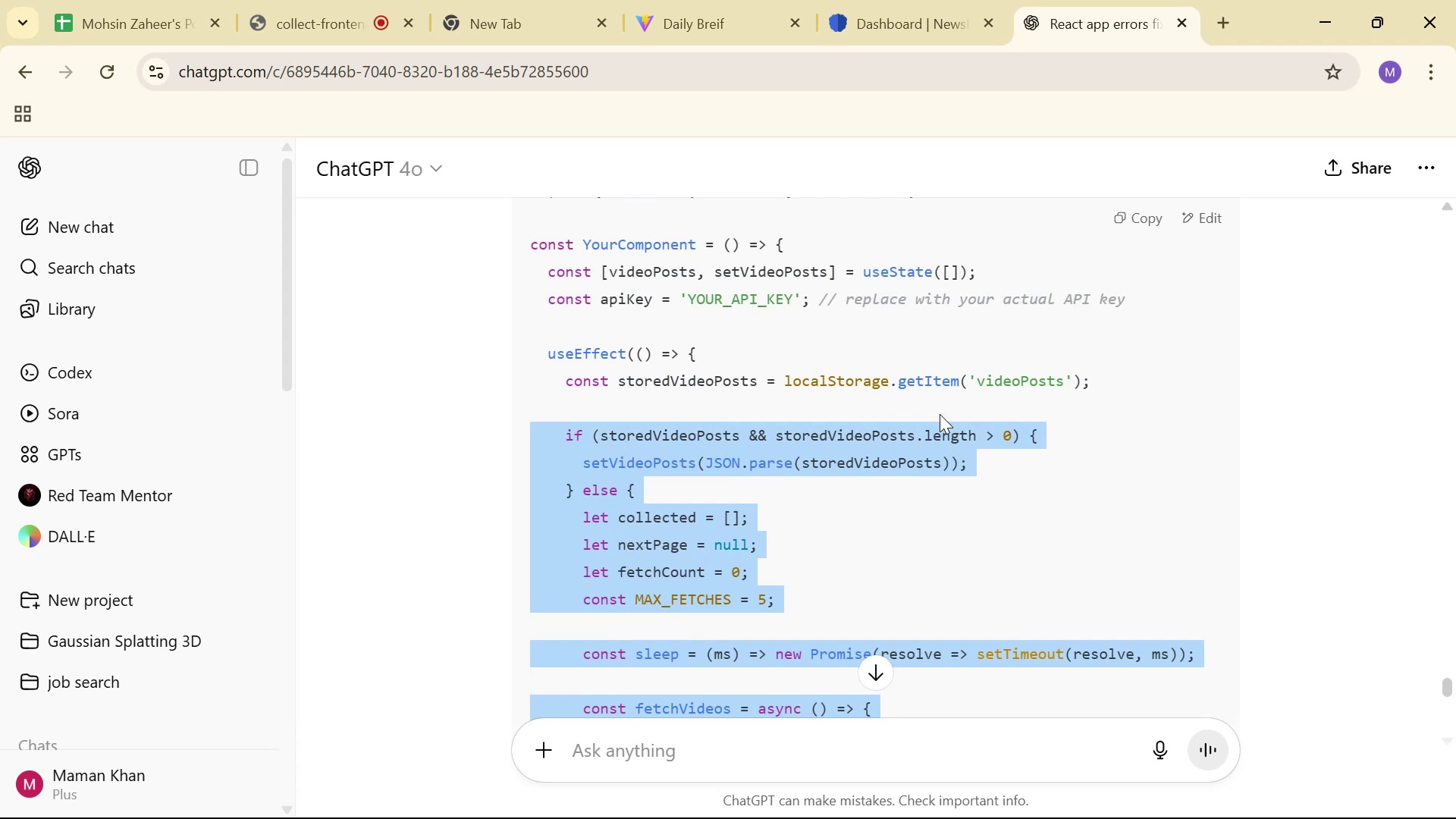 
key(Control+C)
 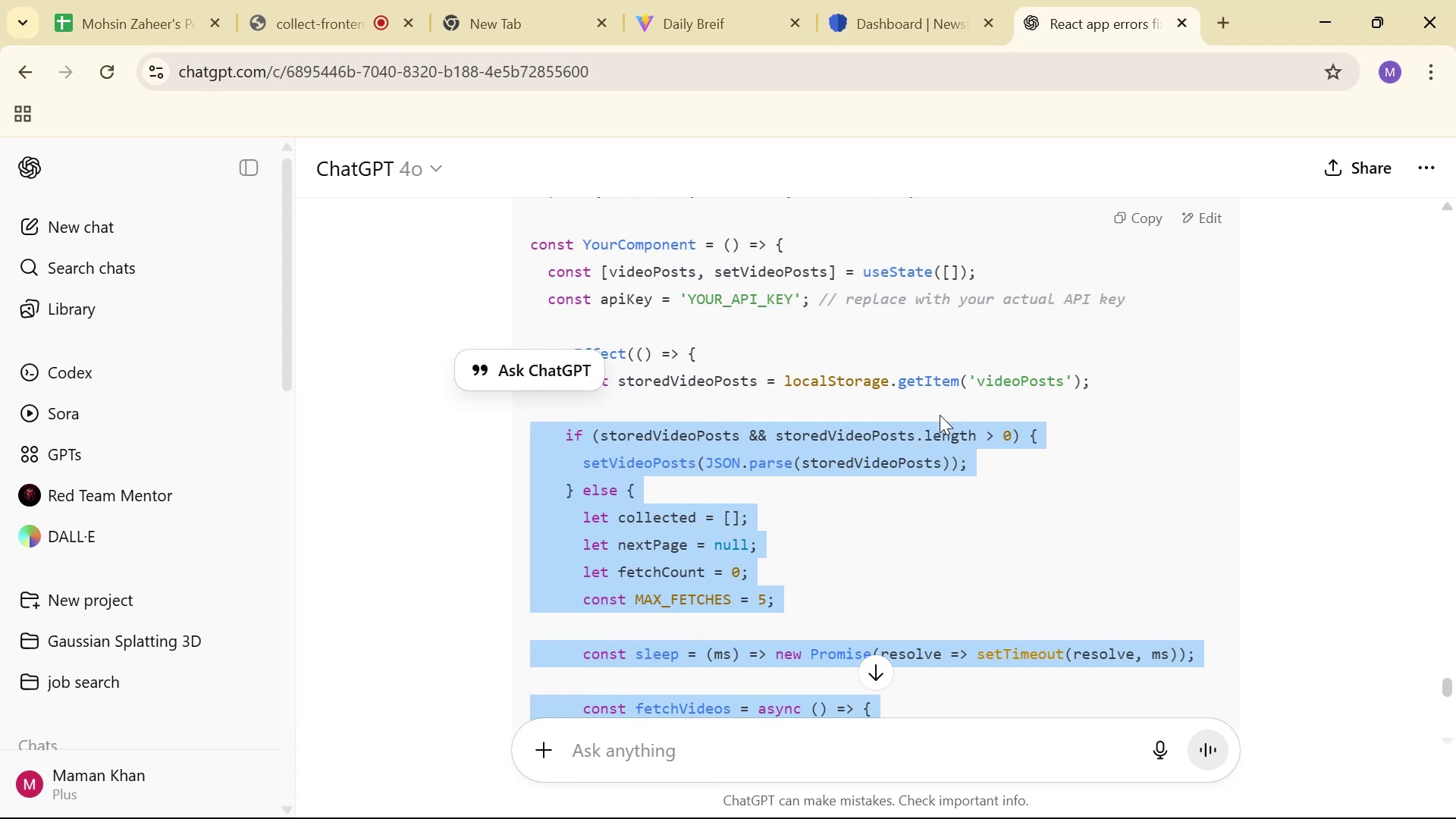 
key(Control+C)
 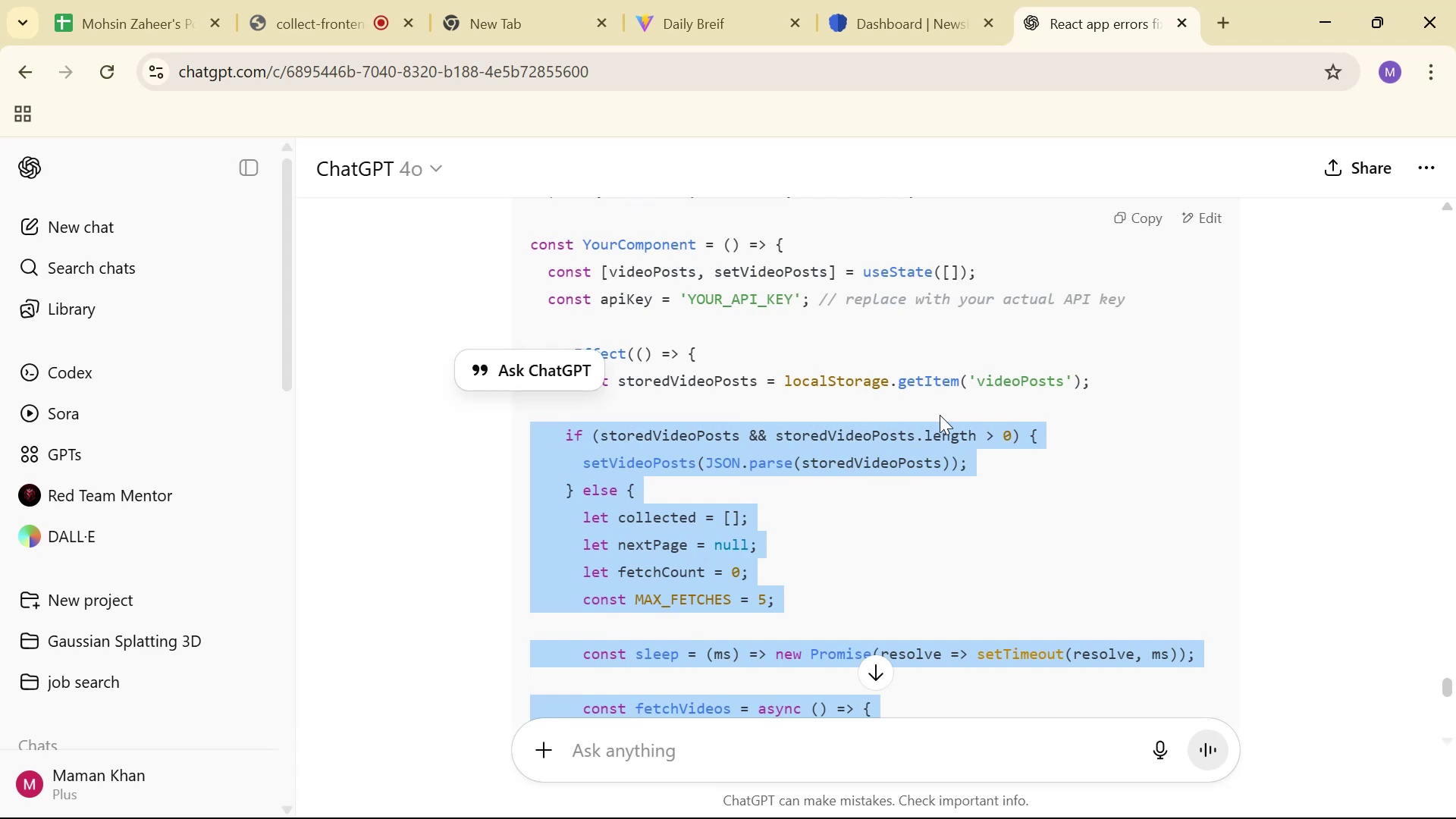 
key(Control+C)
 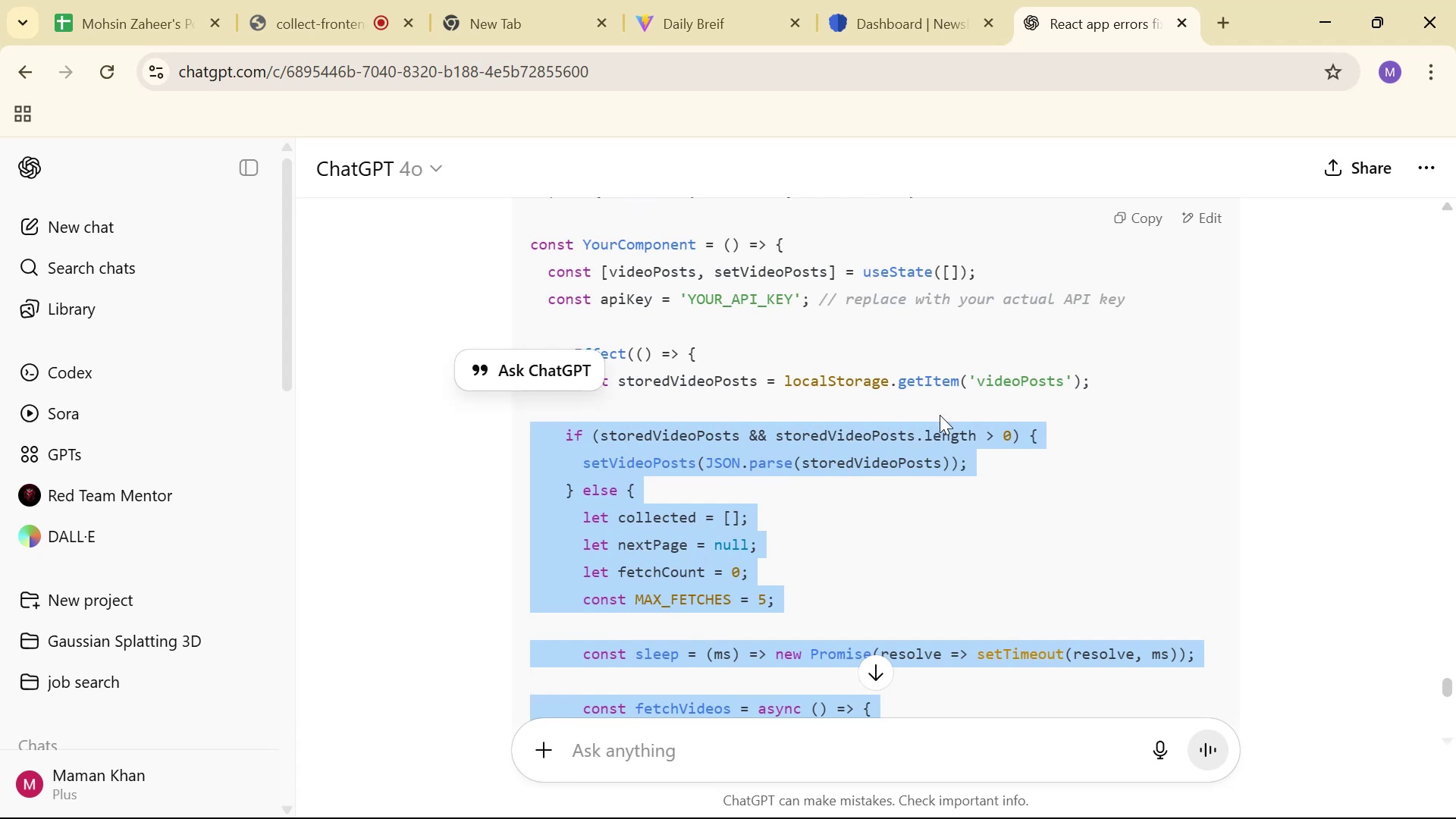 
key(Control+C)
 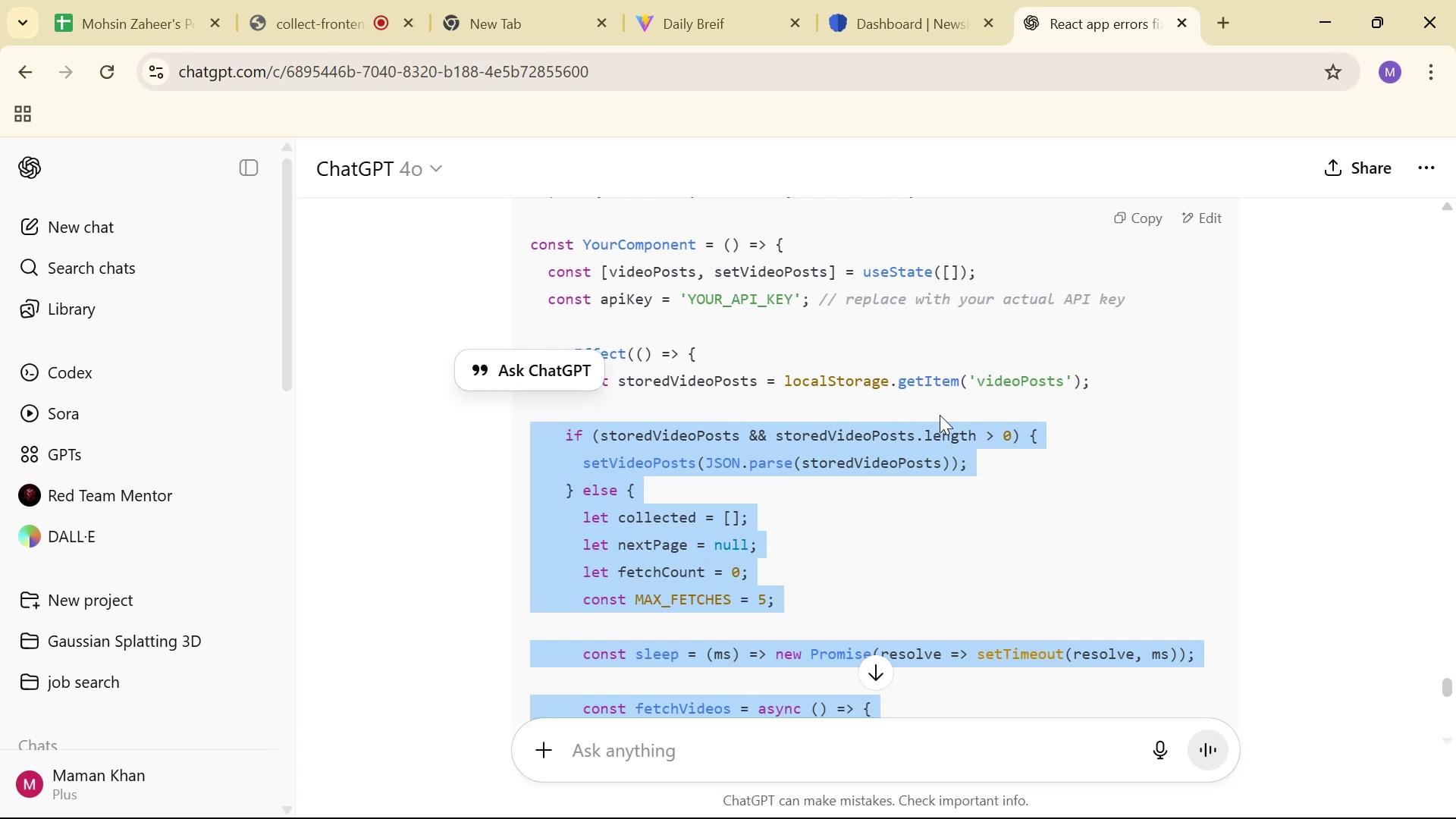 
key(Alt+Tab)
 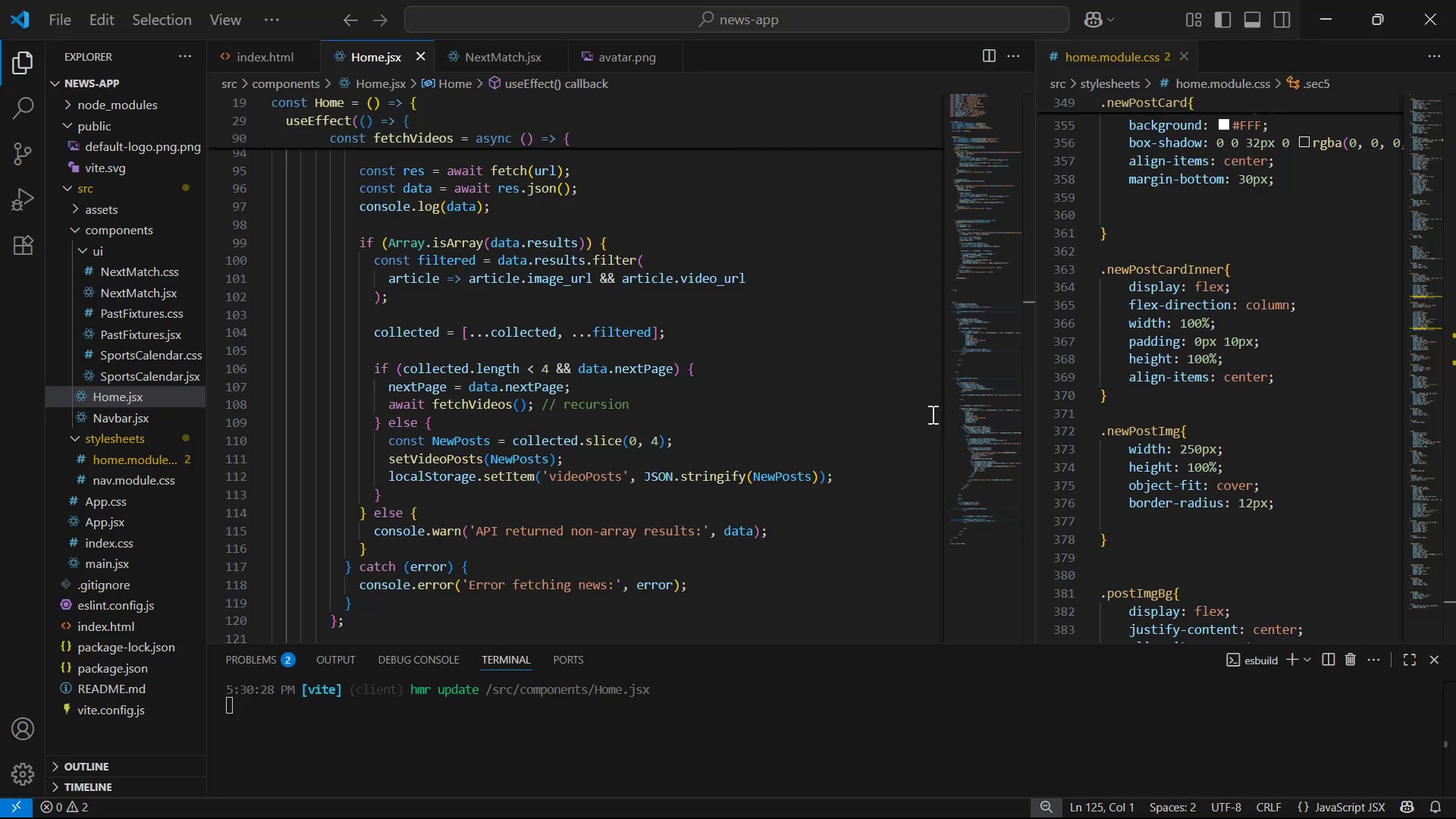 
scroll: coordinate [632, 504], scroll_direction: down, amount: 3.0
 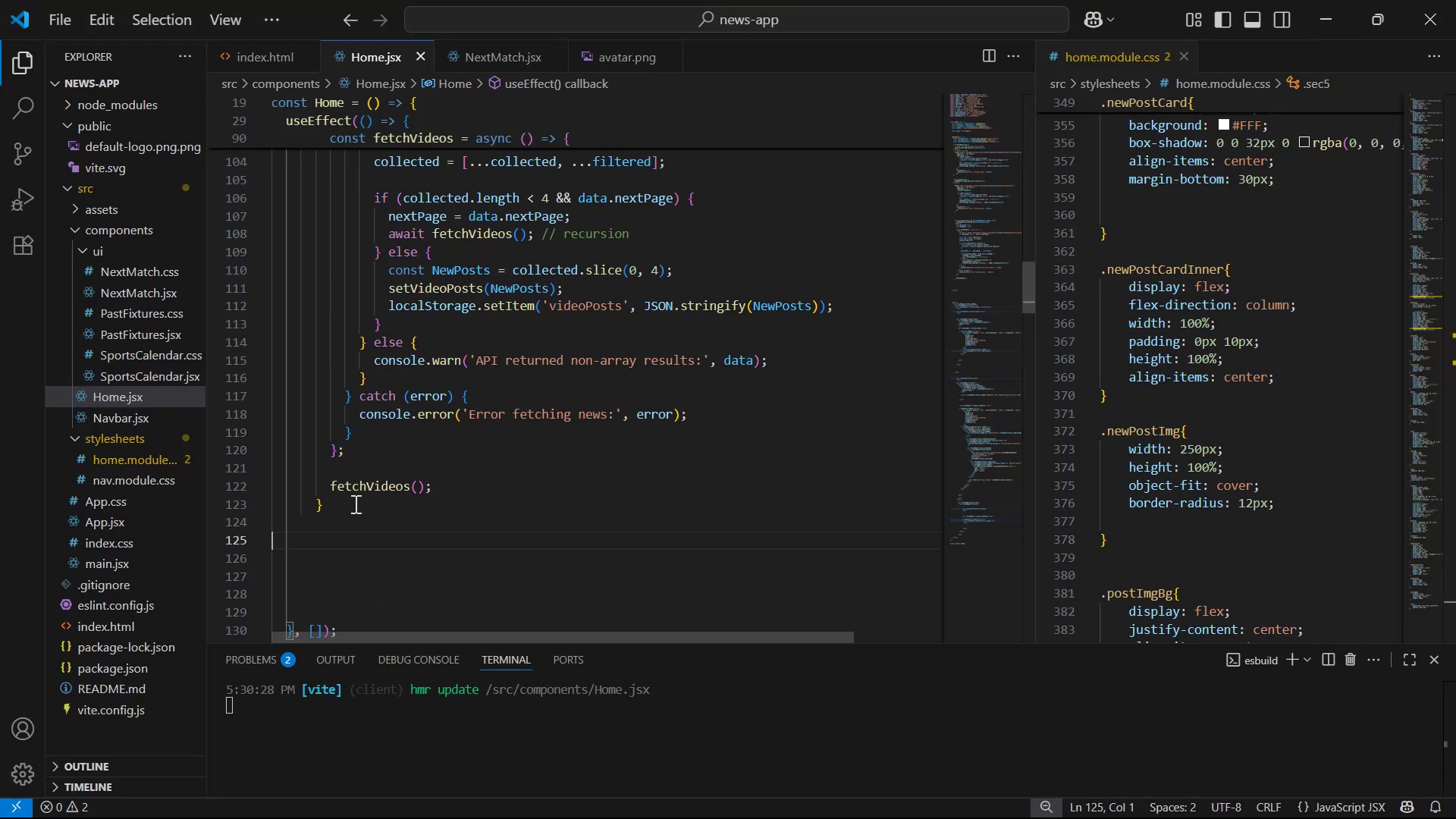 
left_click_drag(start_coordinate=[352, 500], to_coordinate=[309, 317])
 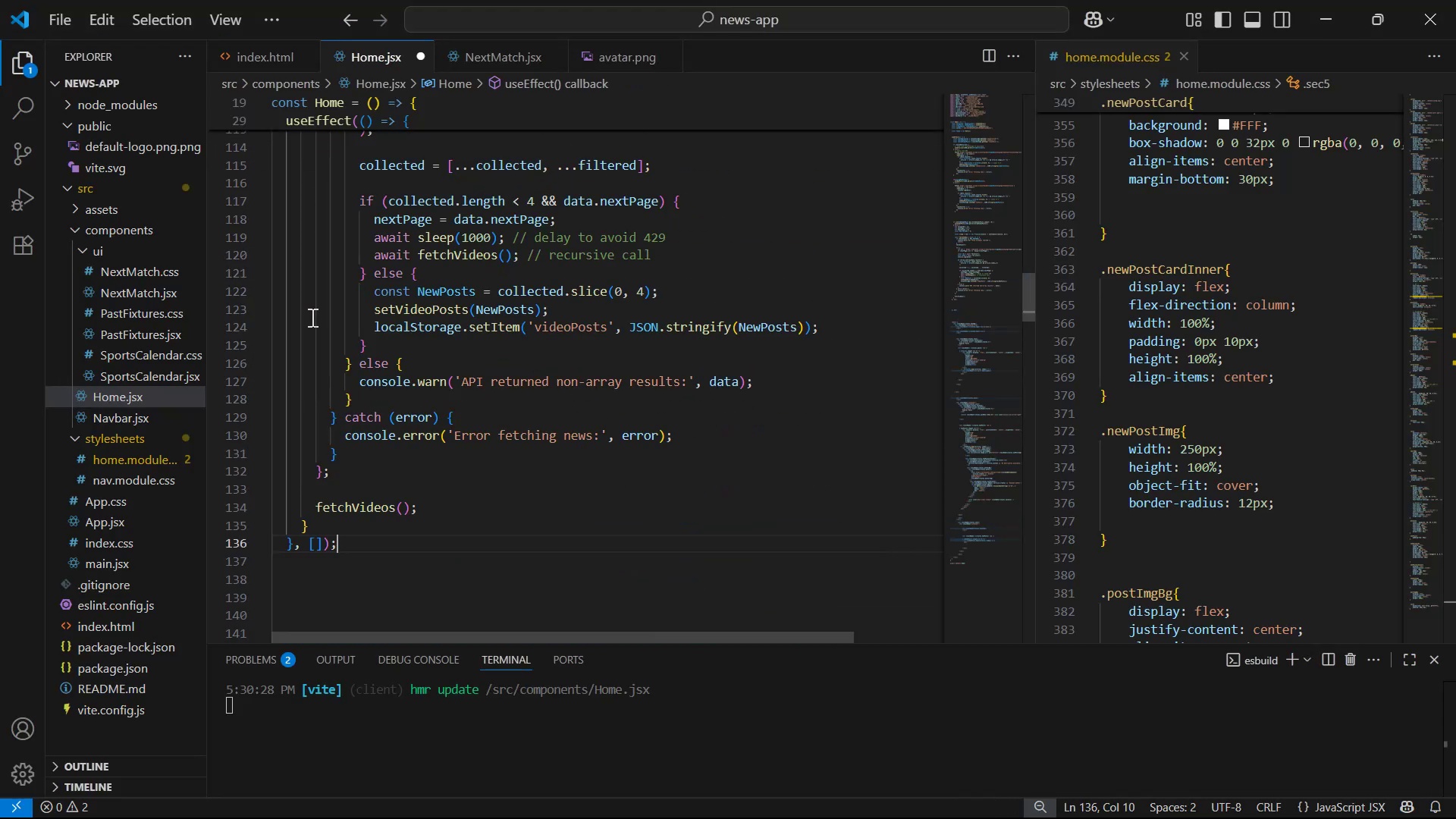 
scroll: coordinate [346, 400], scroll_direction: up, amount: 9.0
 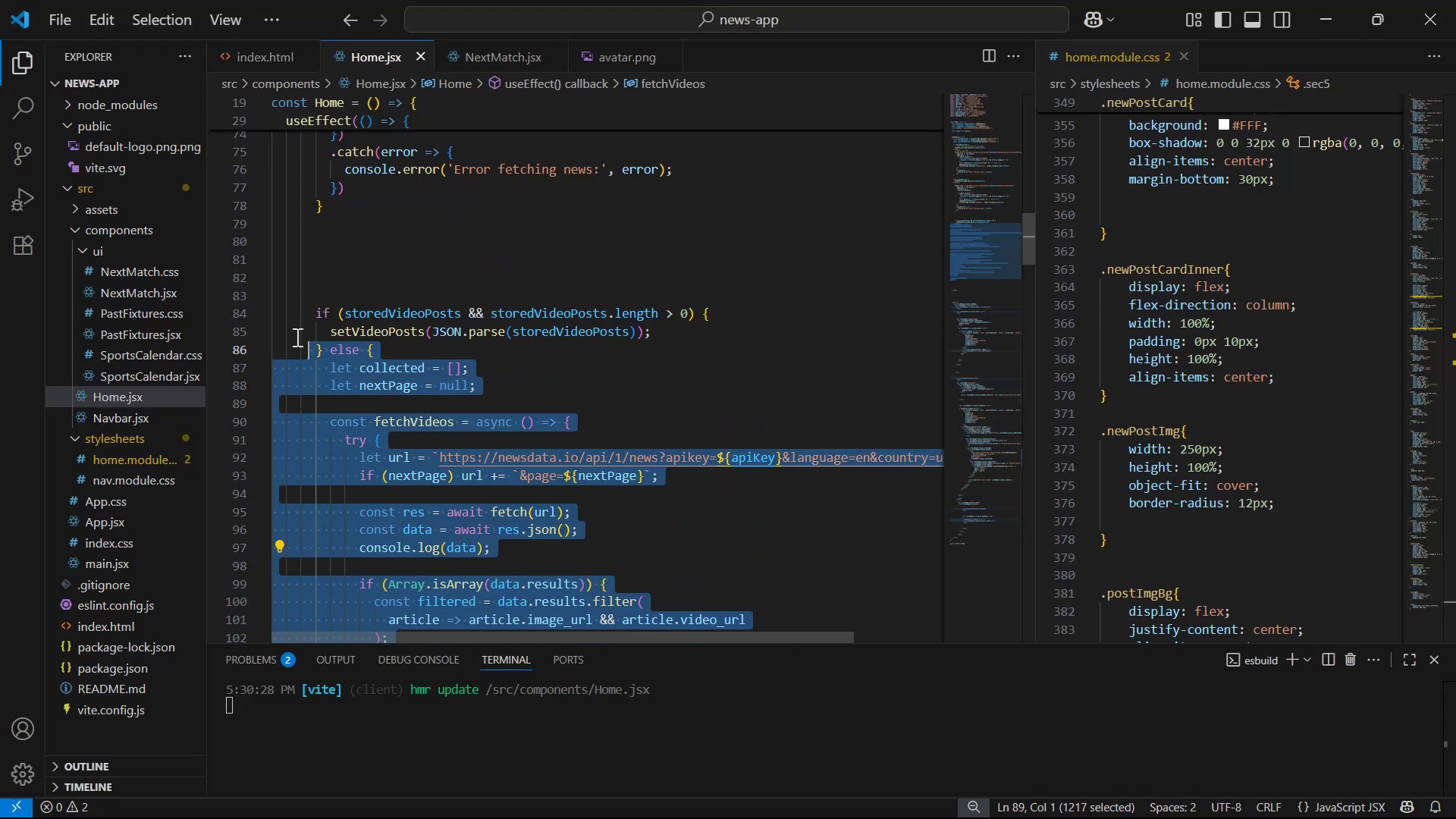 
key(Control+V)
 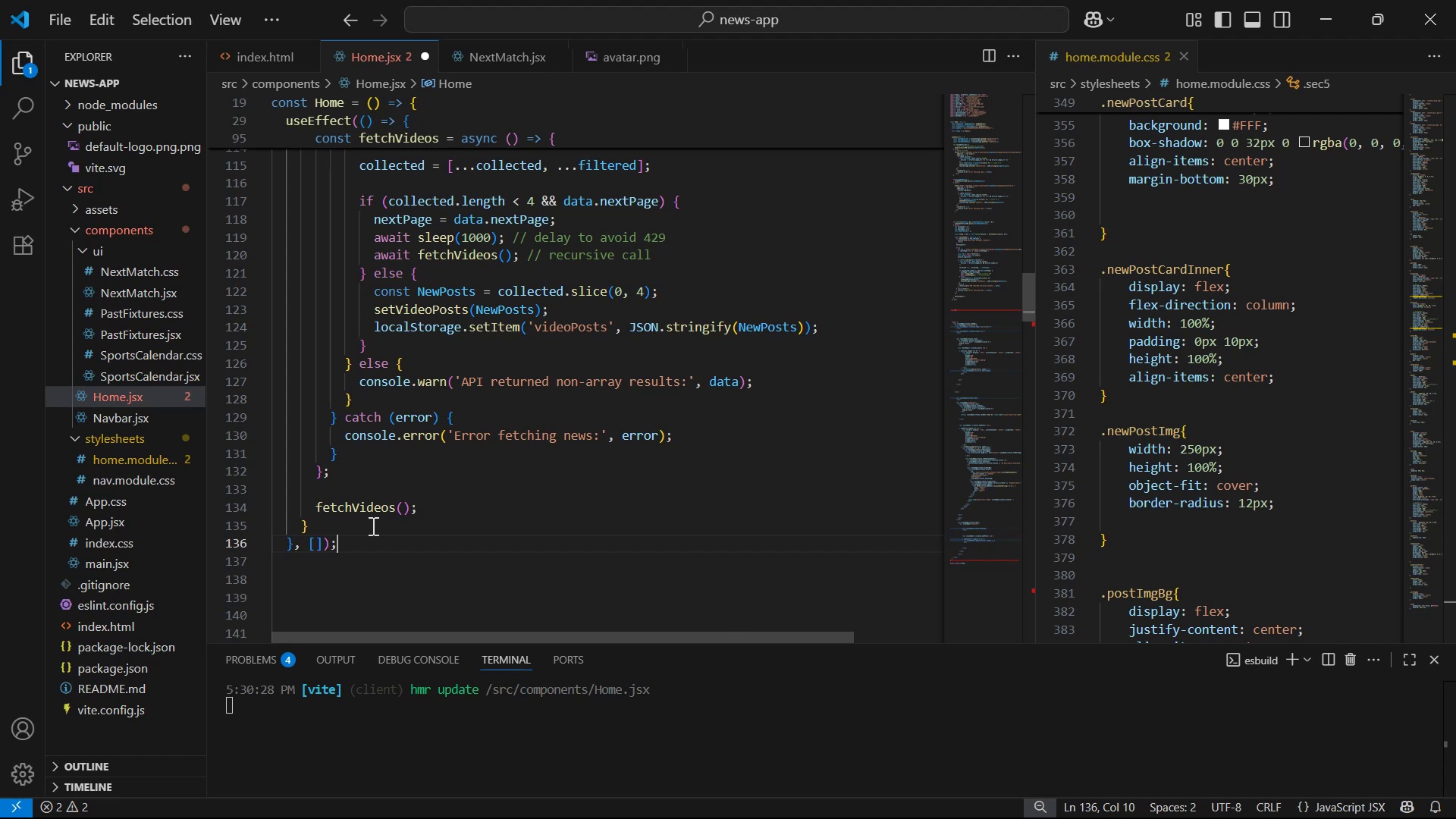 
scroll: coordinate [394, 498], scroll_direction: up, amount: 12.0
 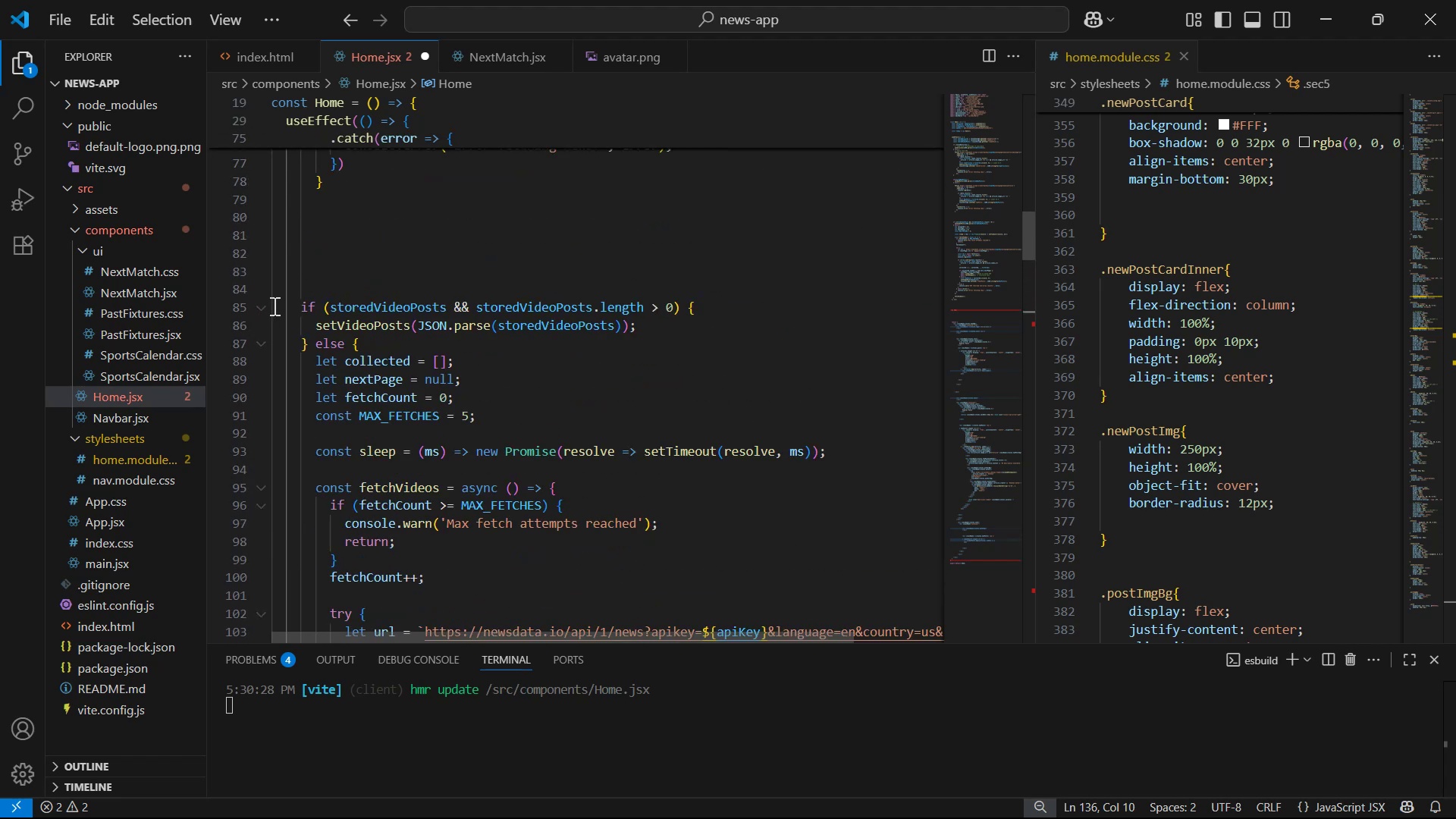 
left_click([263, 306])
 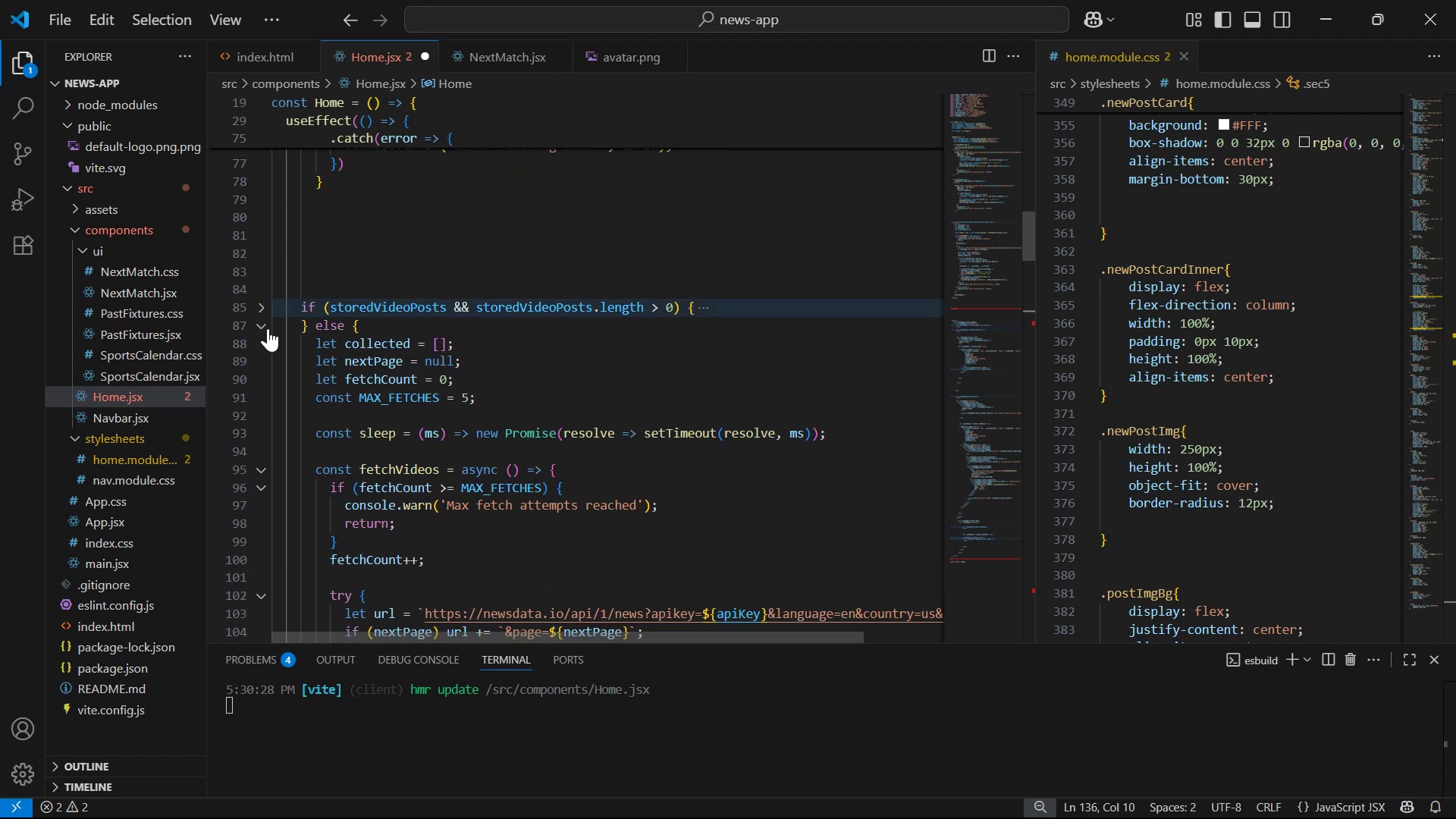 
left_click([260, 324])
 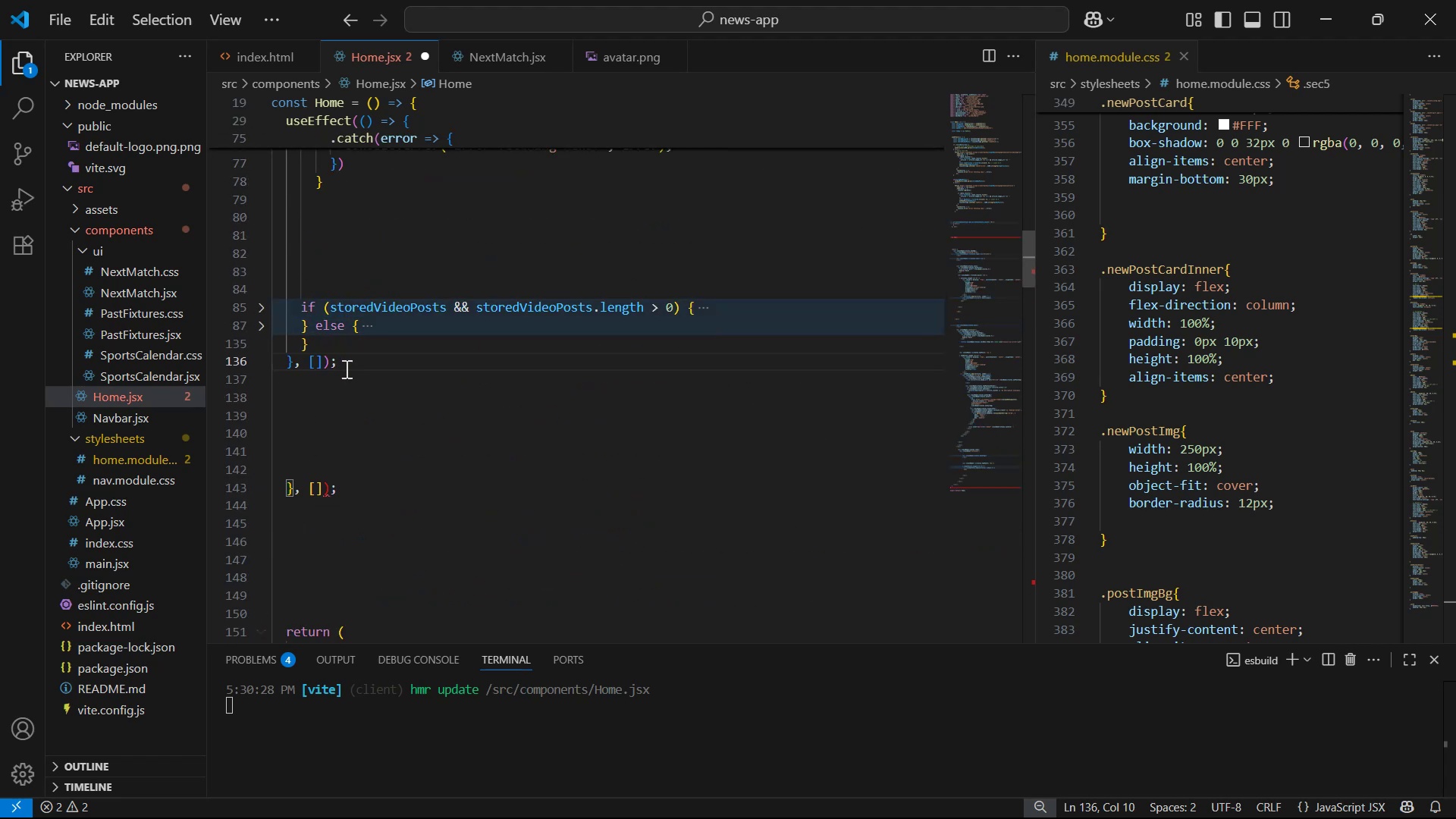 
left_click([353, 345])
 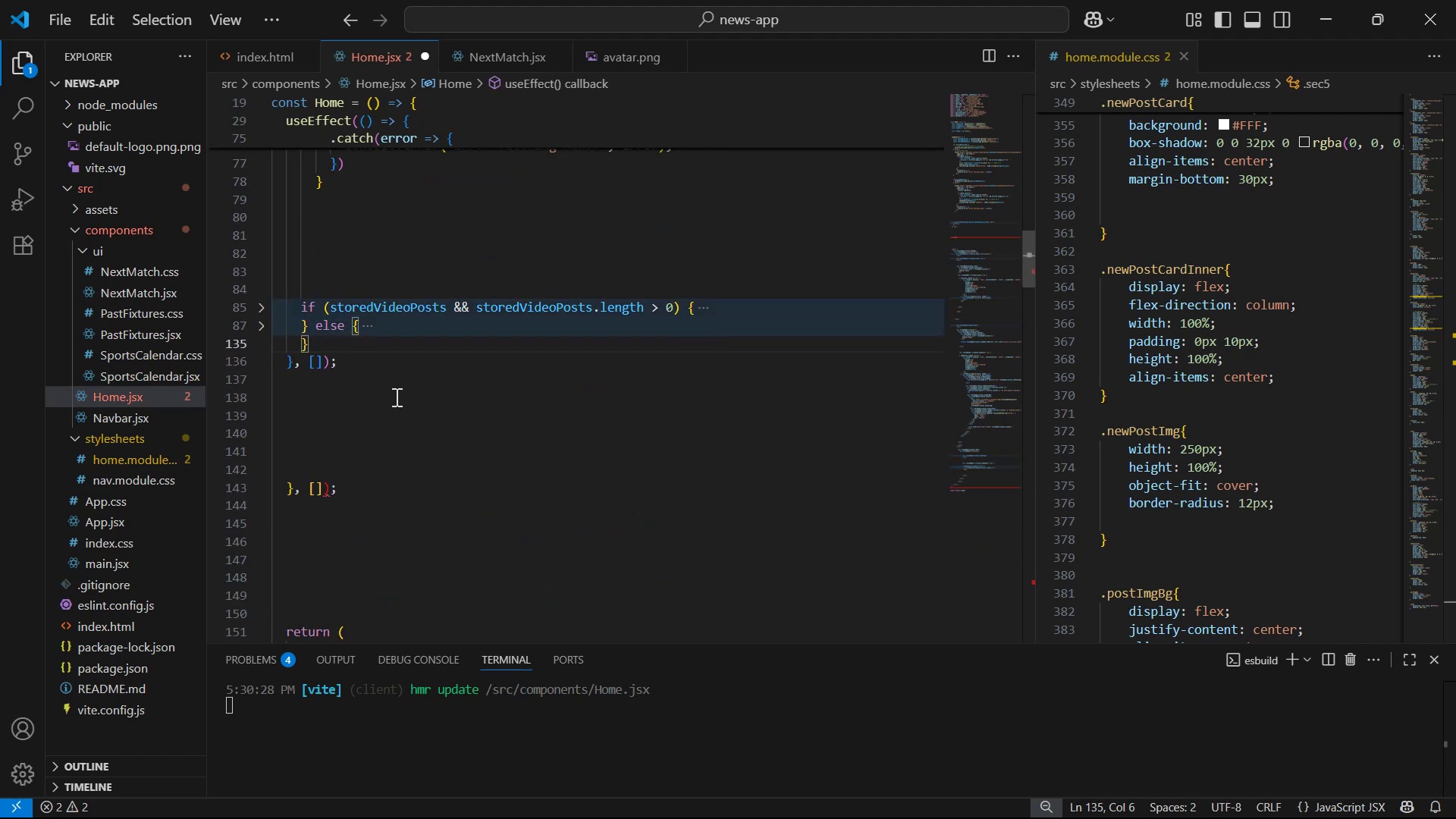 
key(Enter)
 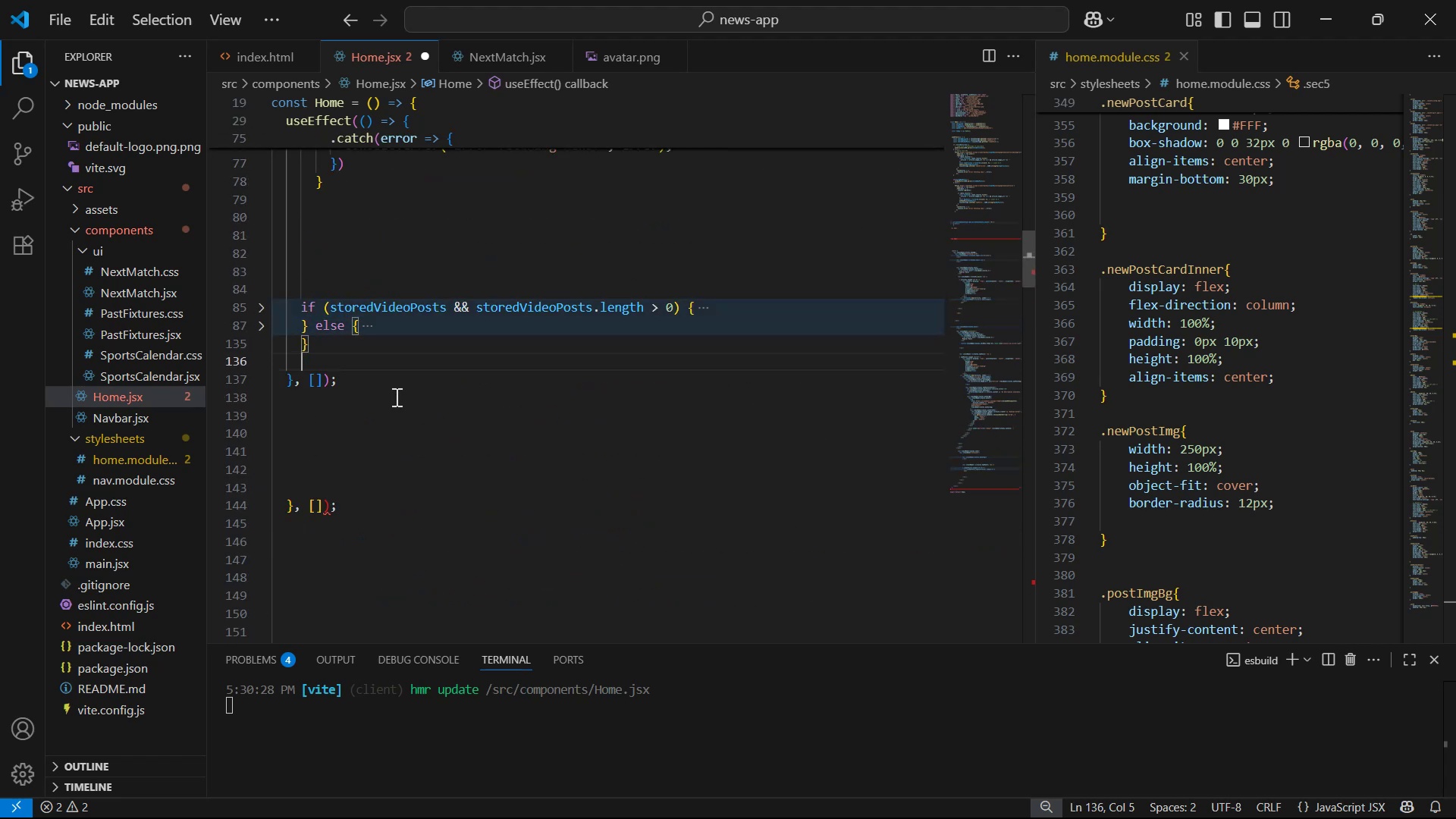 
key(Enter)
 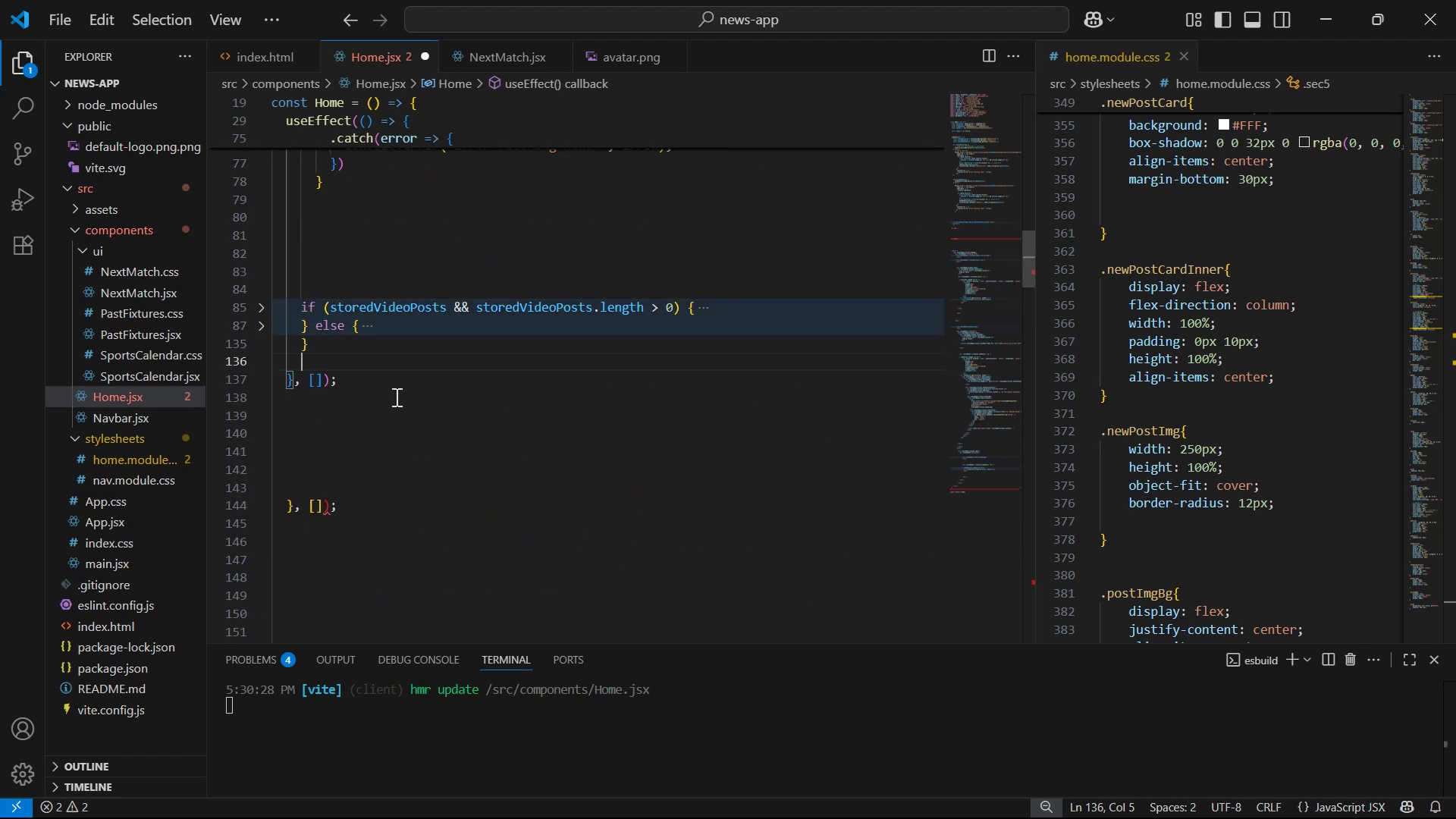 
key(Enter)
 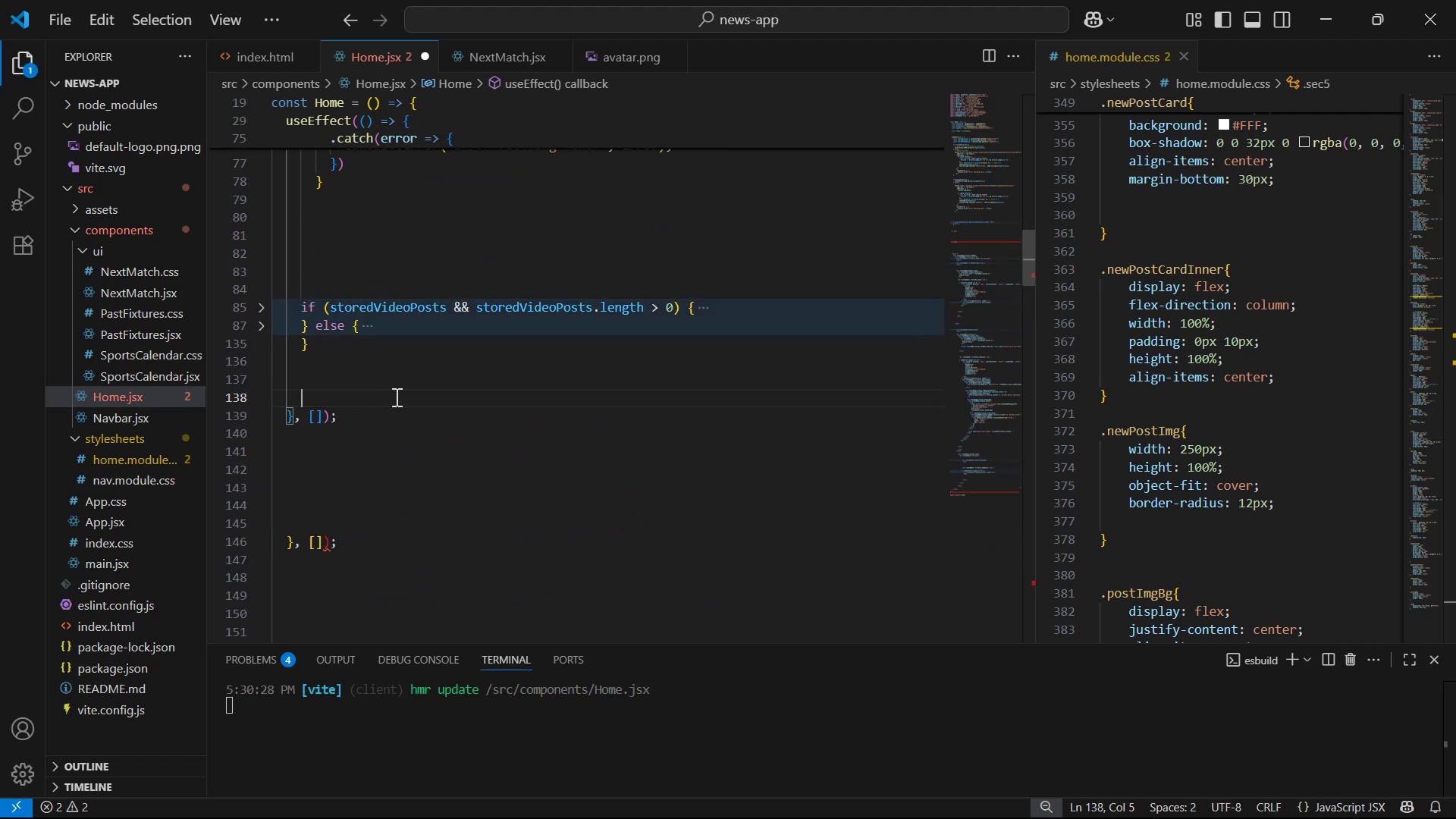 
left_click_drag(start_coordinate=[379, 412], to_coordinate=[378, 394])
 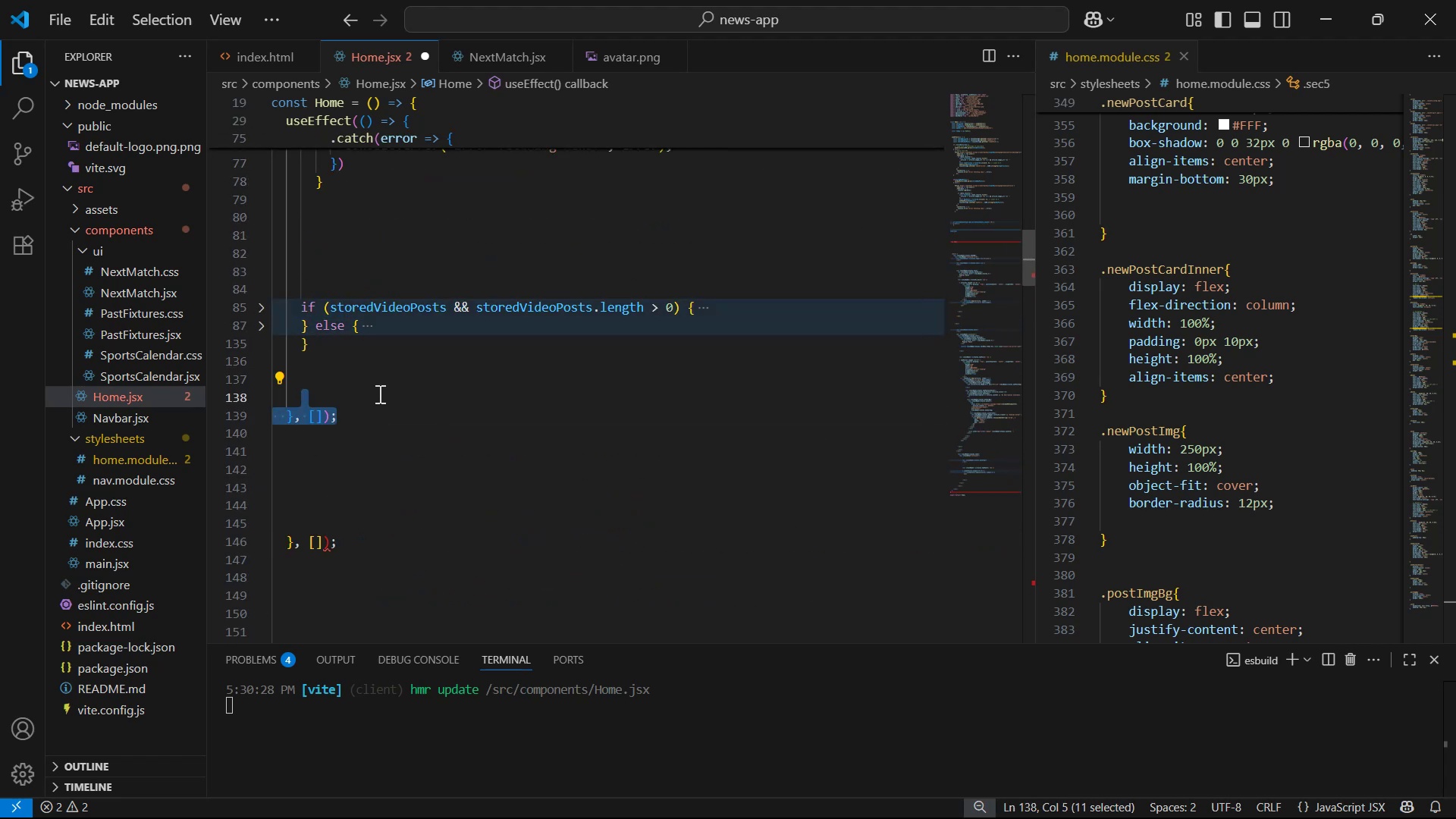 
key(Backspace)
 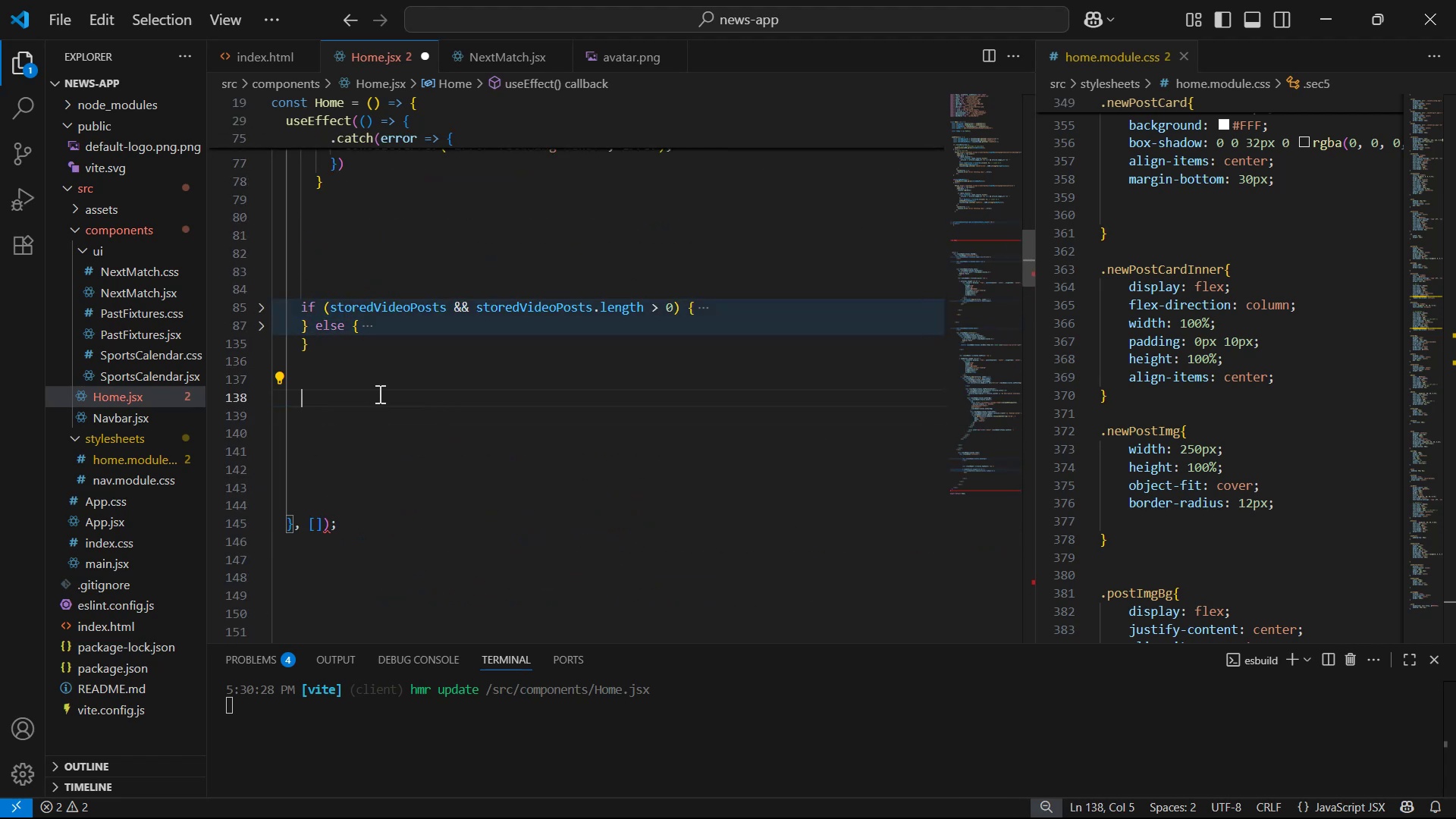 
key(Backspace)
 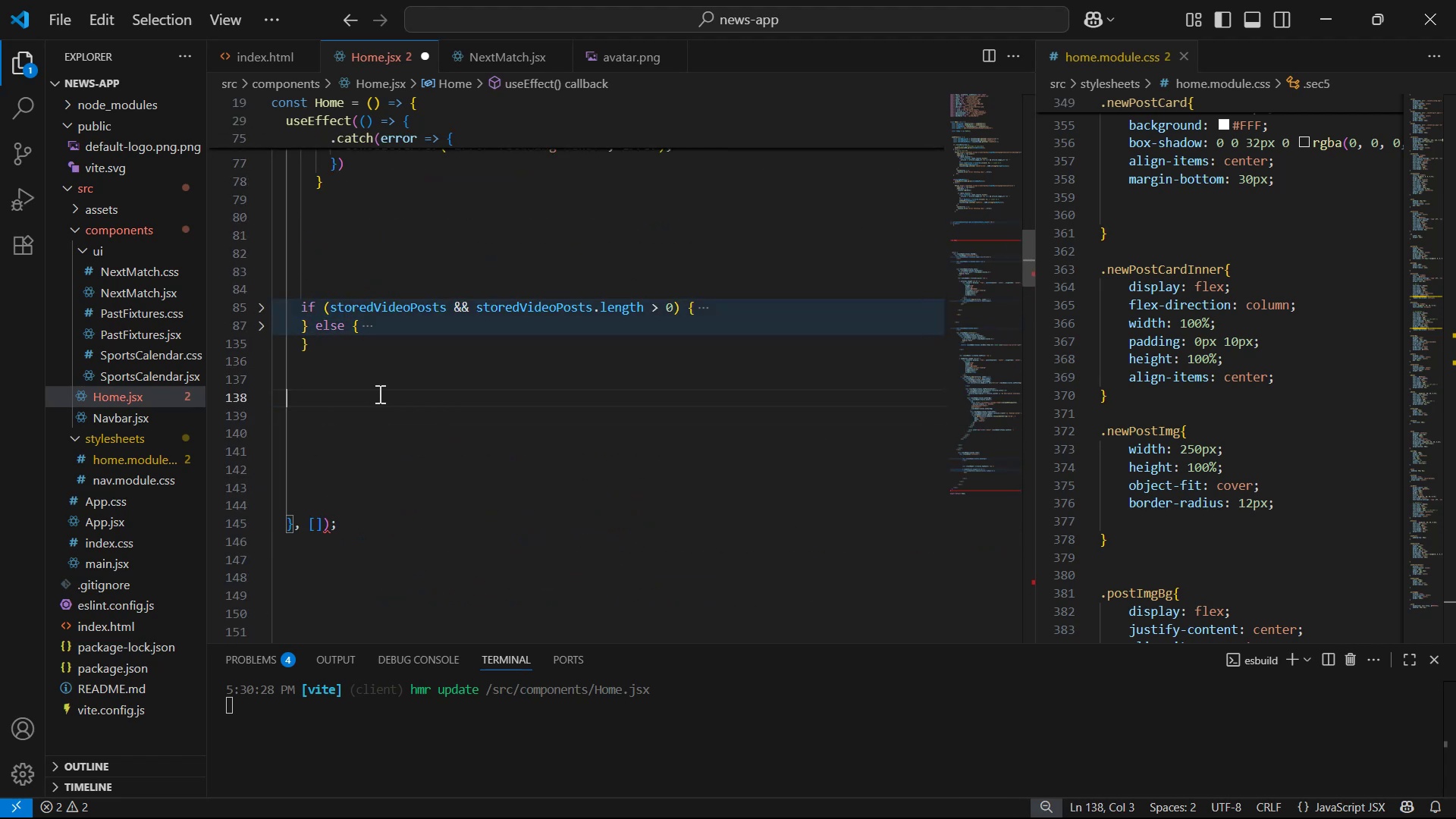 
key(Backspace)
 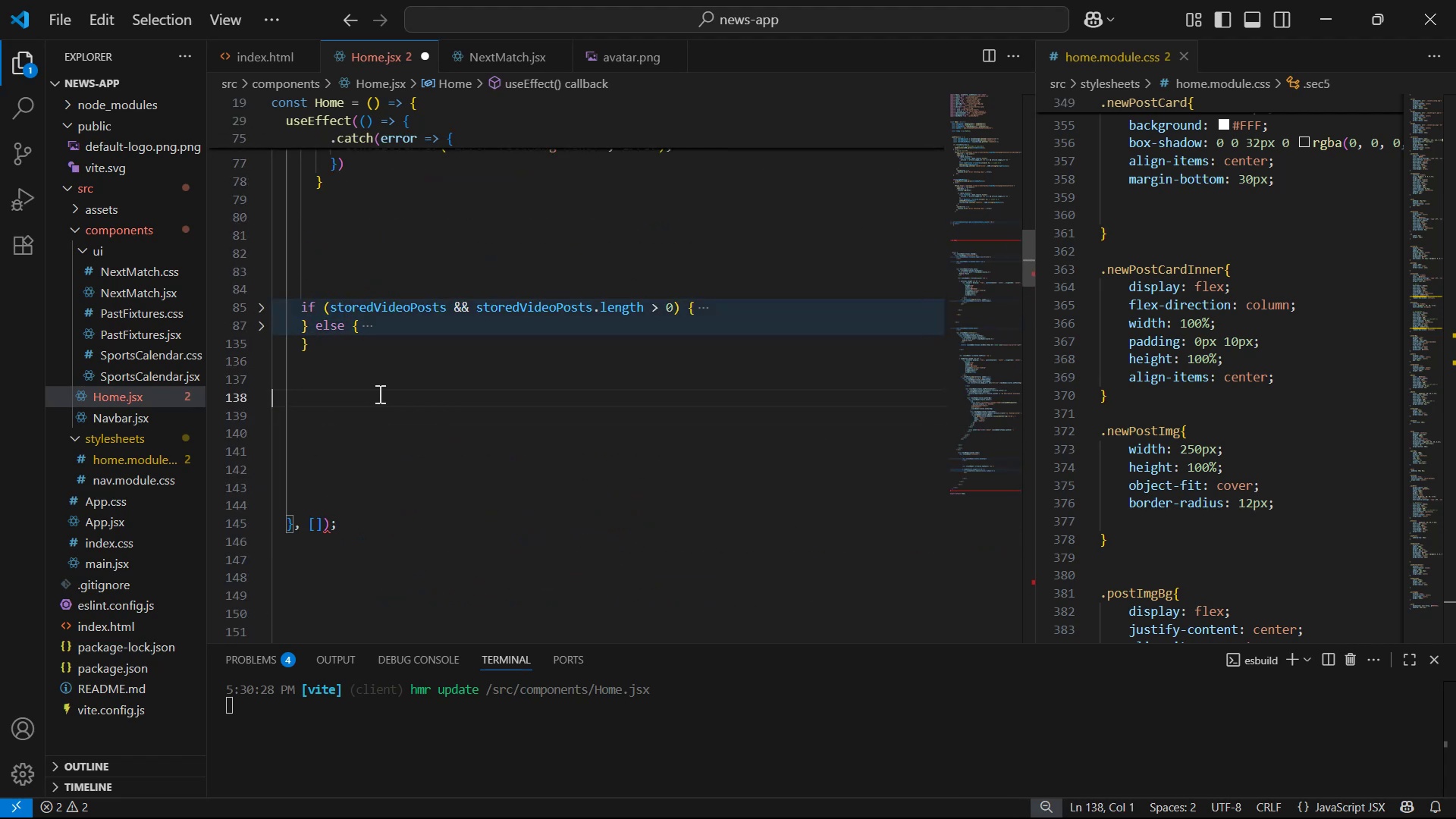 
key(Backspace)
 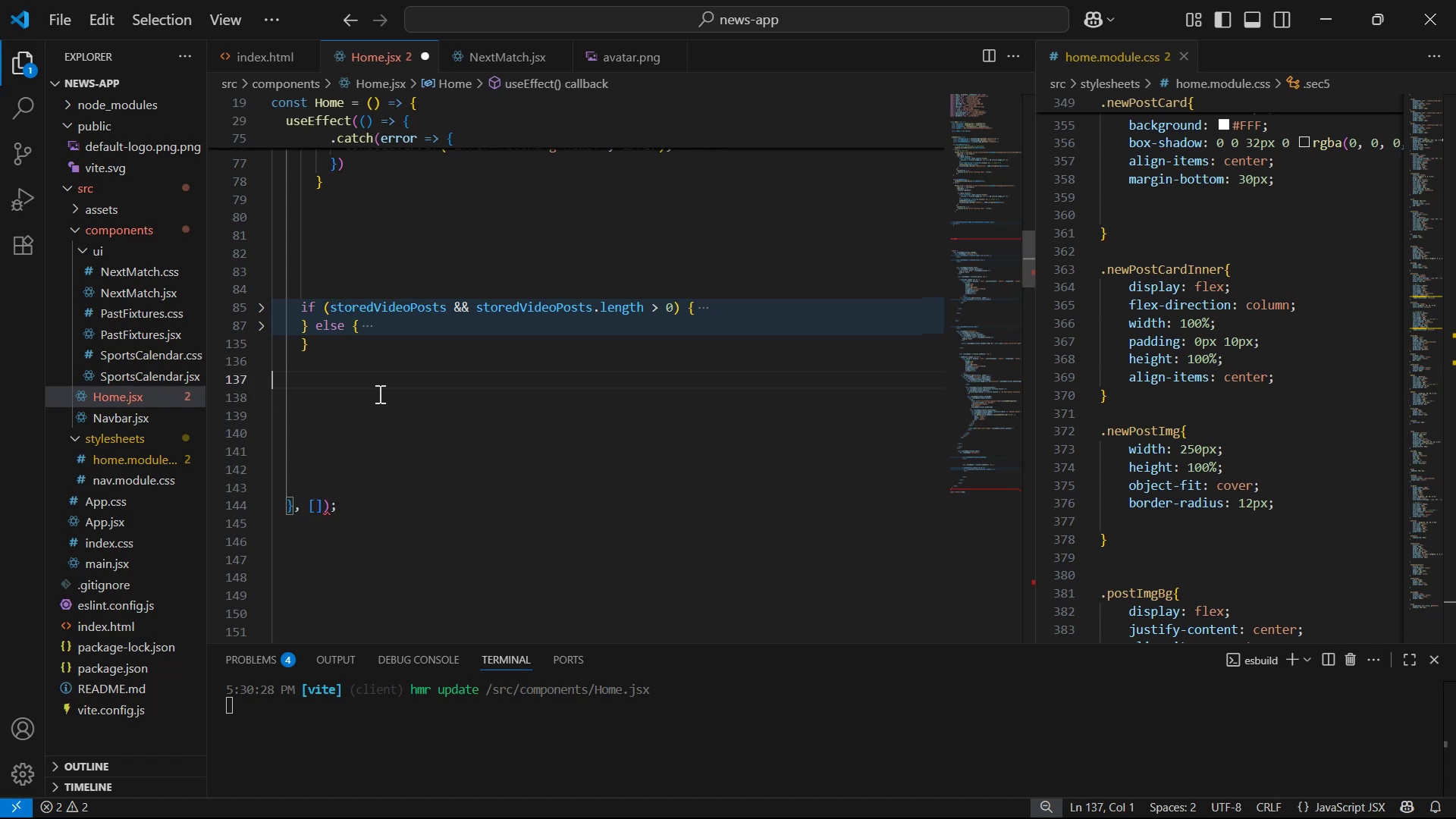 
key(Backspace)
 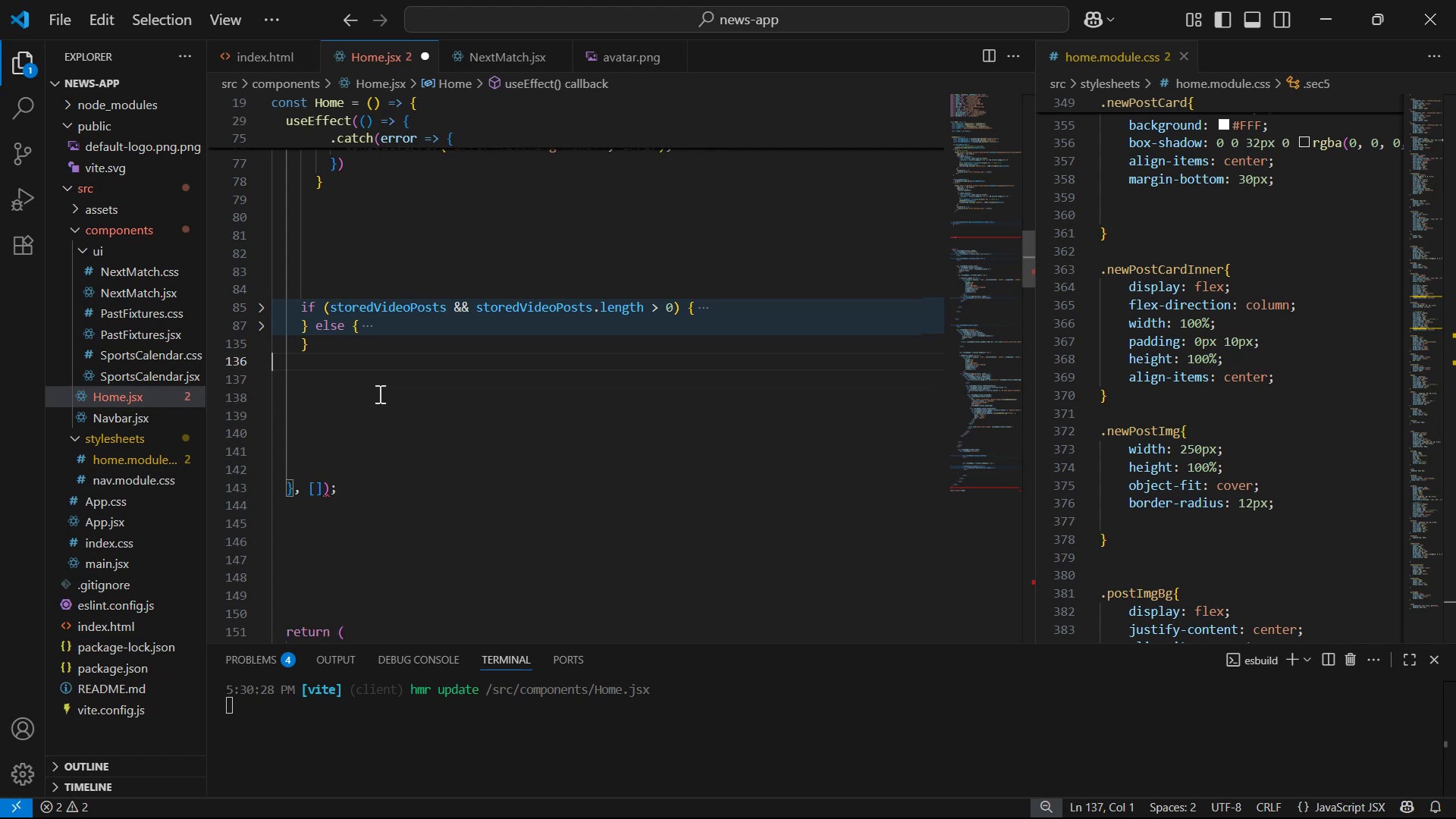 
key(Backspace)
 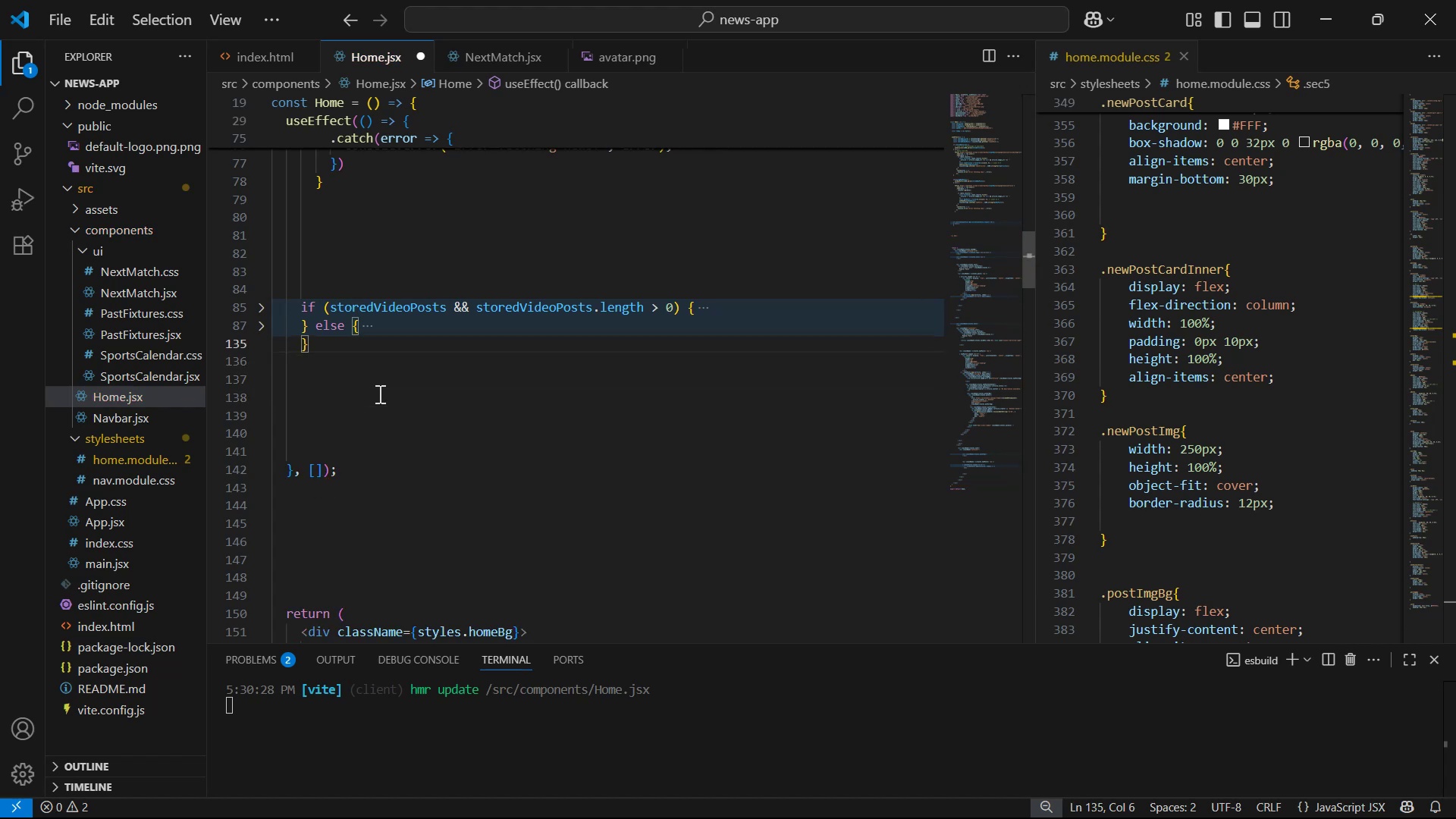 
key(Control+ControlLeft)
 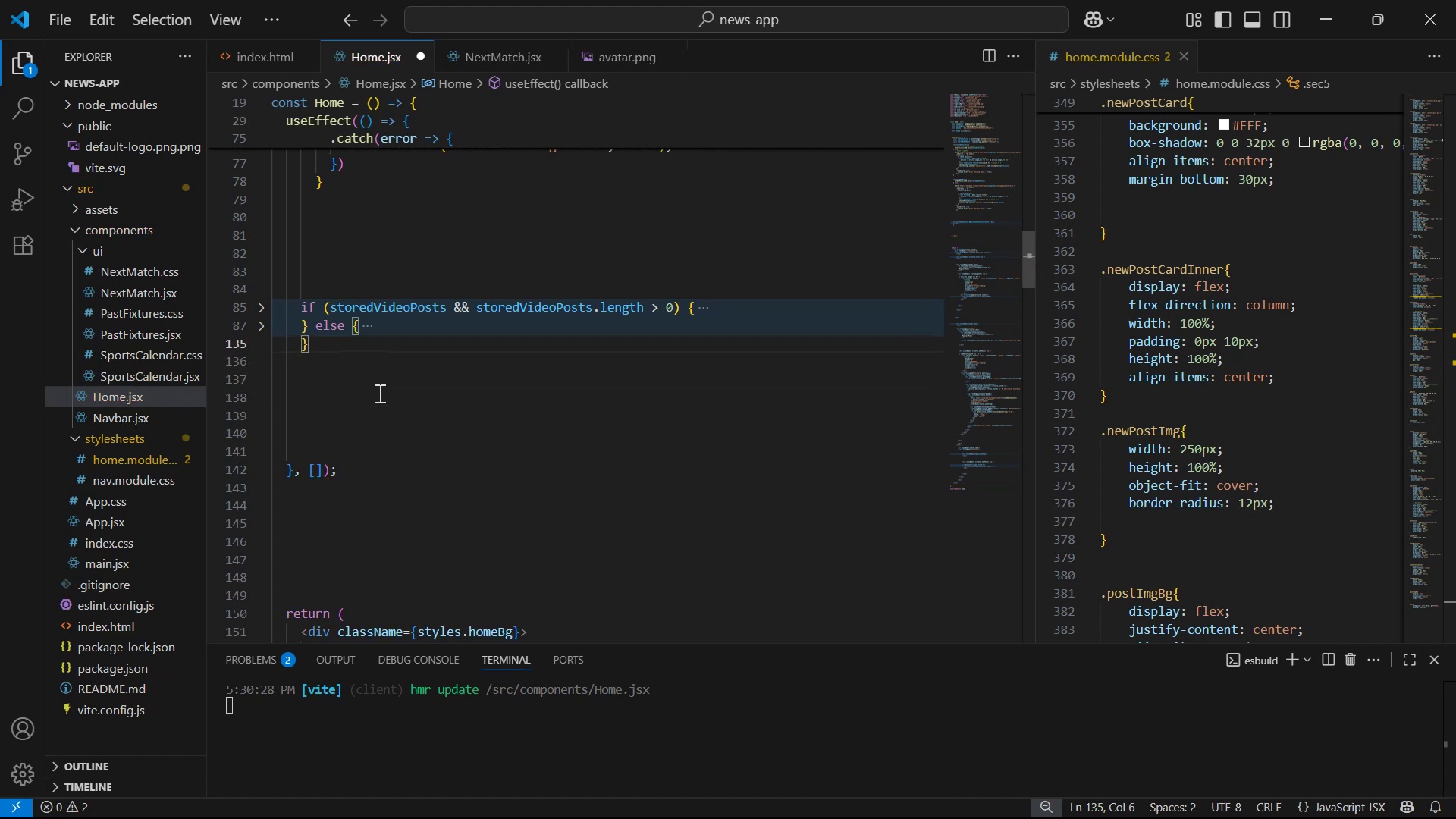 
hold_key(key=ControlLeft, duration=0.62)
 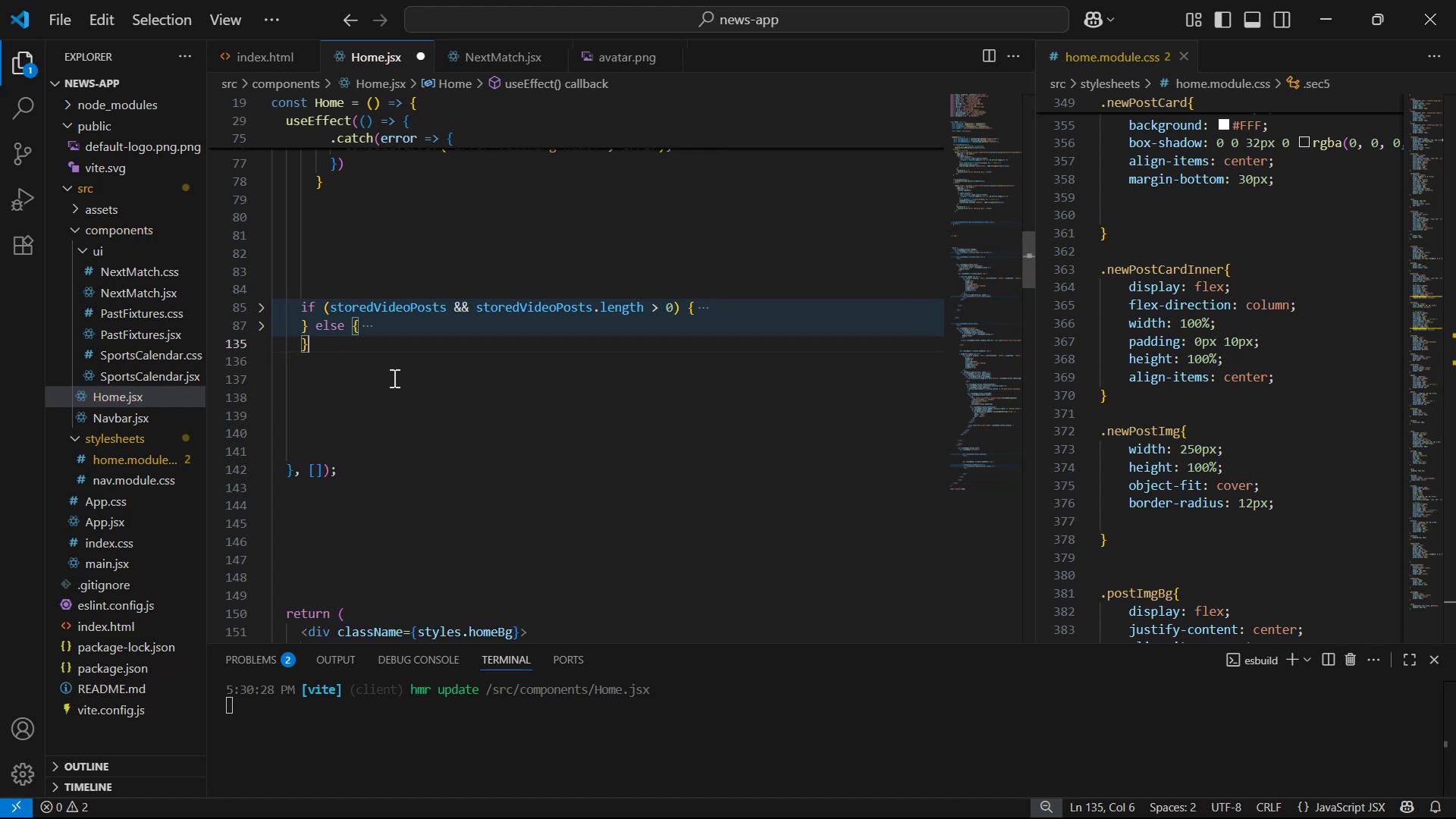 
scroll: coordinate [617, 379], scroll_direction: up, amount: 22.0
 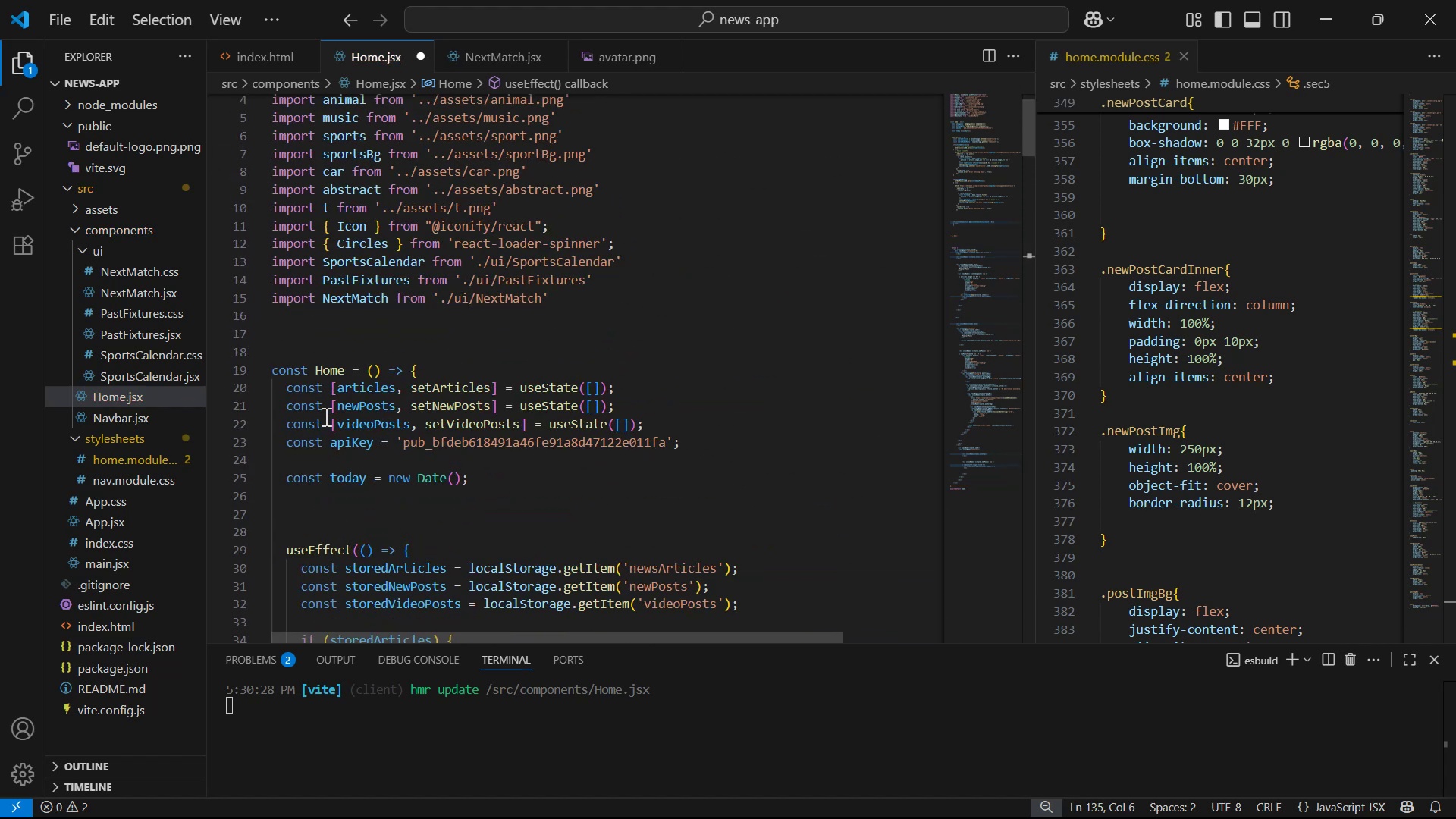 
scroll: coordinate [724, 515], scroll_direction: down, amount: 20.0
 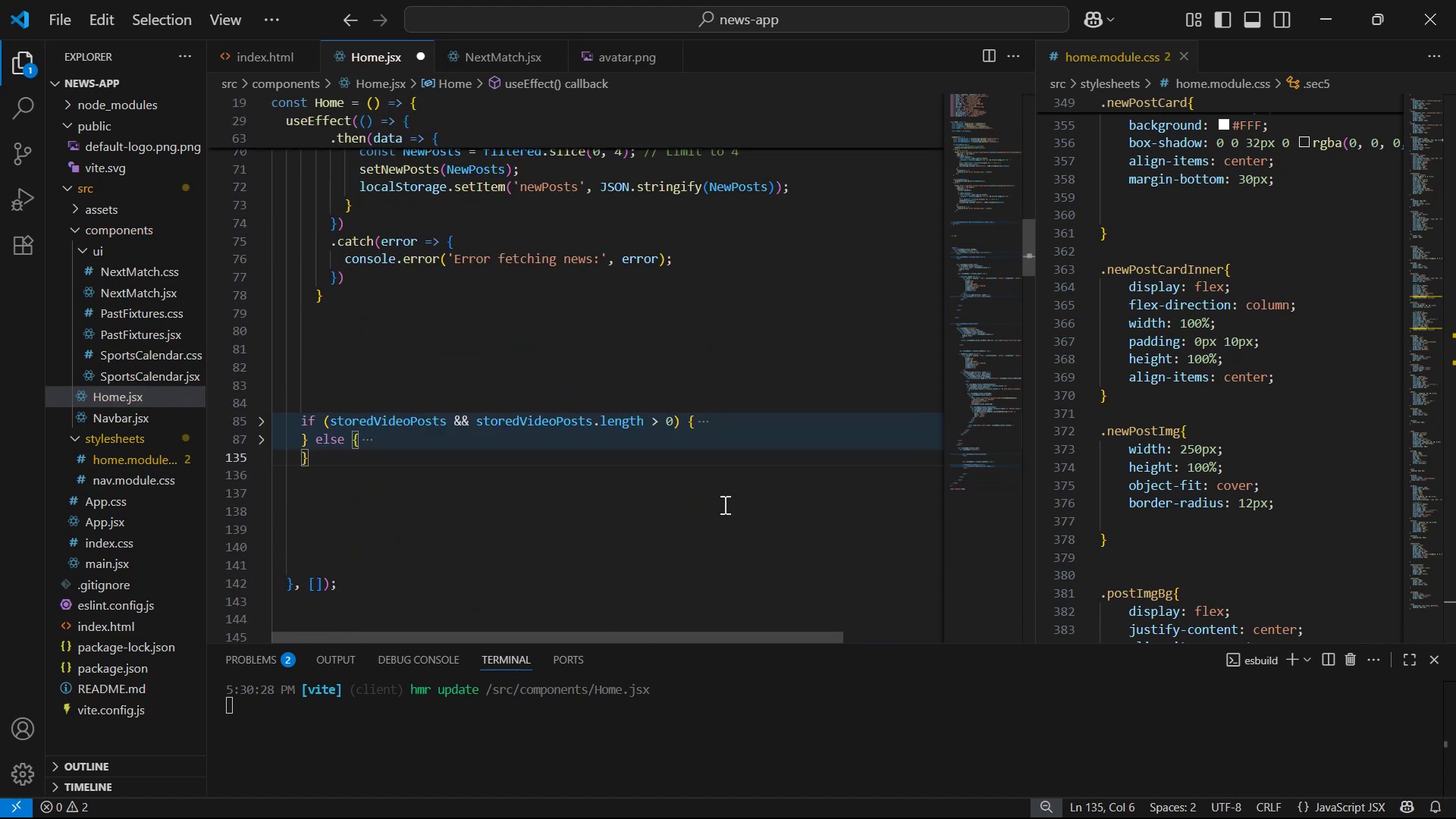 
key(Control+ControlLeft)
 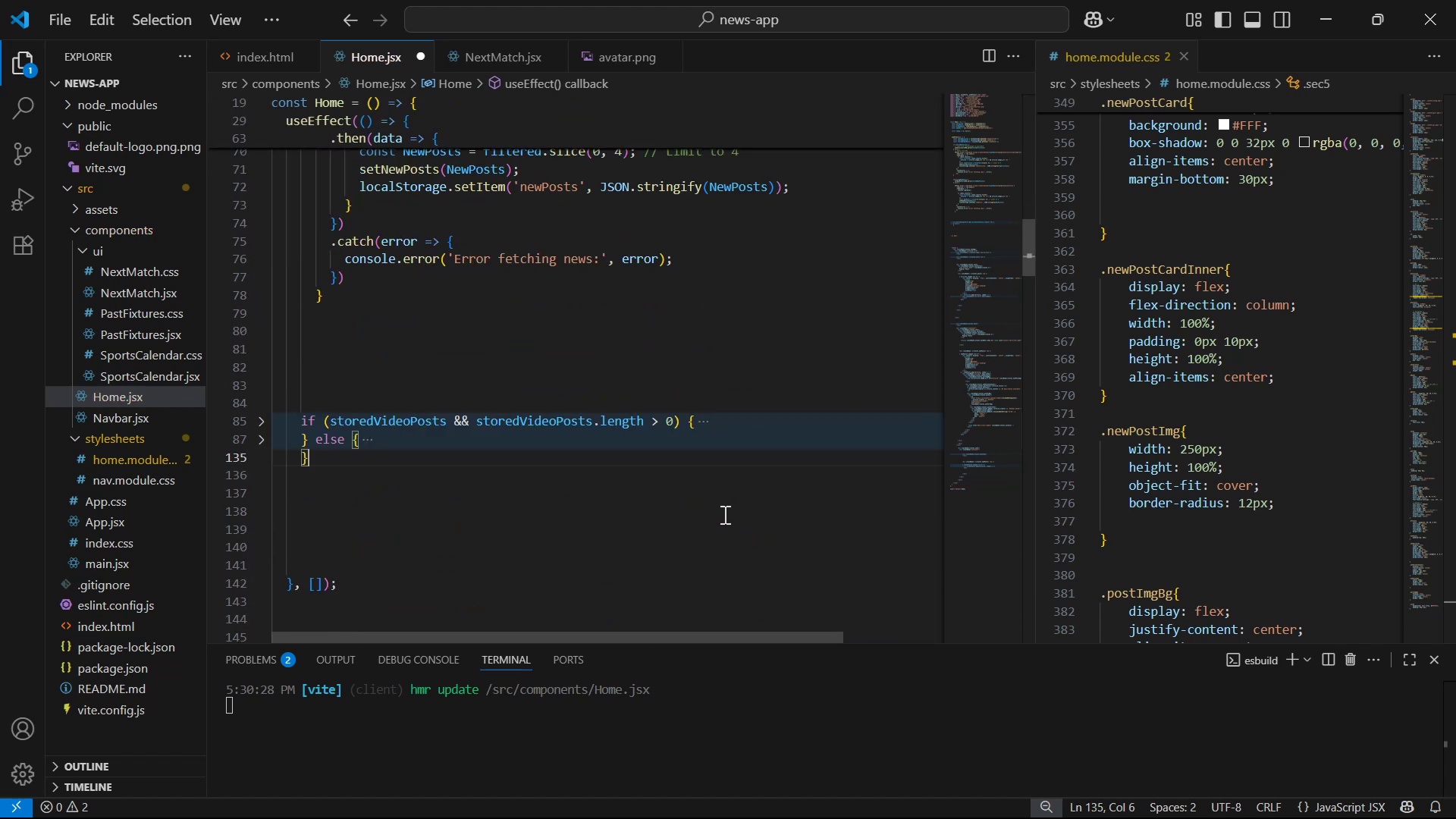 
scroll: coordinate [723, 495], scroll_direction: down, amount: 4.0
 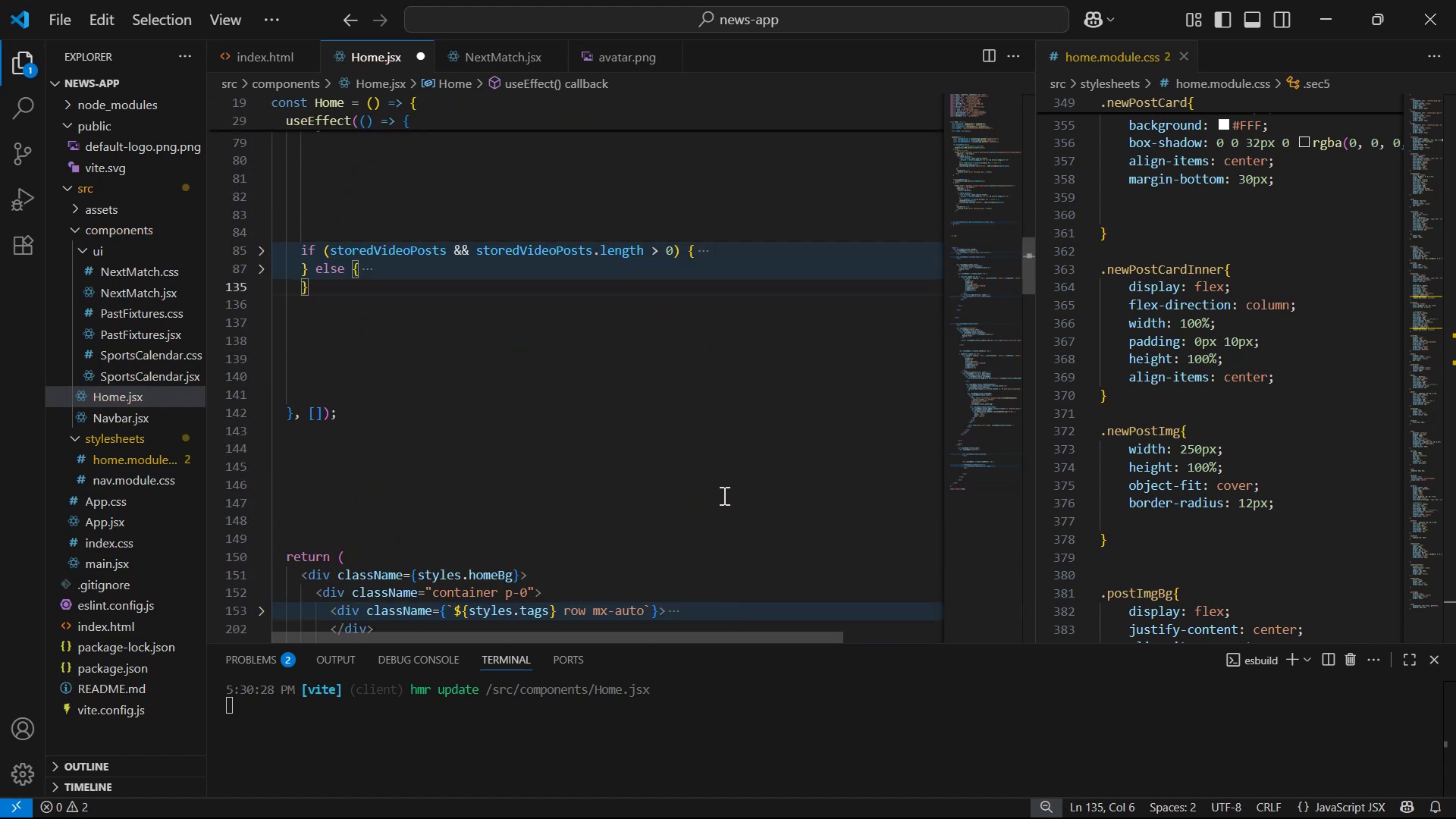 
key(Control+S)
 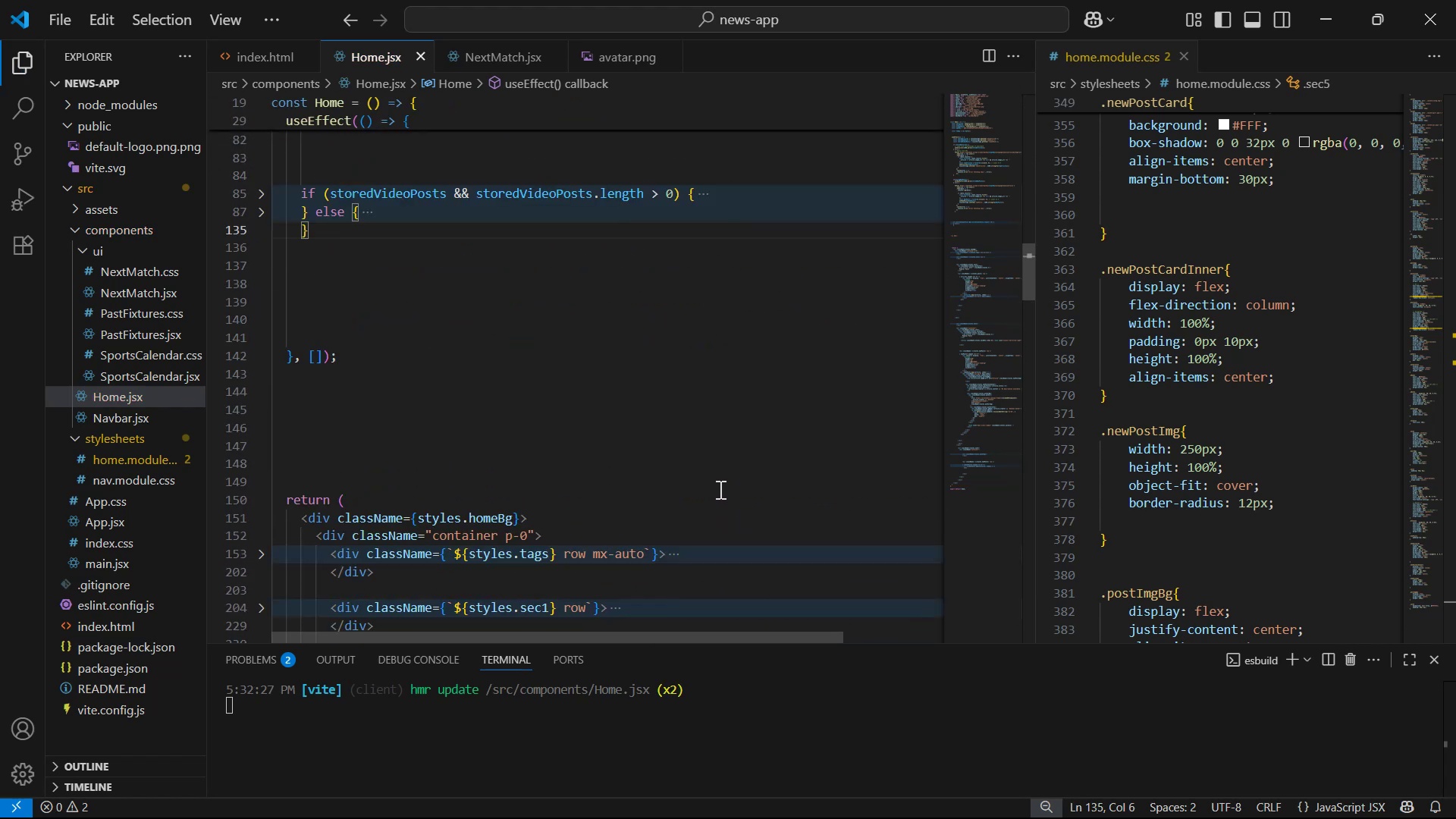 
key(Alt+Tab)
 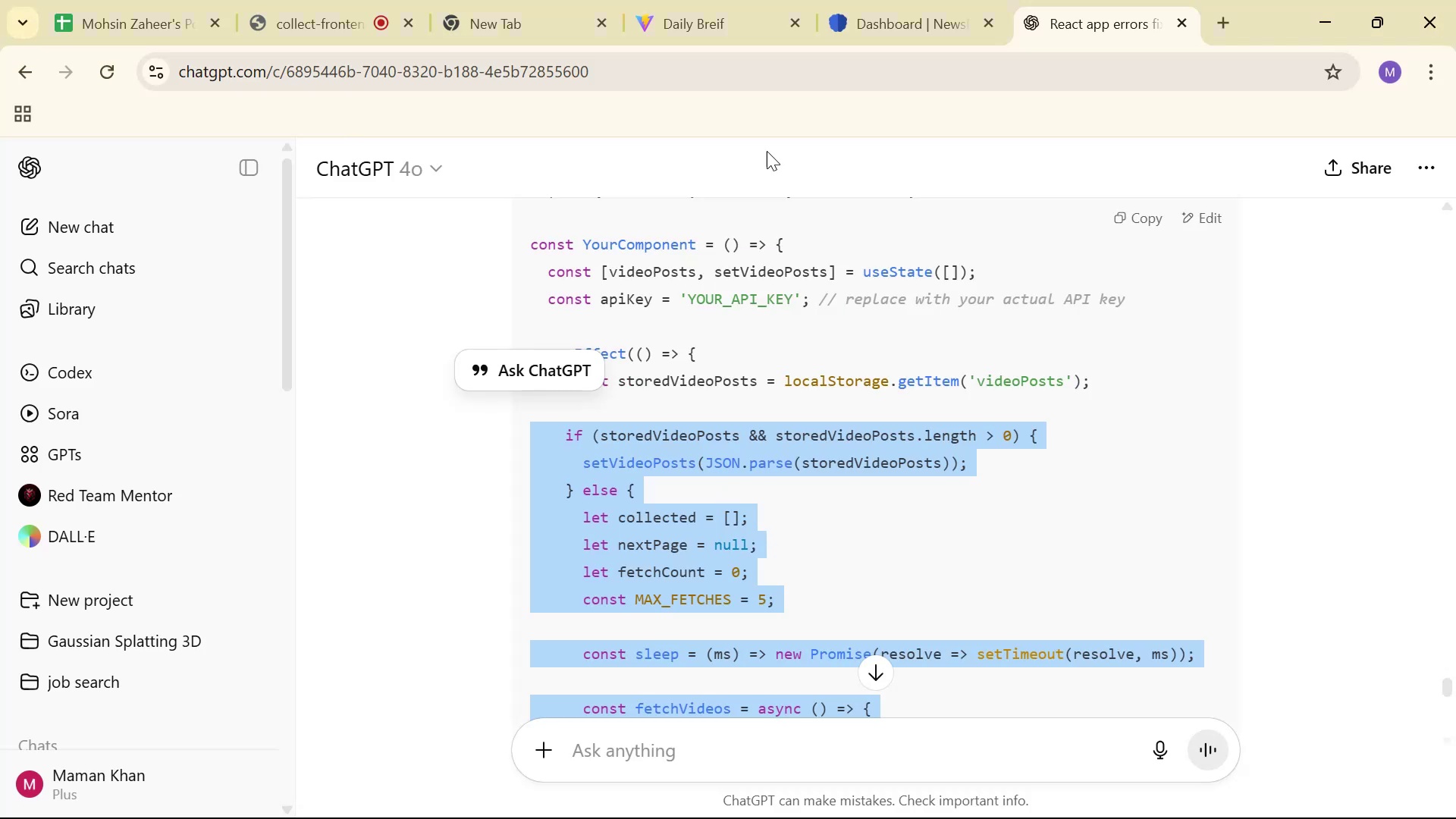 
scroll: coordinate [930, 421], scroll_direction: down, amount: 20.0
 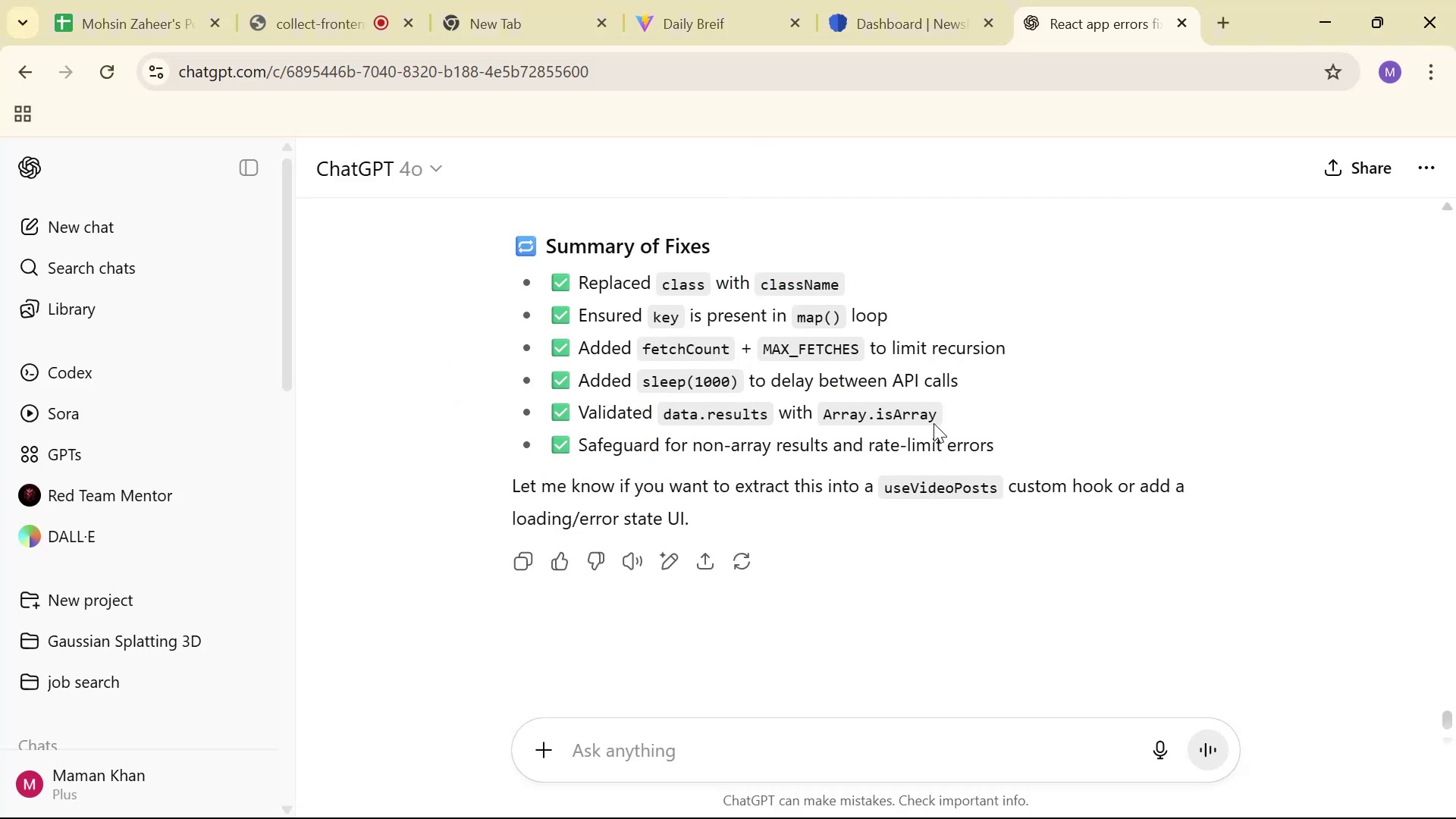 
scroll: coordinate [946, 444], scroll_direction: up, amount: 13.0
 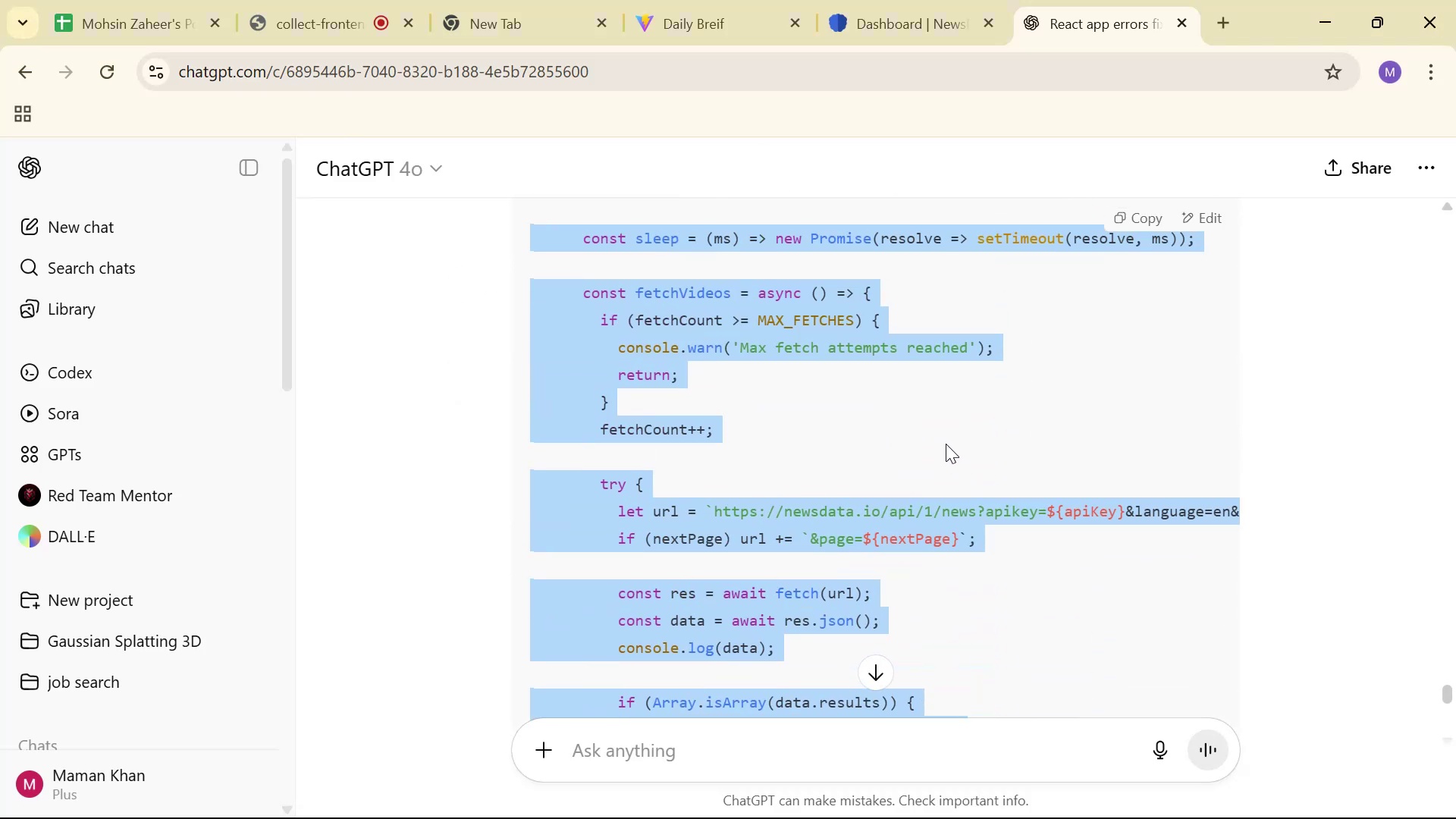 
key(Alt+AltLeft)
 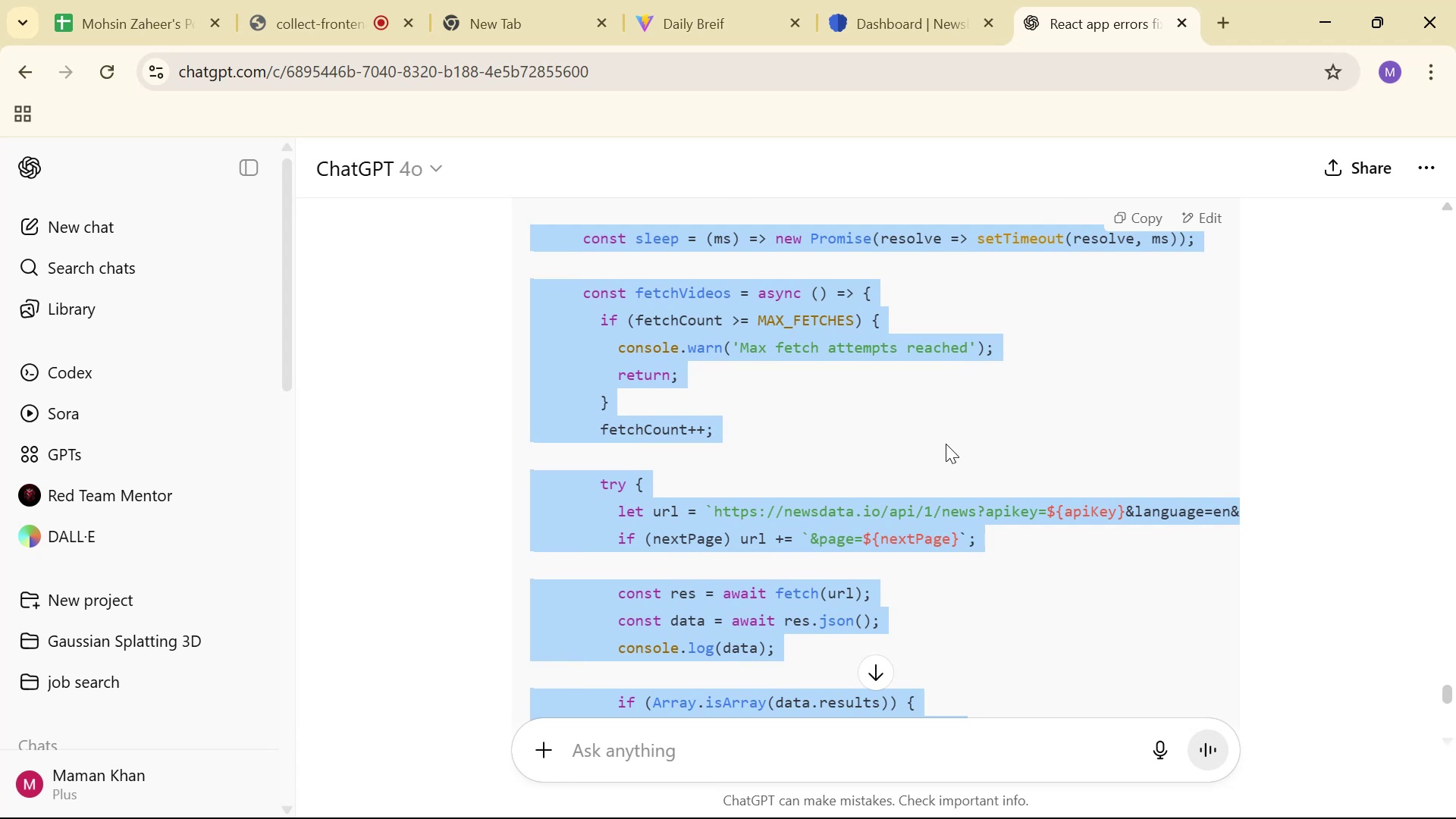 
key(Alt+Tab)
 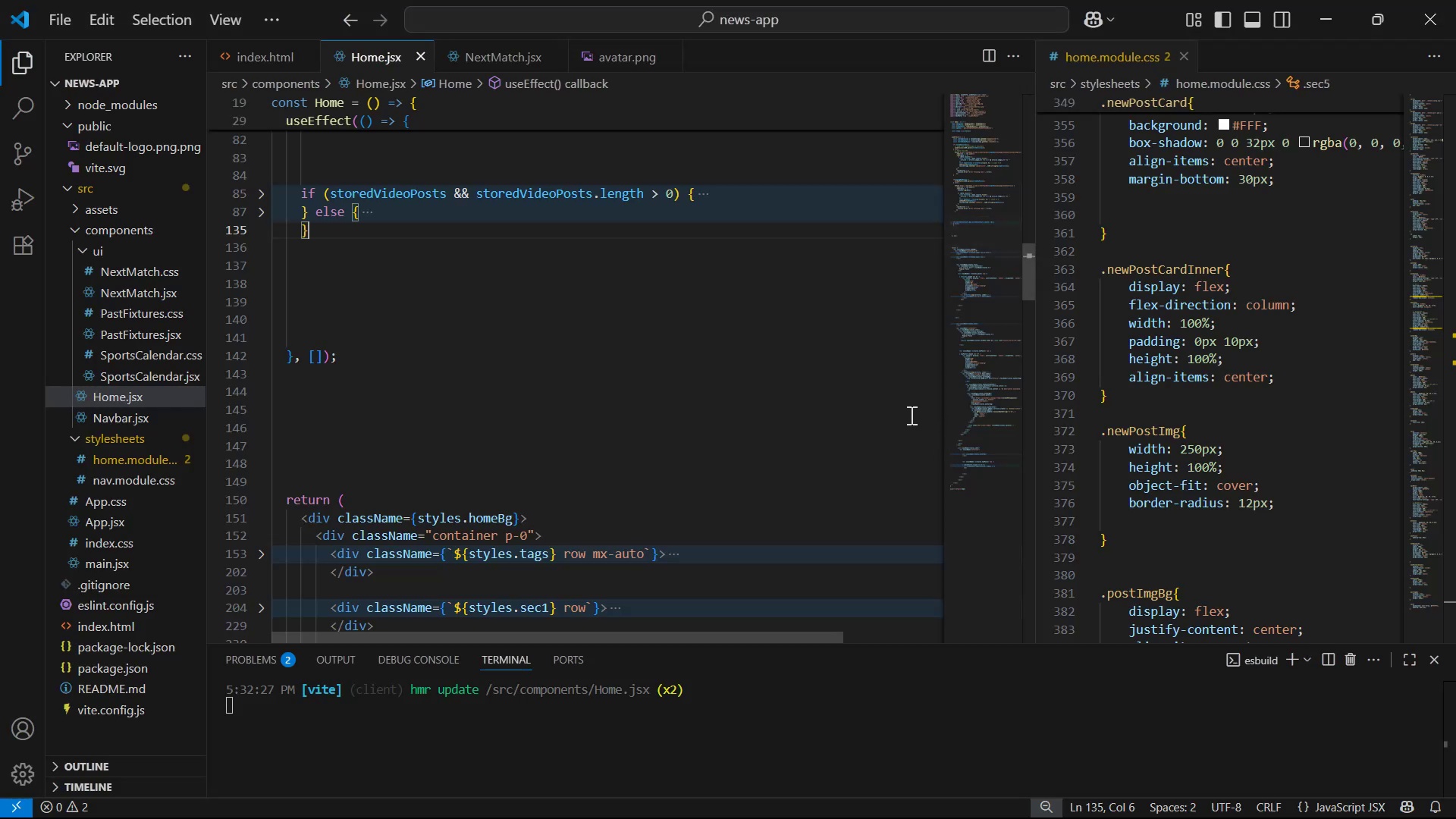 
key(Alt+Tab)
 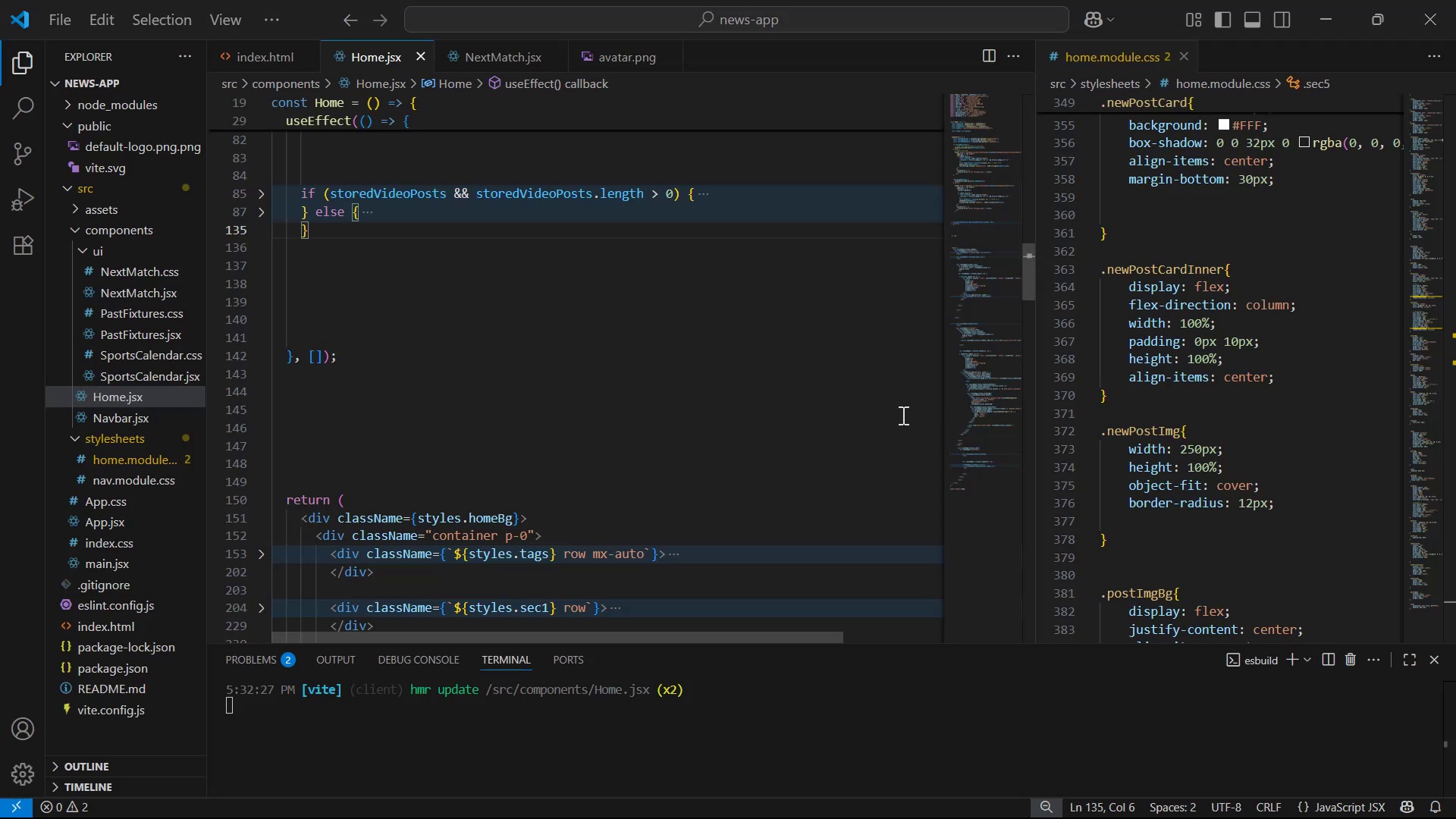 
key(Alt+Tab)
 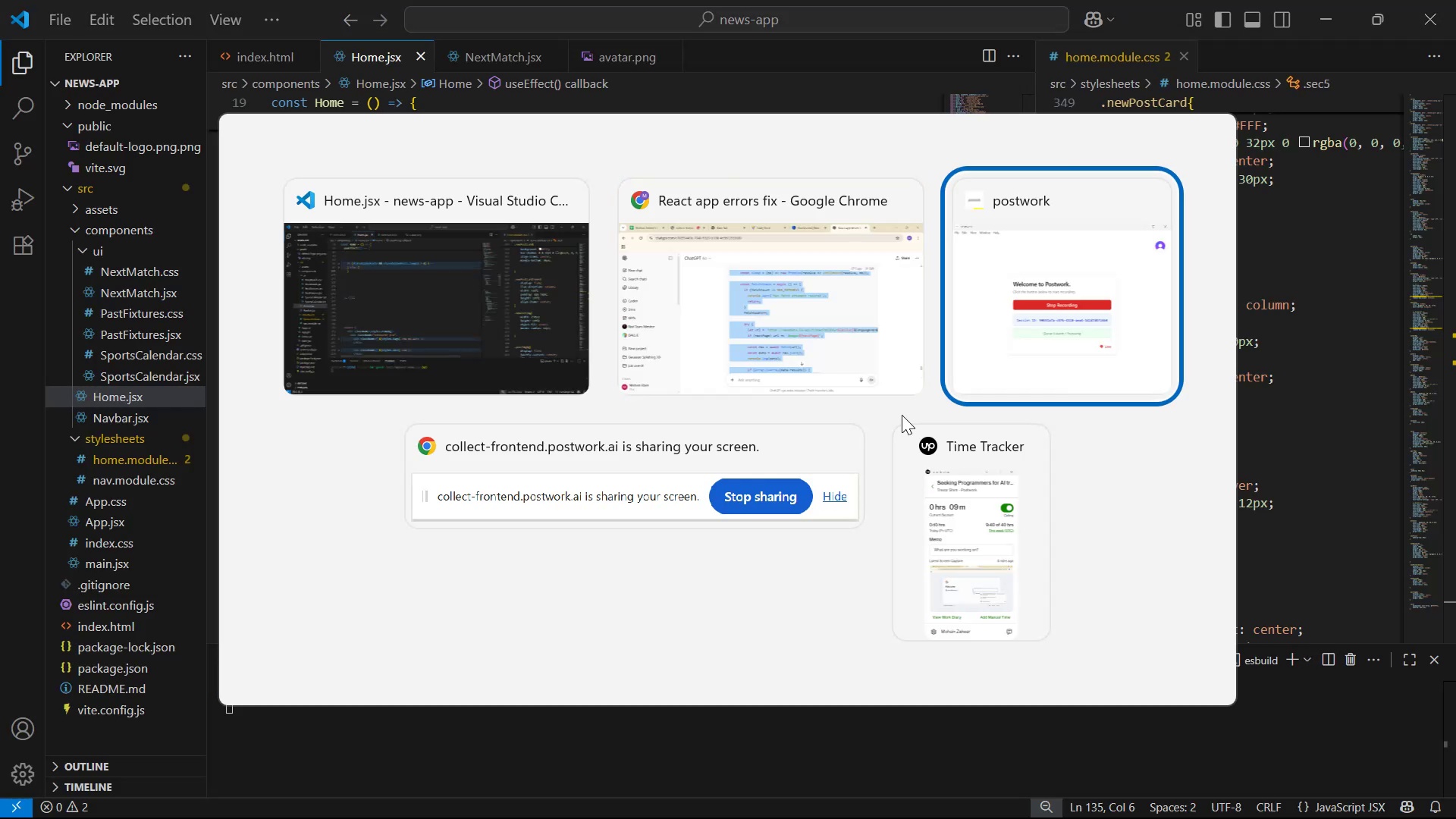 
key(Alt+Tab)
 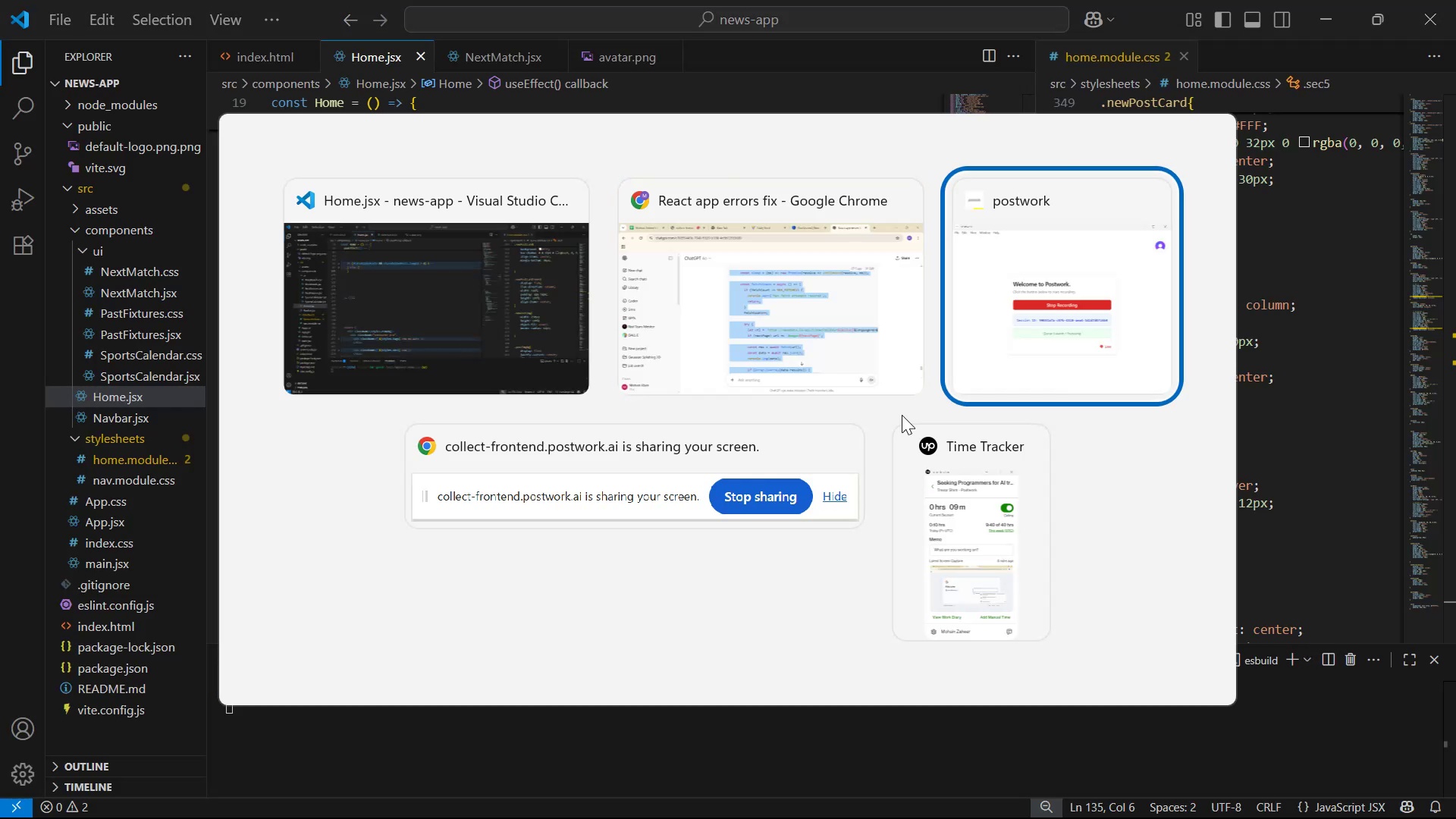 
key(Alt+Tab)
 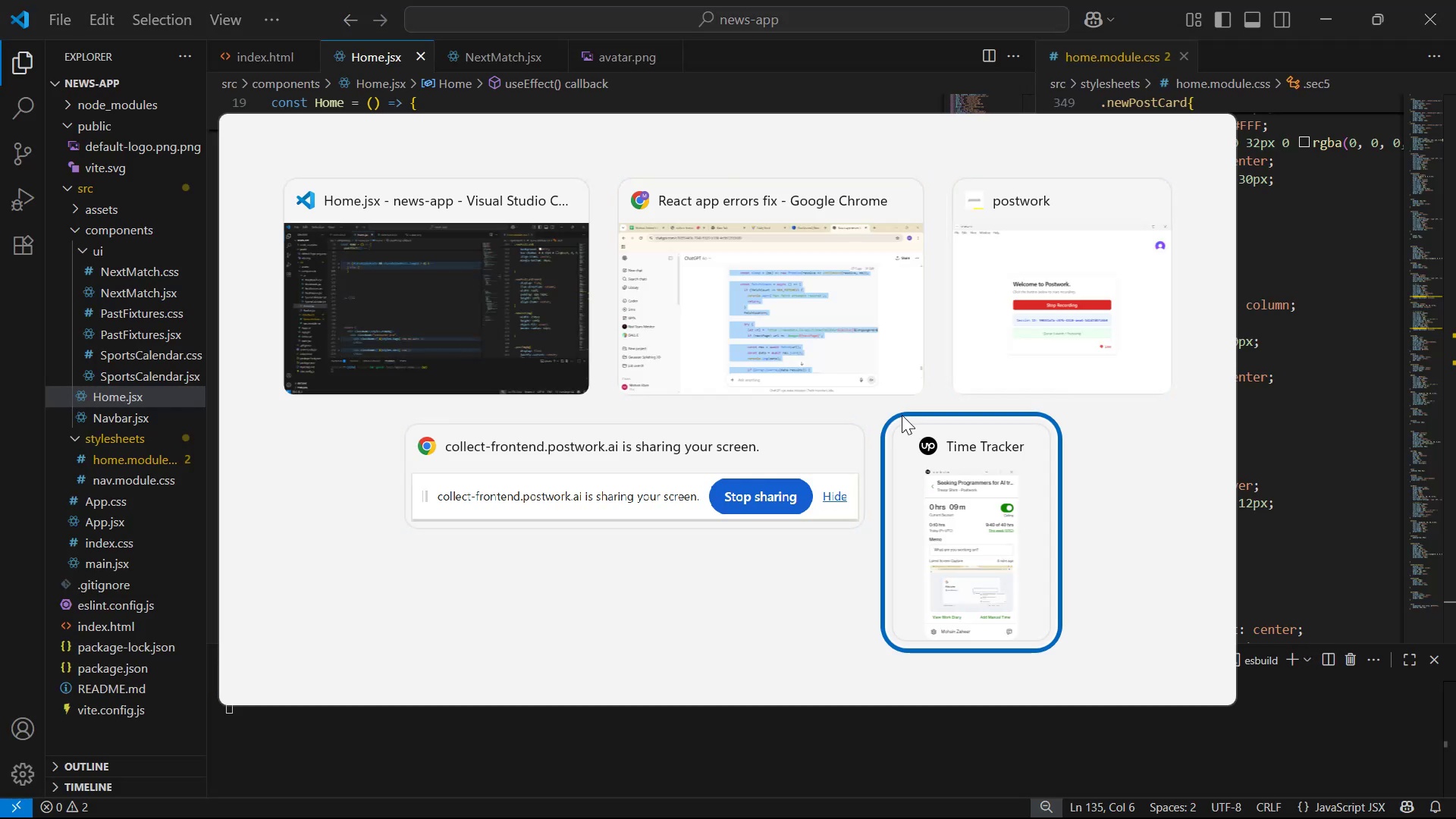 
key(Alt+Tab)
 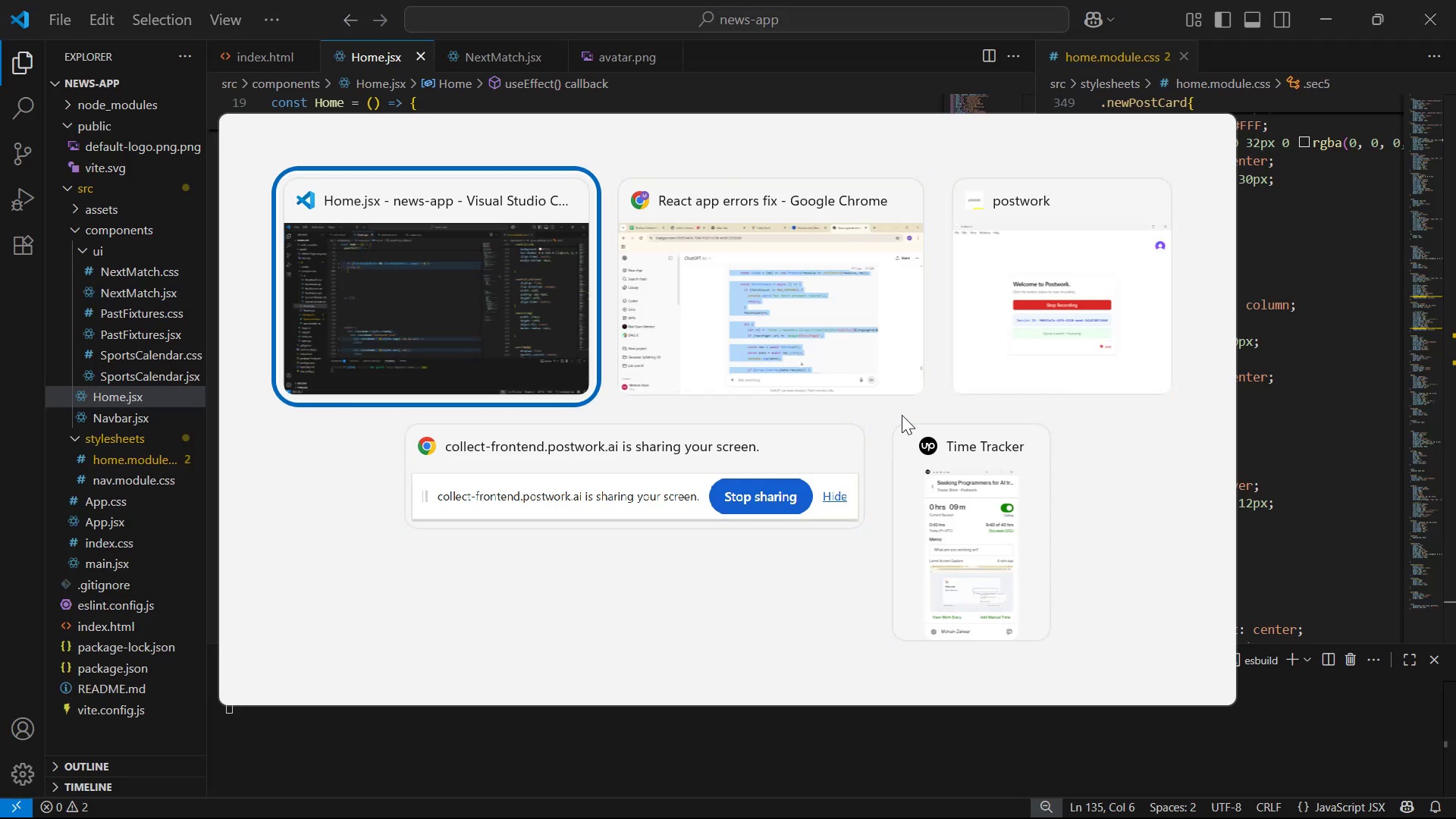 
key(Alt+Tab)
 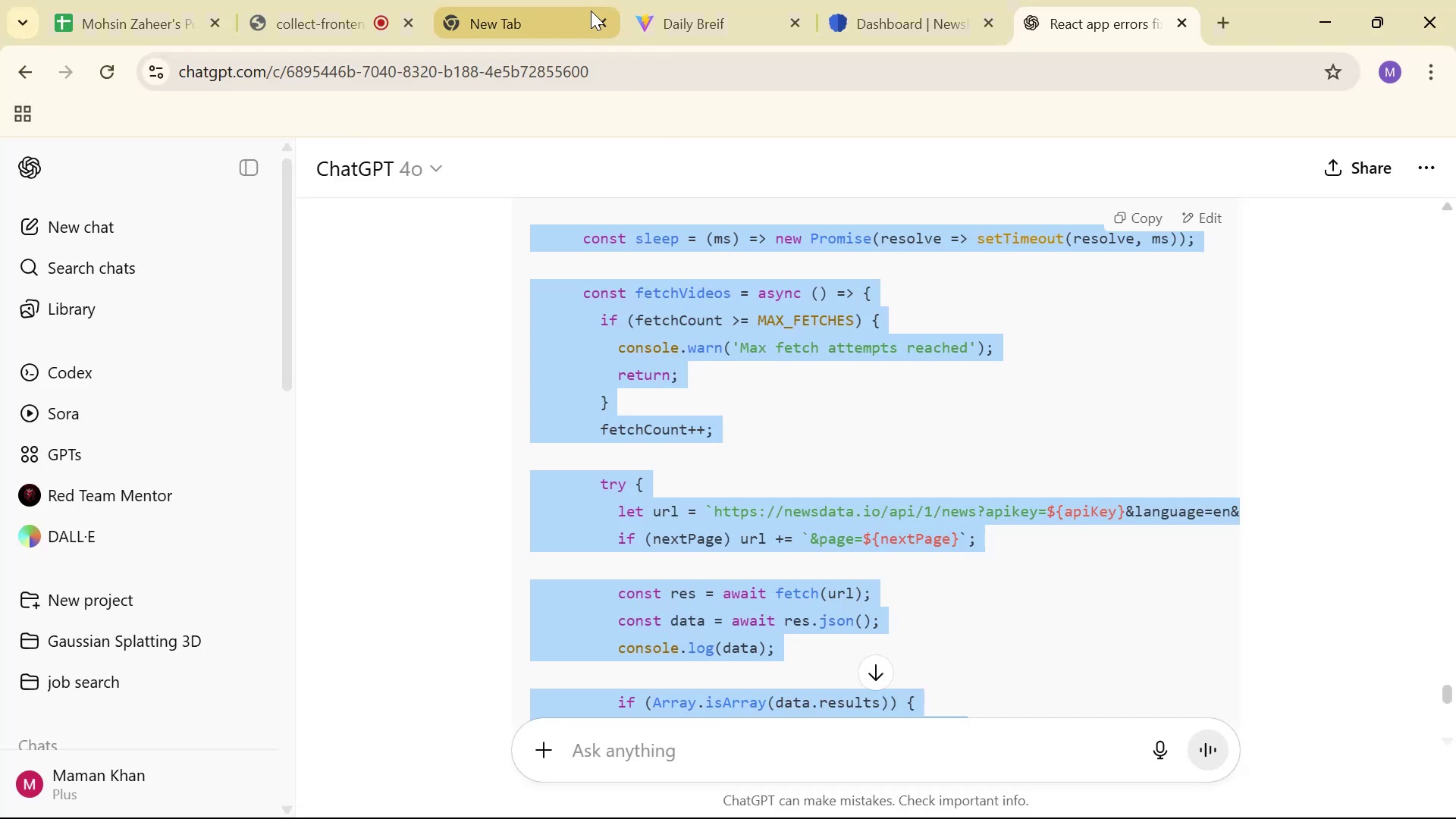 
left_click([635, 5])
 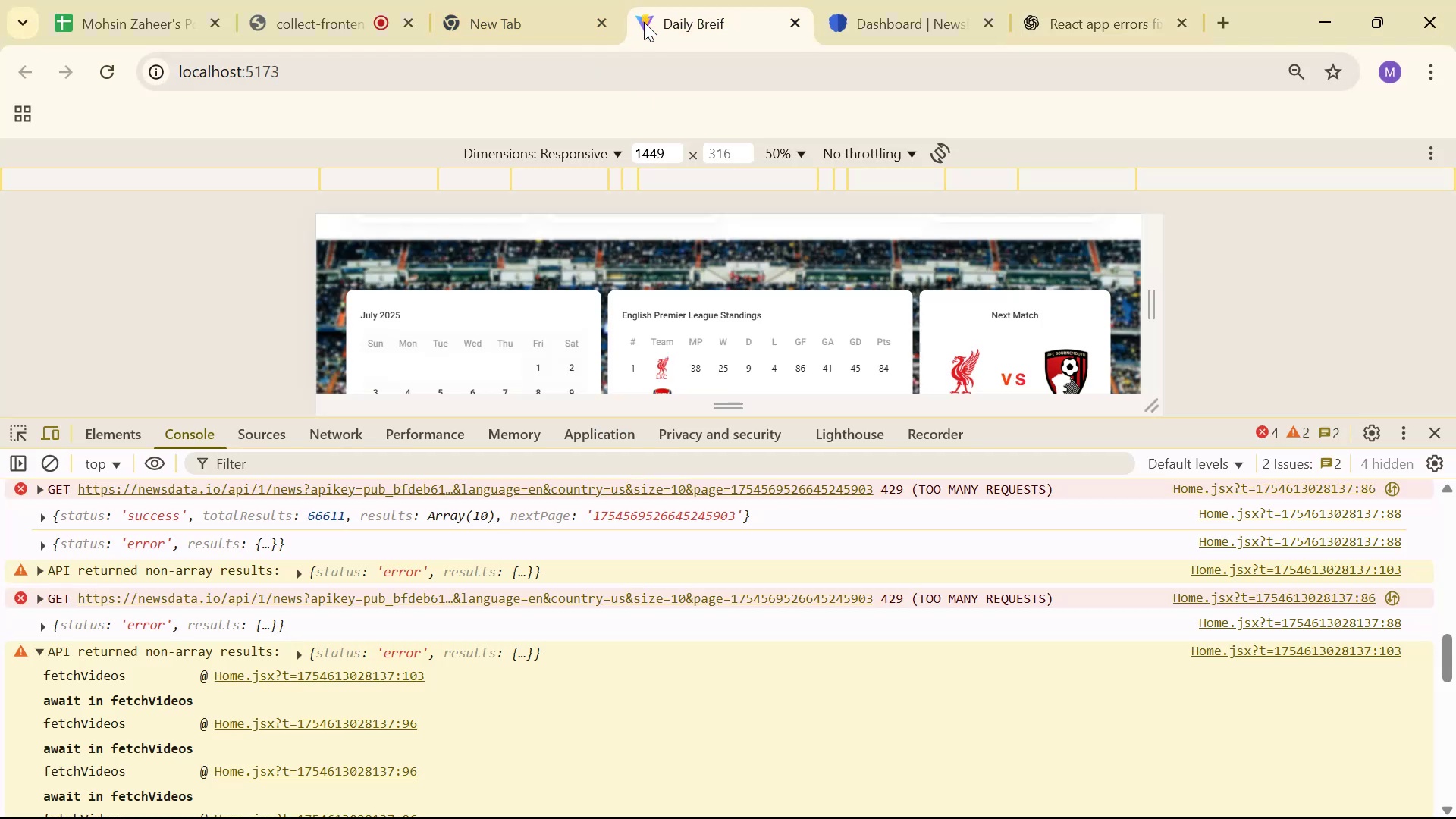 
key(Control+Shift+R)
 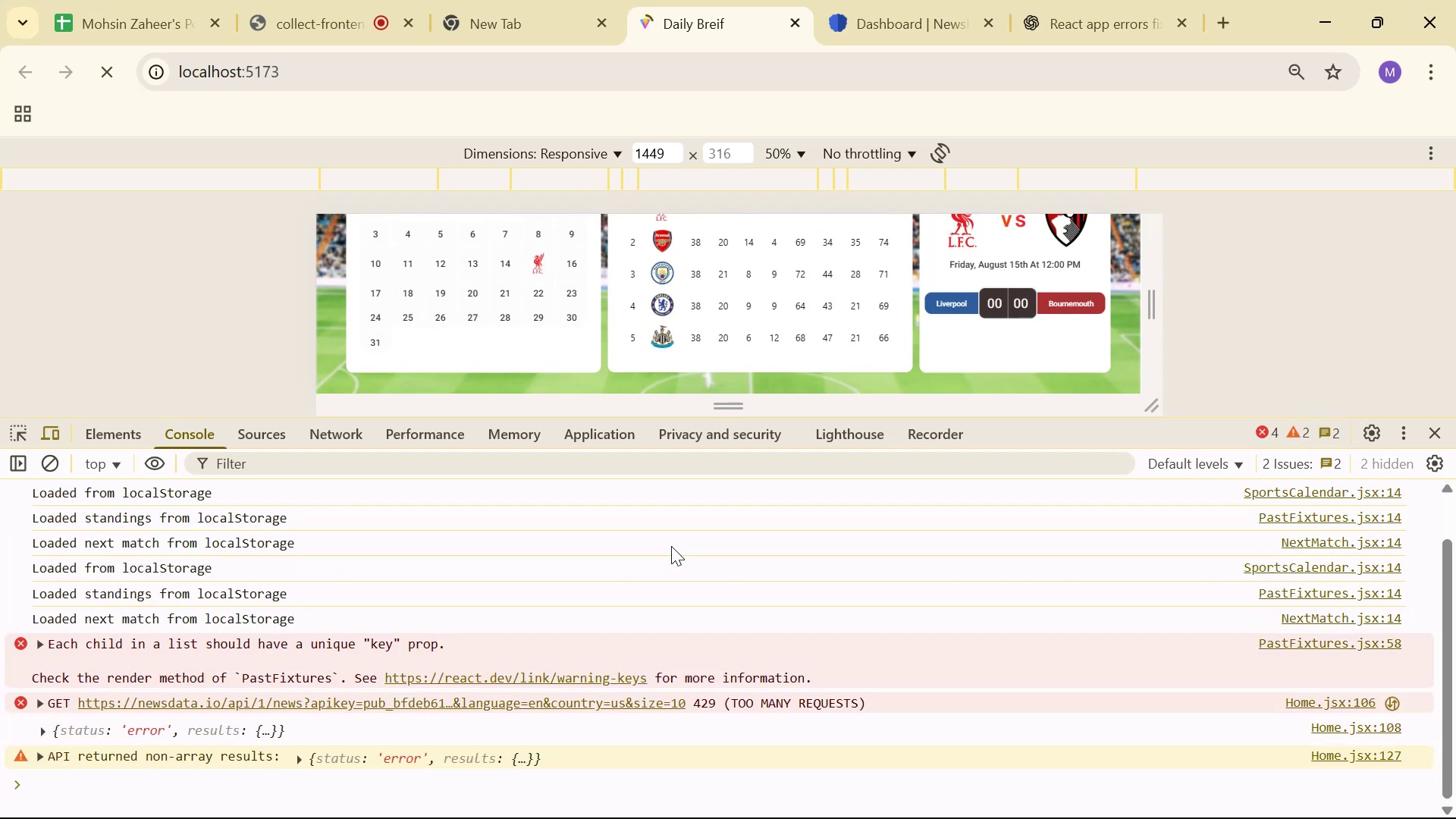 
wait(6.95)
 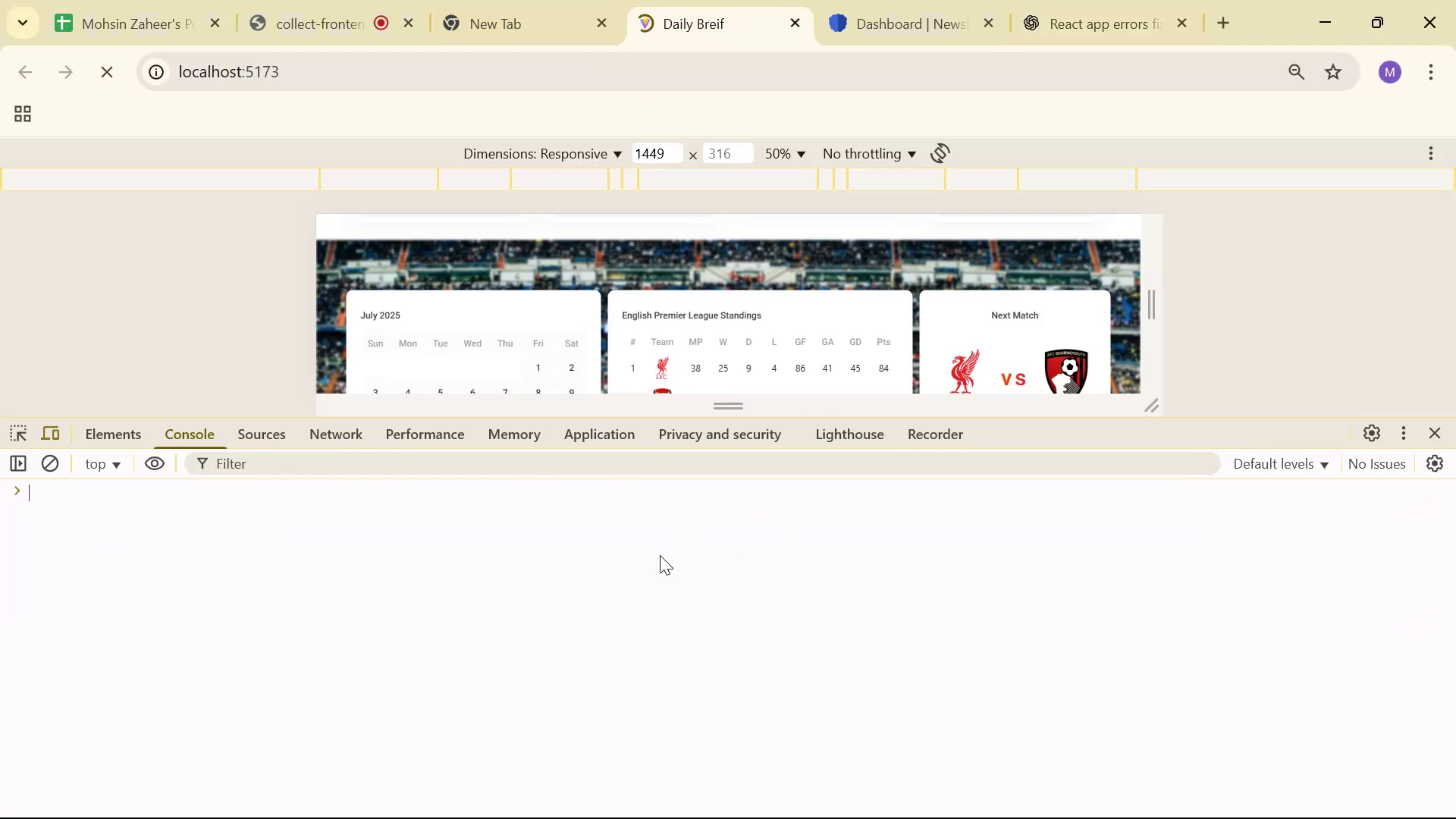 
scroll: coordinate [679, 626], scroll_direction: down, amount: 3.0
 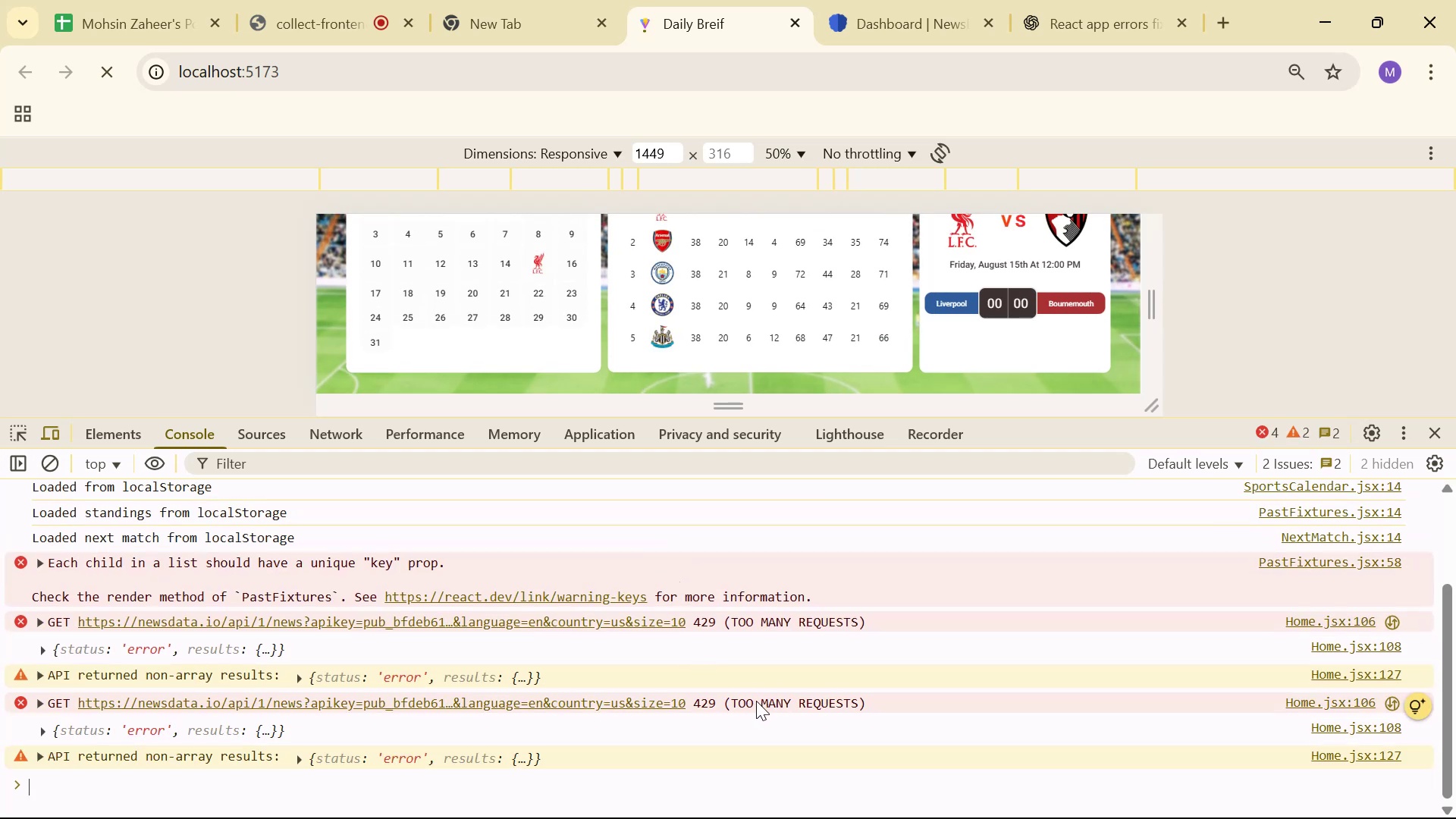 
left_click([757, 701])
 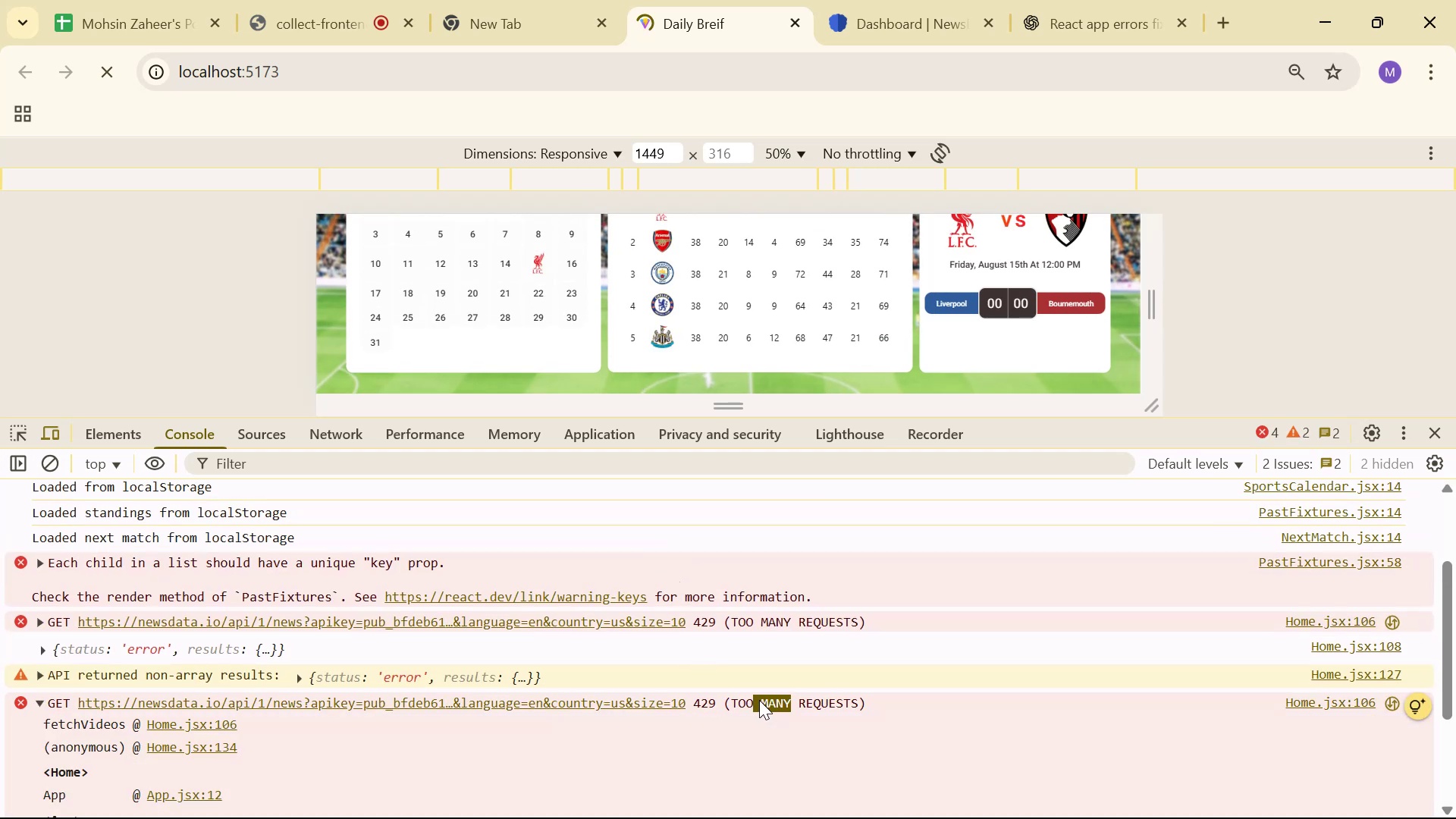 
triple_click([759, 700])
 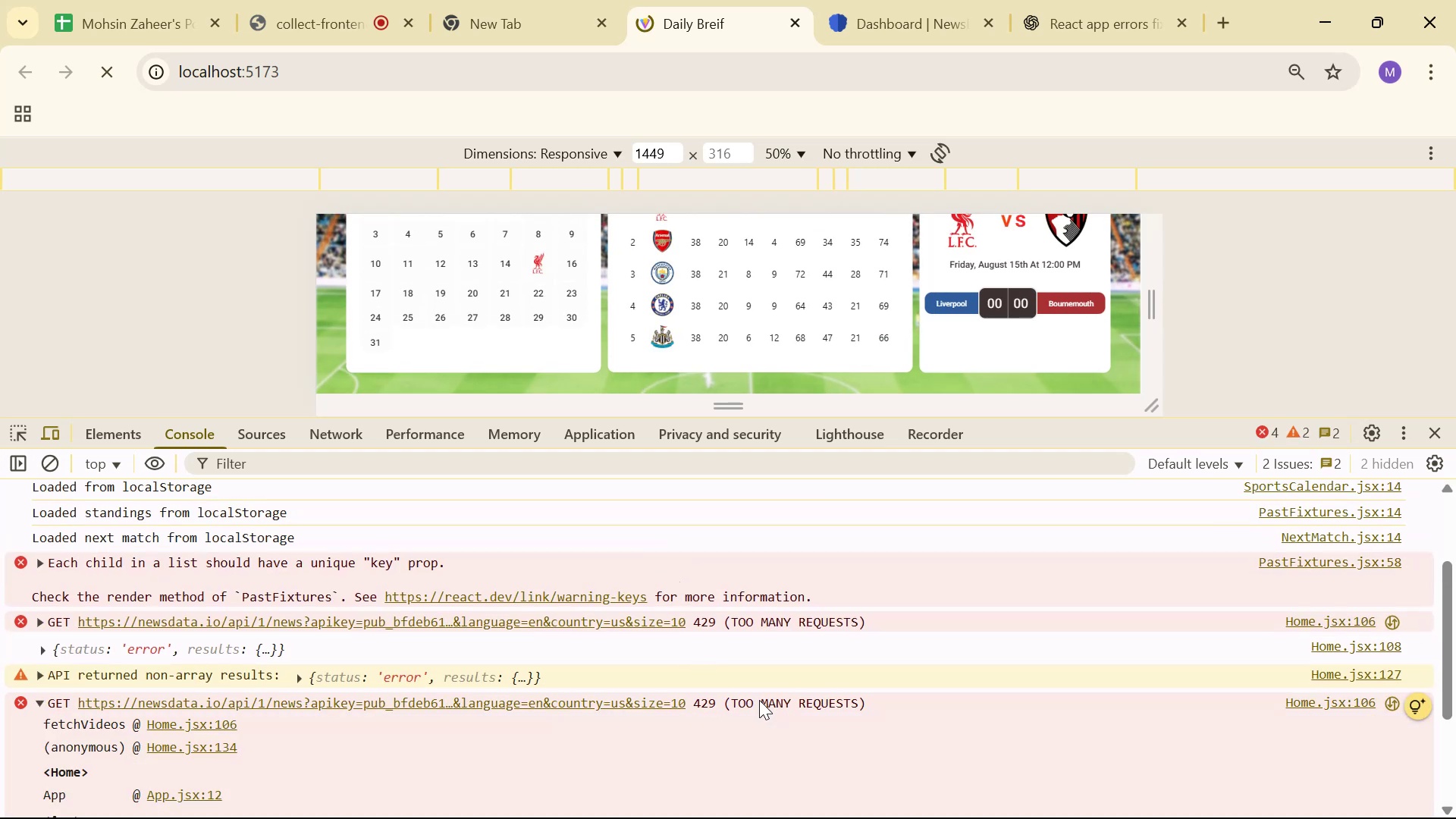 
triple_click([759, 700])
 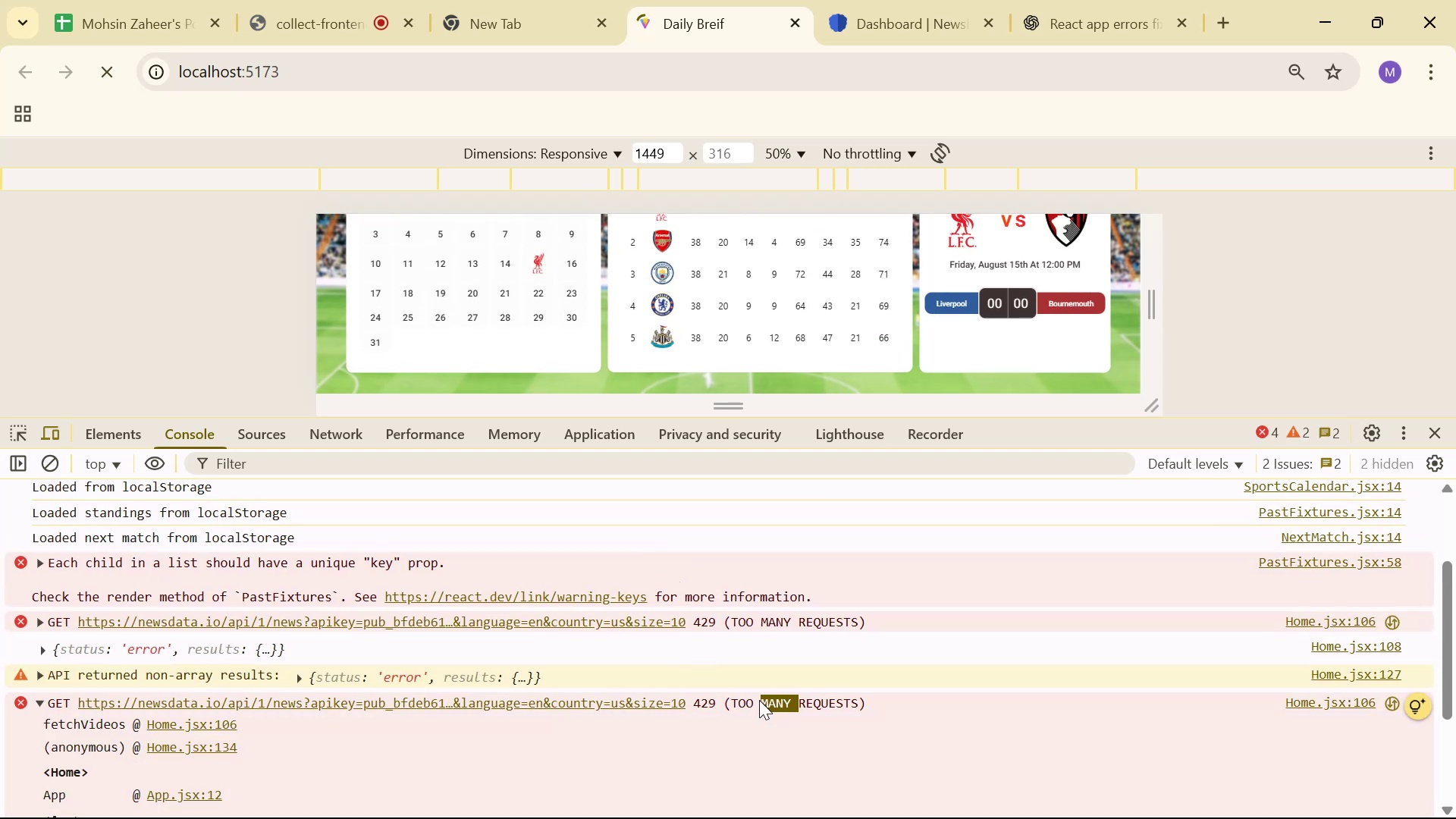 
triple_click([759, 700])
 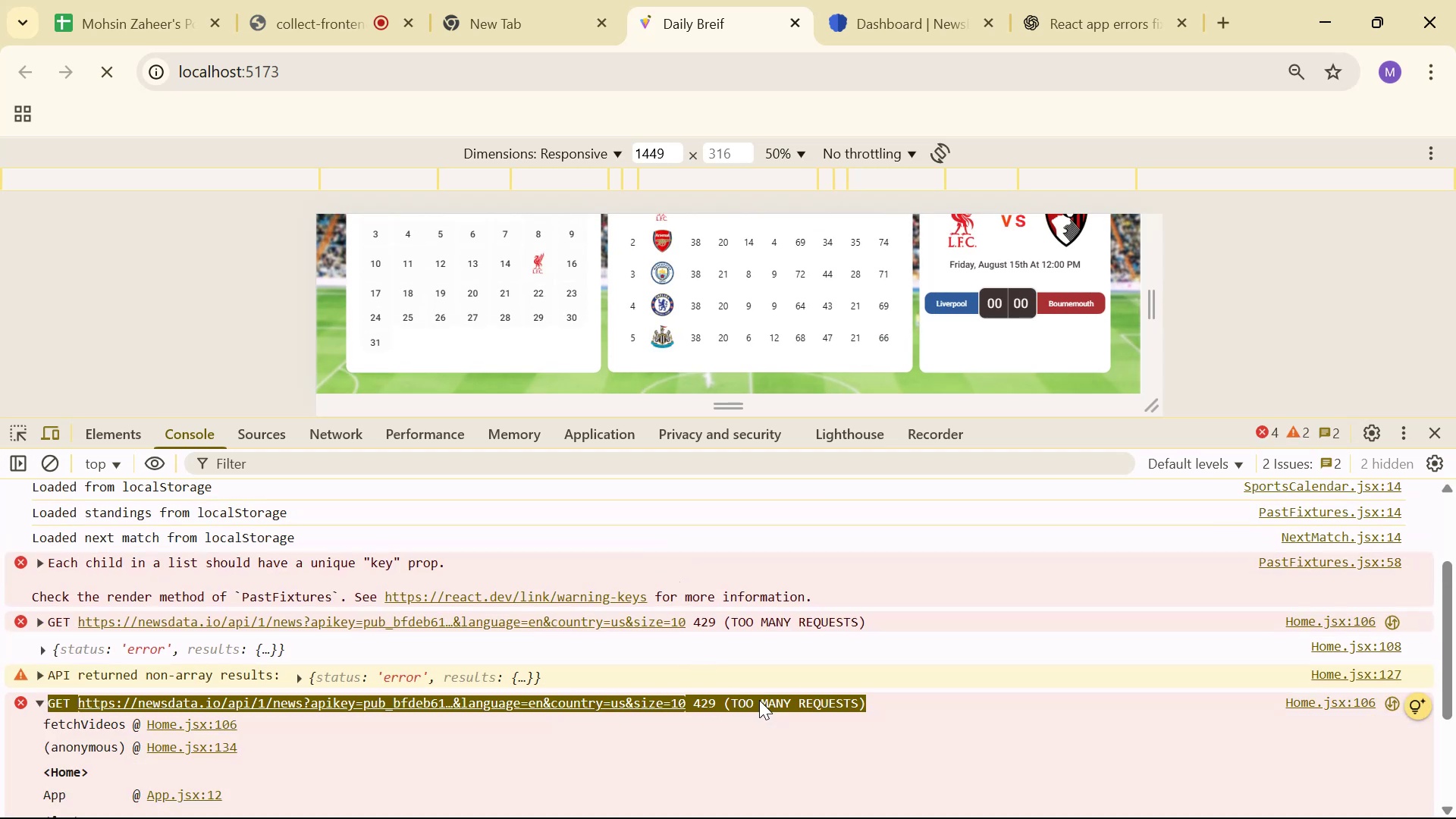 
triple_click([759, 700])
 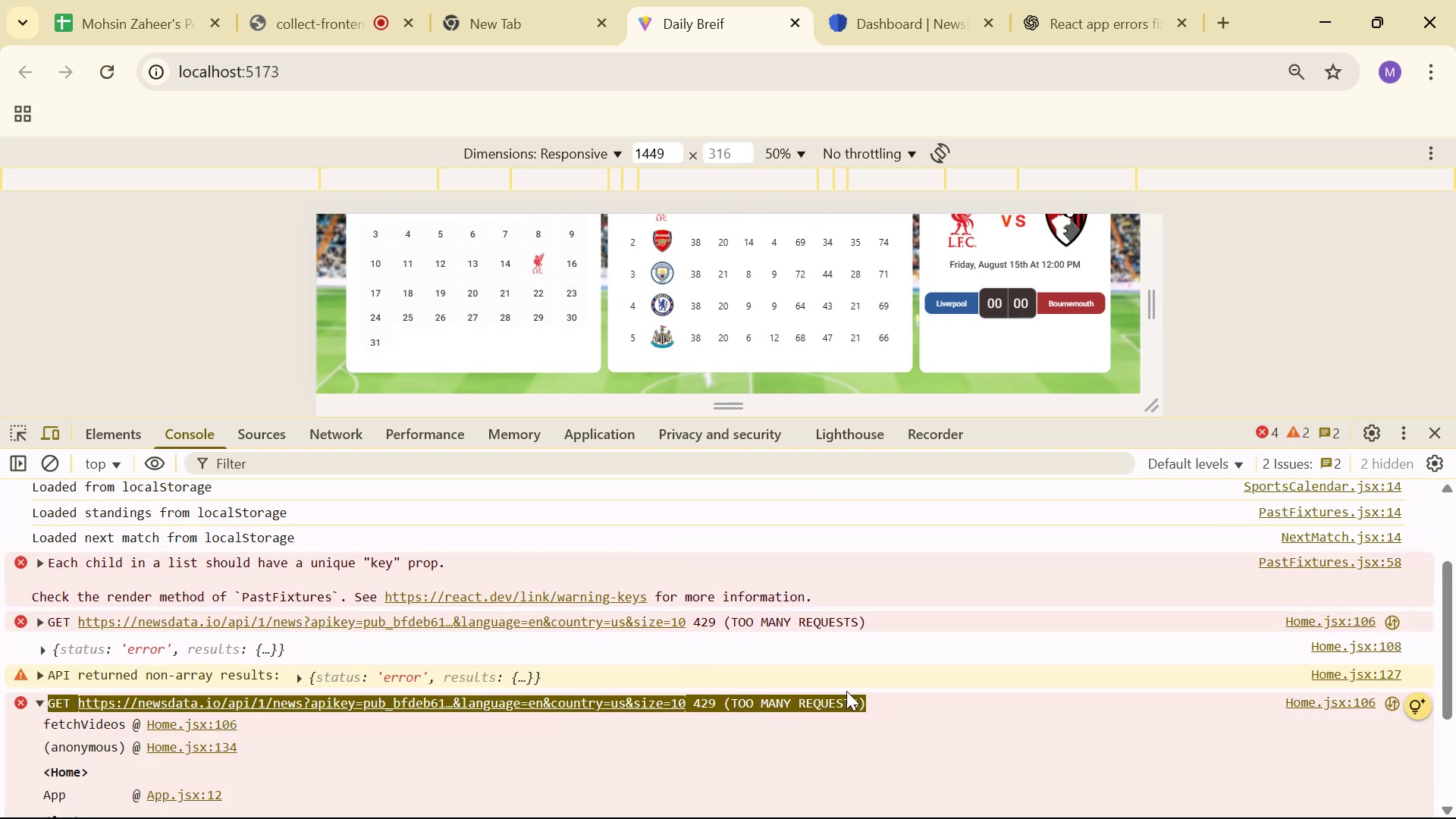 
left_click([878, 690])
 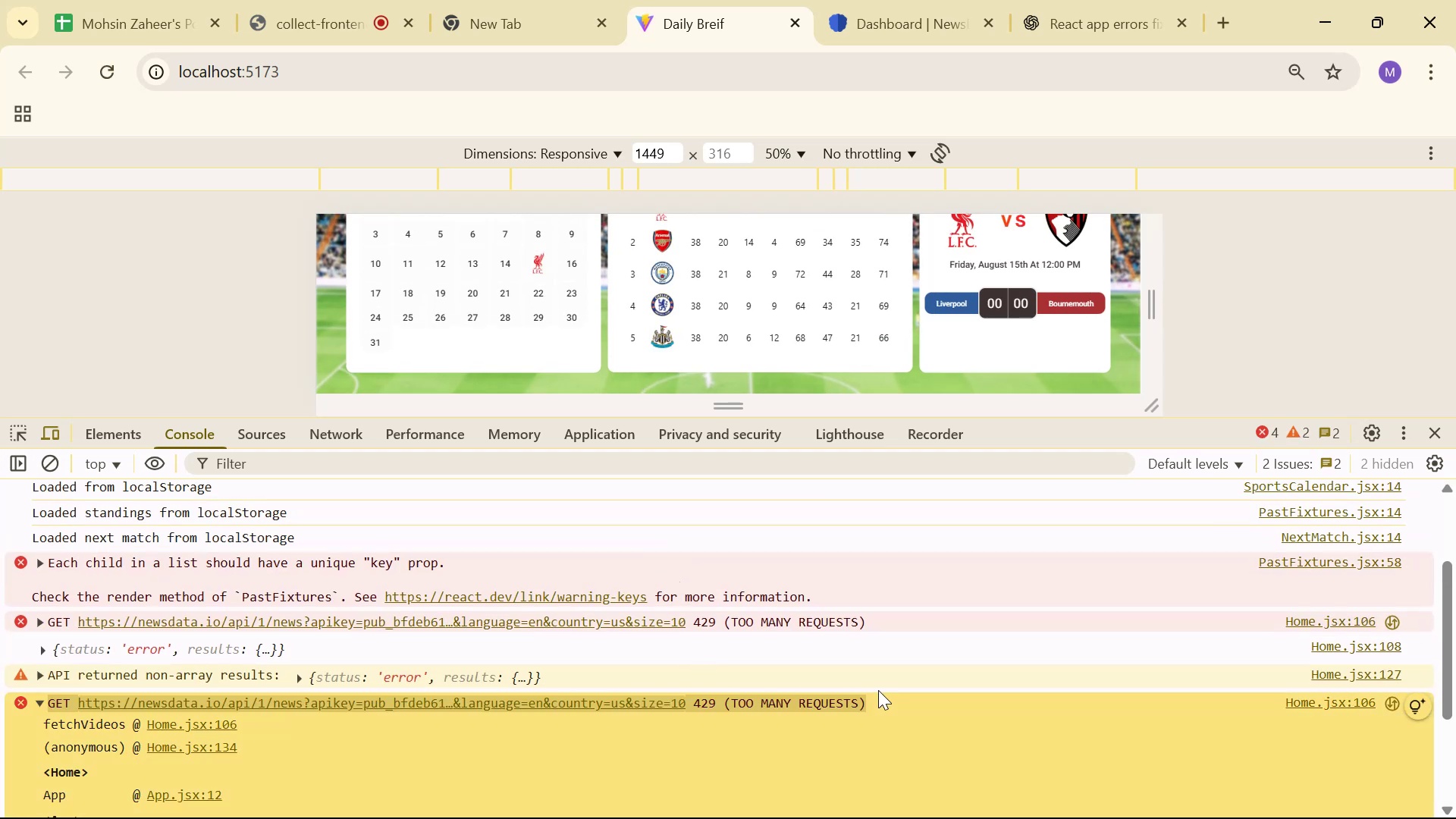 
left_click_drag(start_coordinate=[878, 690], to_coordinate=[36, 708])
 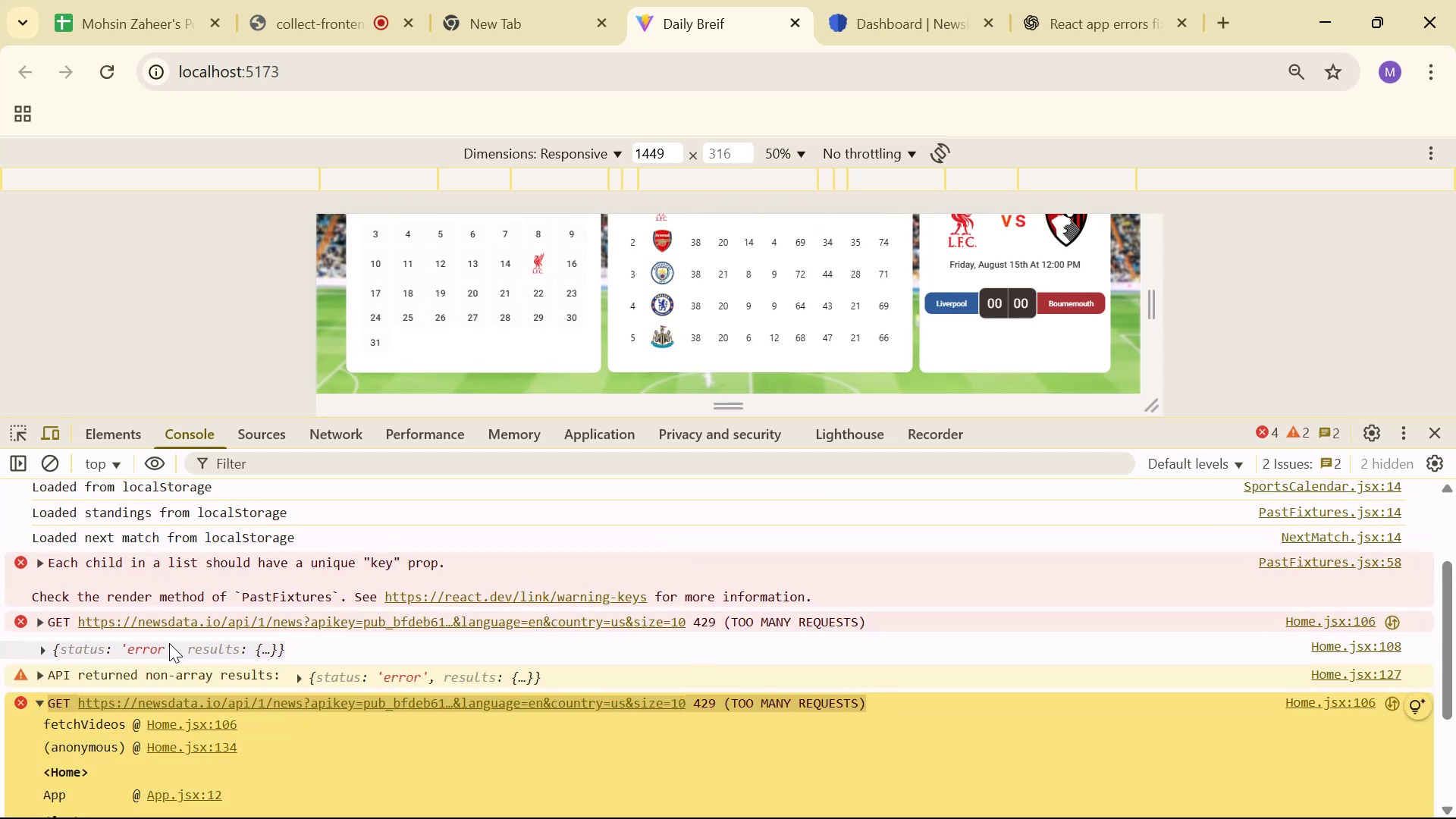 
left_click([176, 667])
 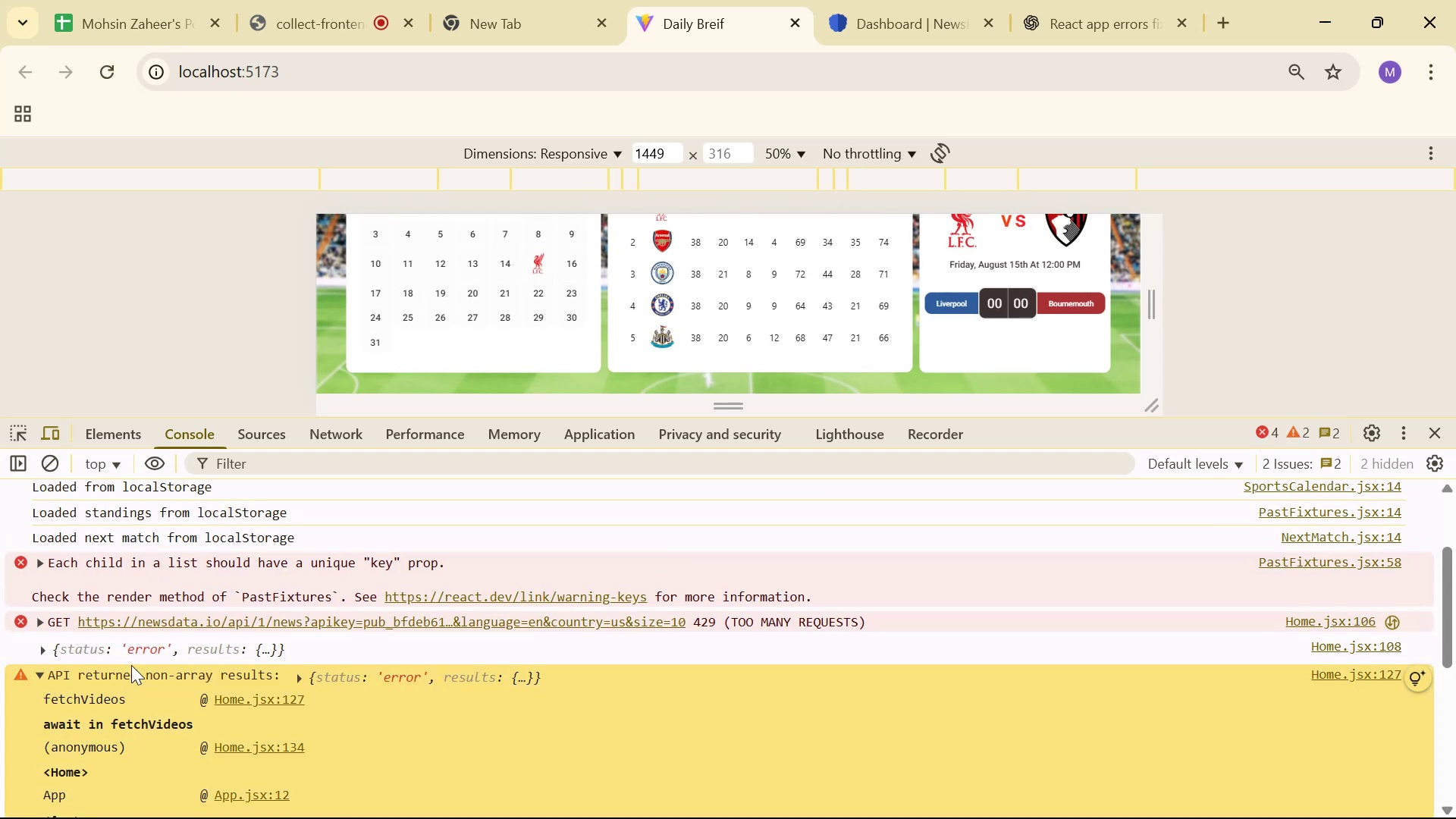 
double_click([133, 671])
 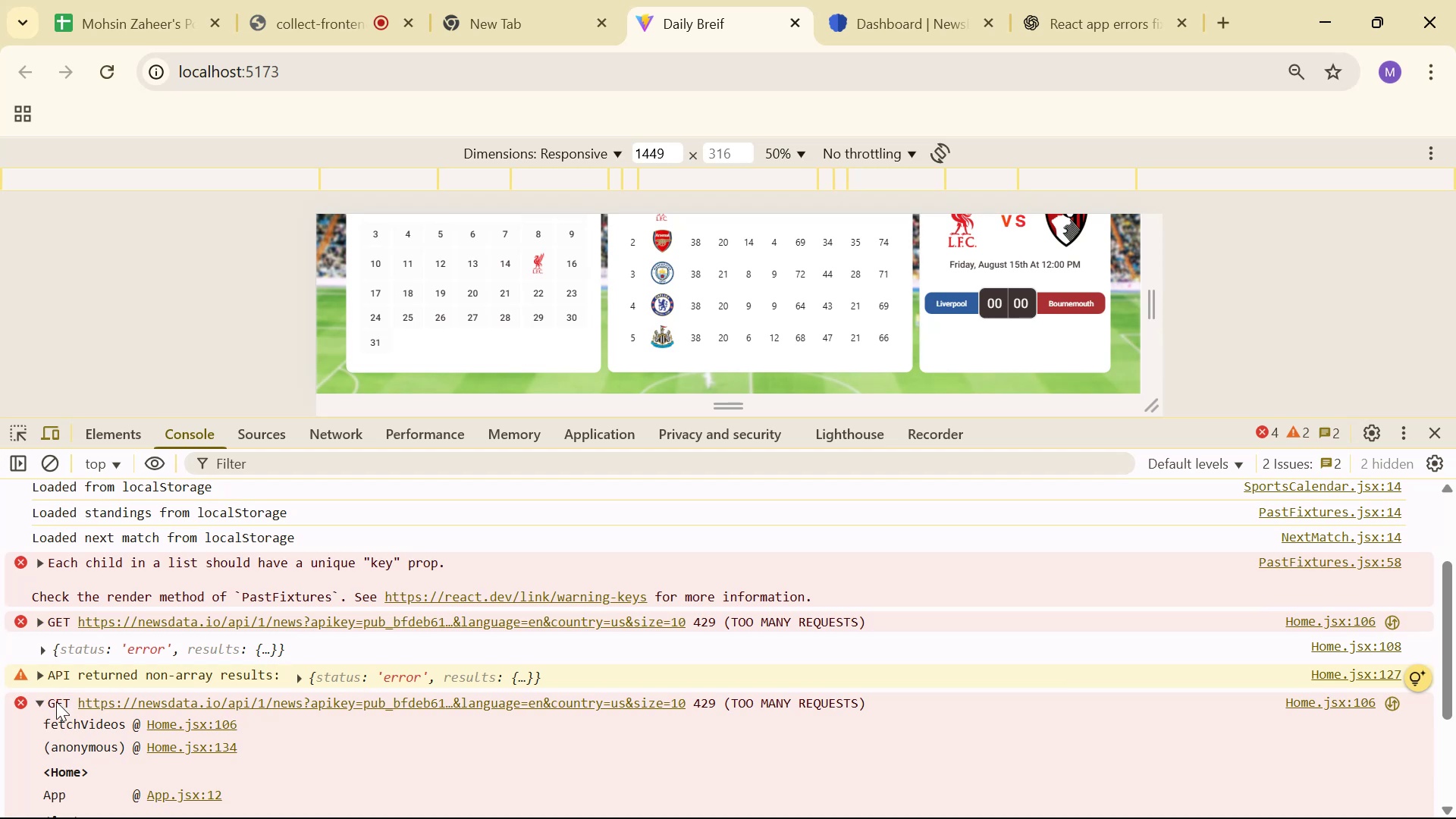 
left_click([43, 705])
 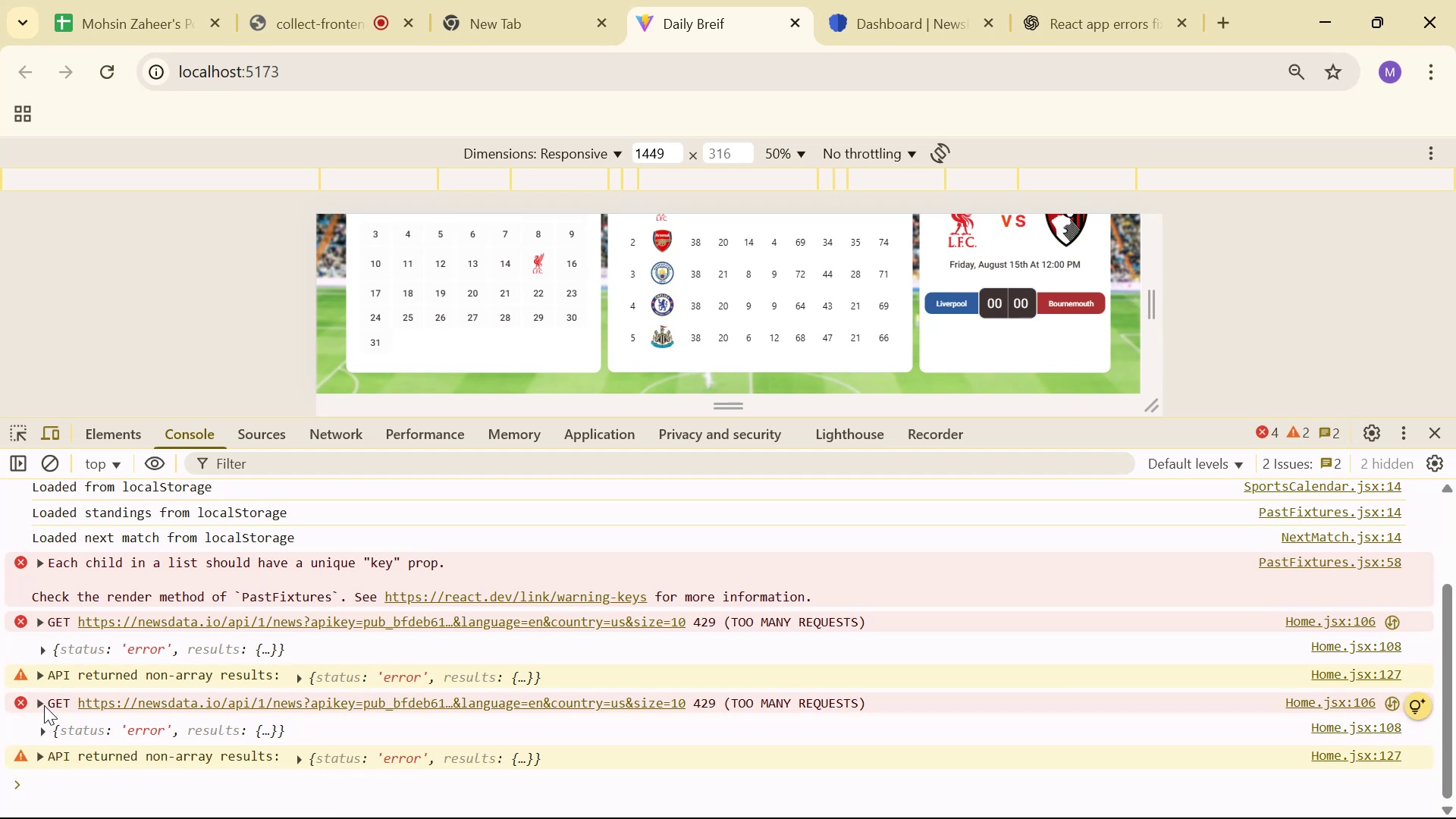 
scroll: coordinate [994, 305], scroll_direction: down, amount: 20.0
 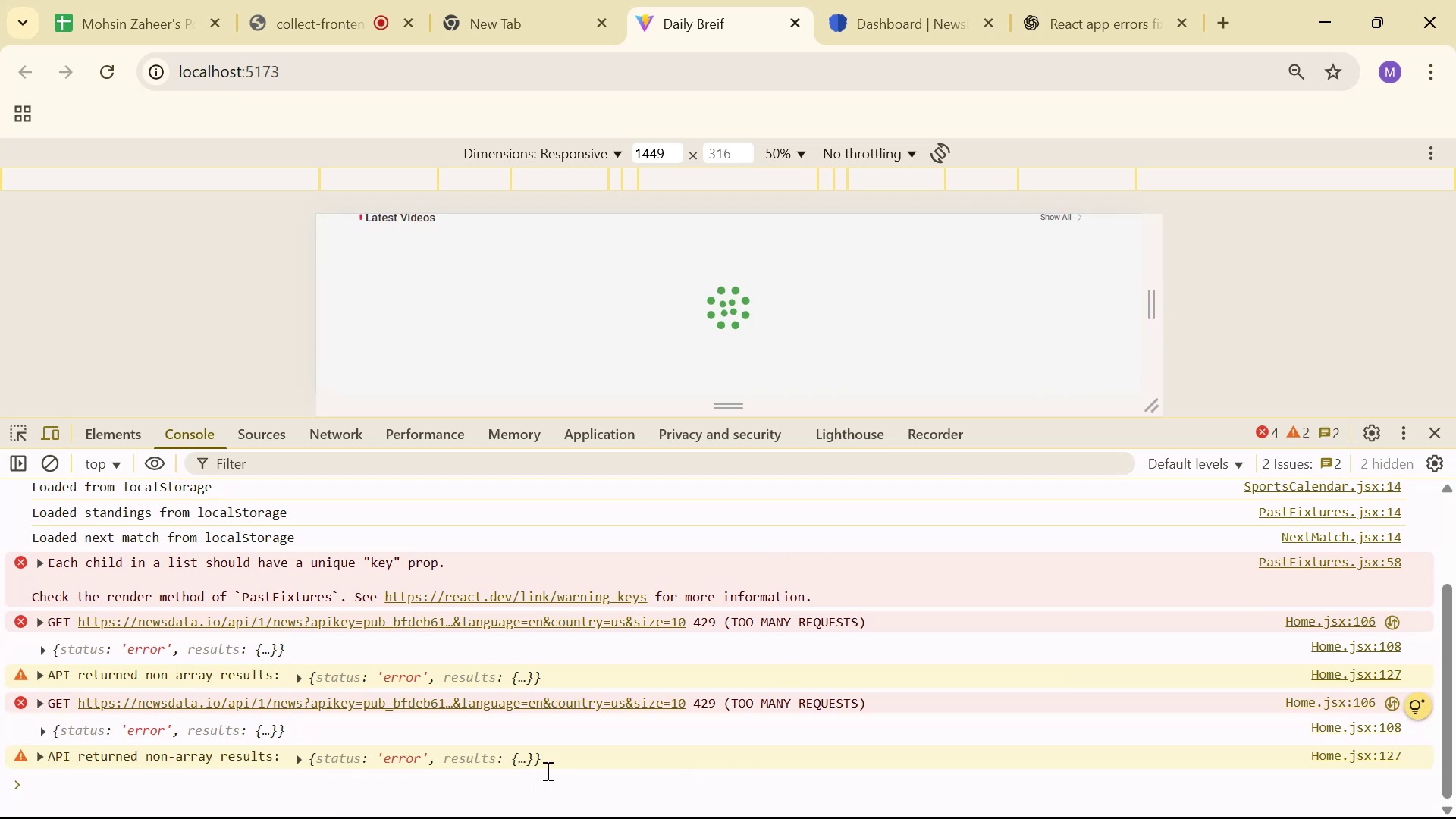 
wait(7.88)
 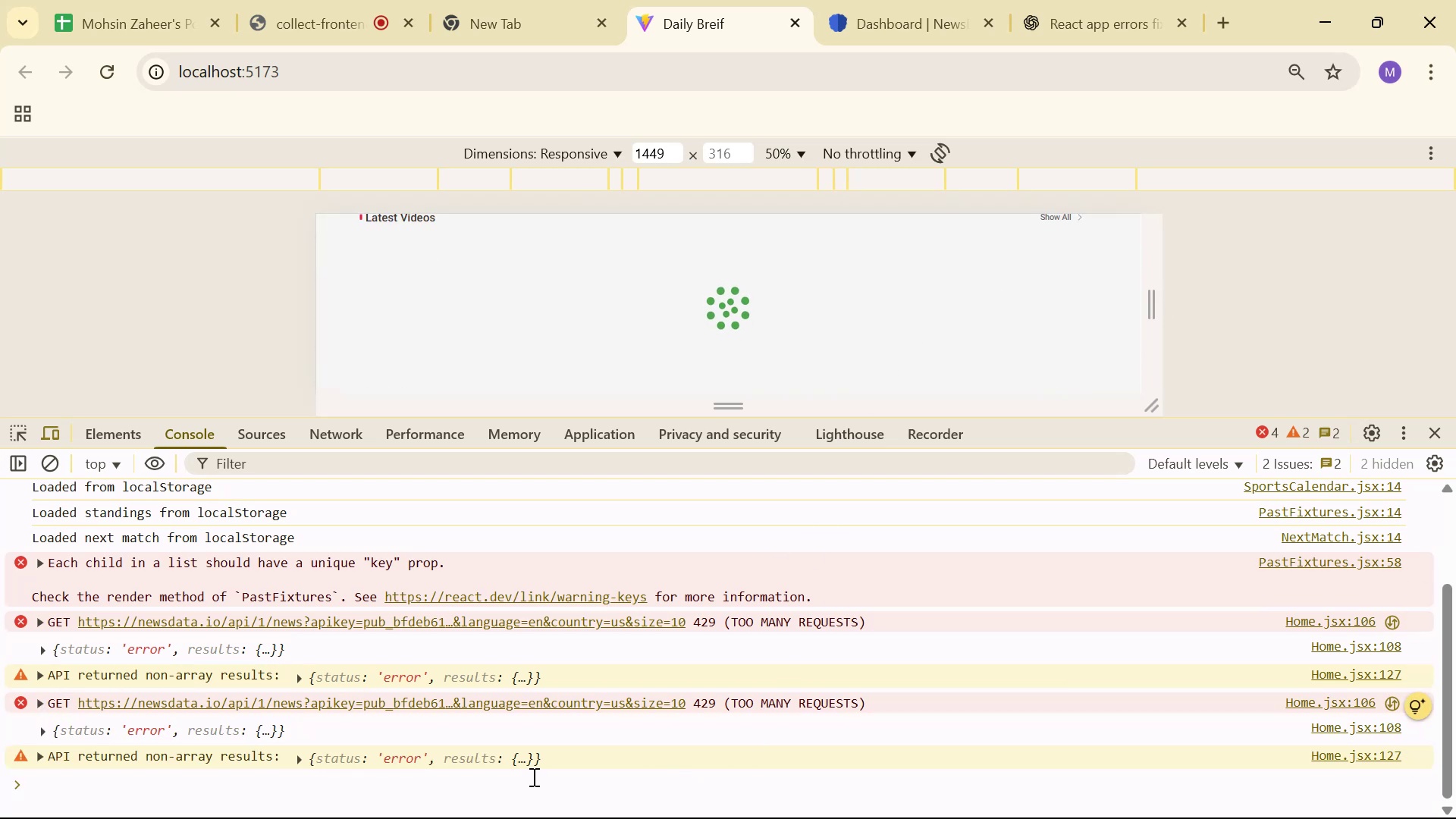 
key(Alt+AltLeft)
 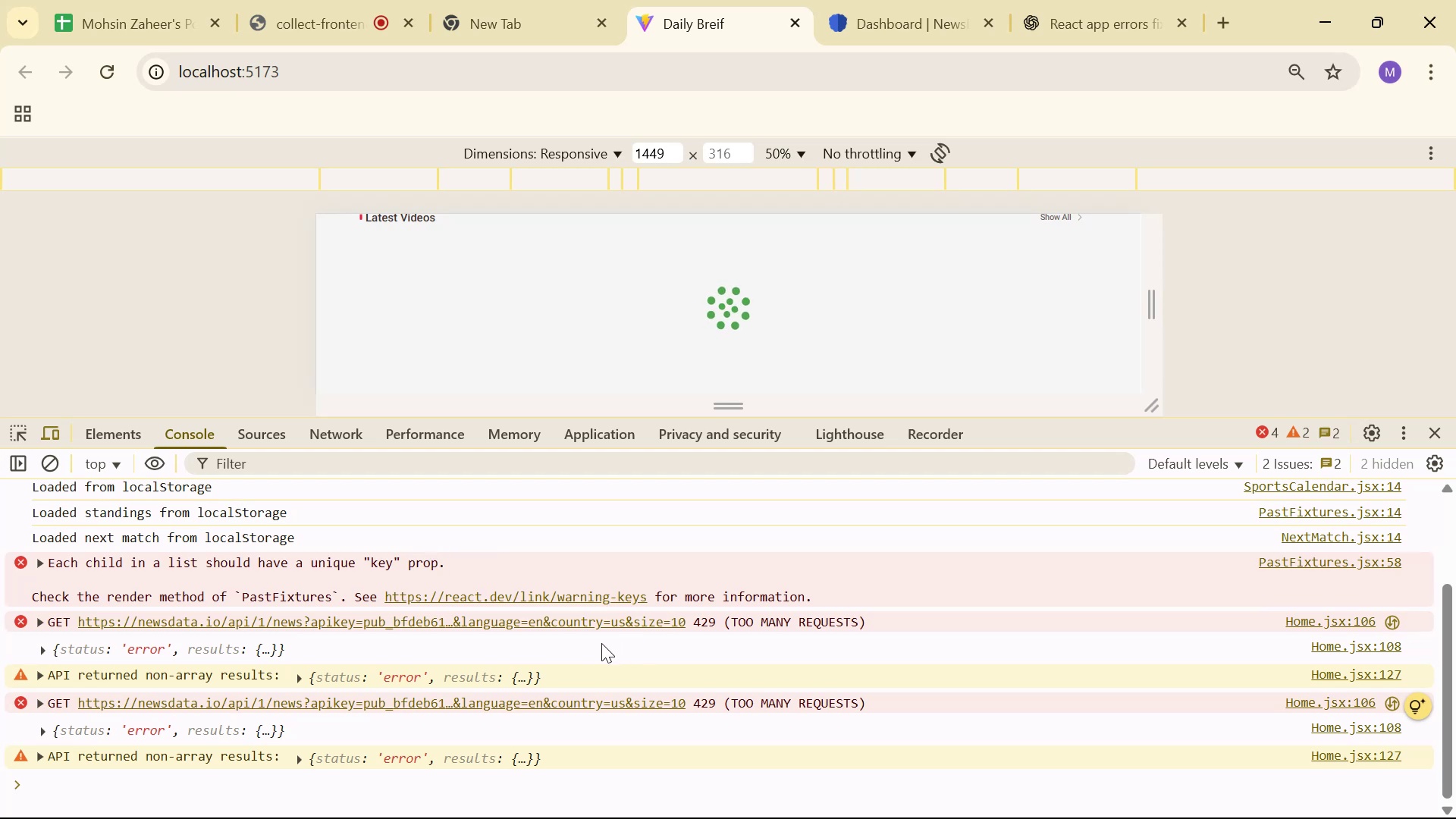 
key(Alt+Tab)
 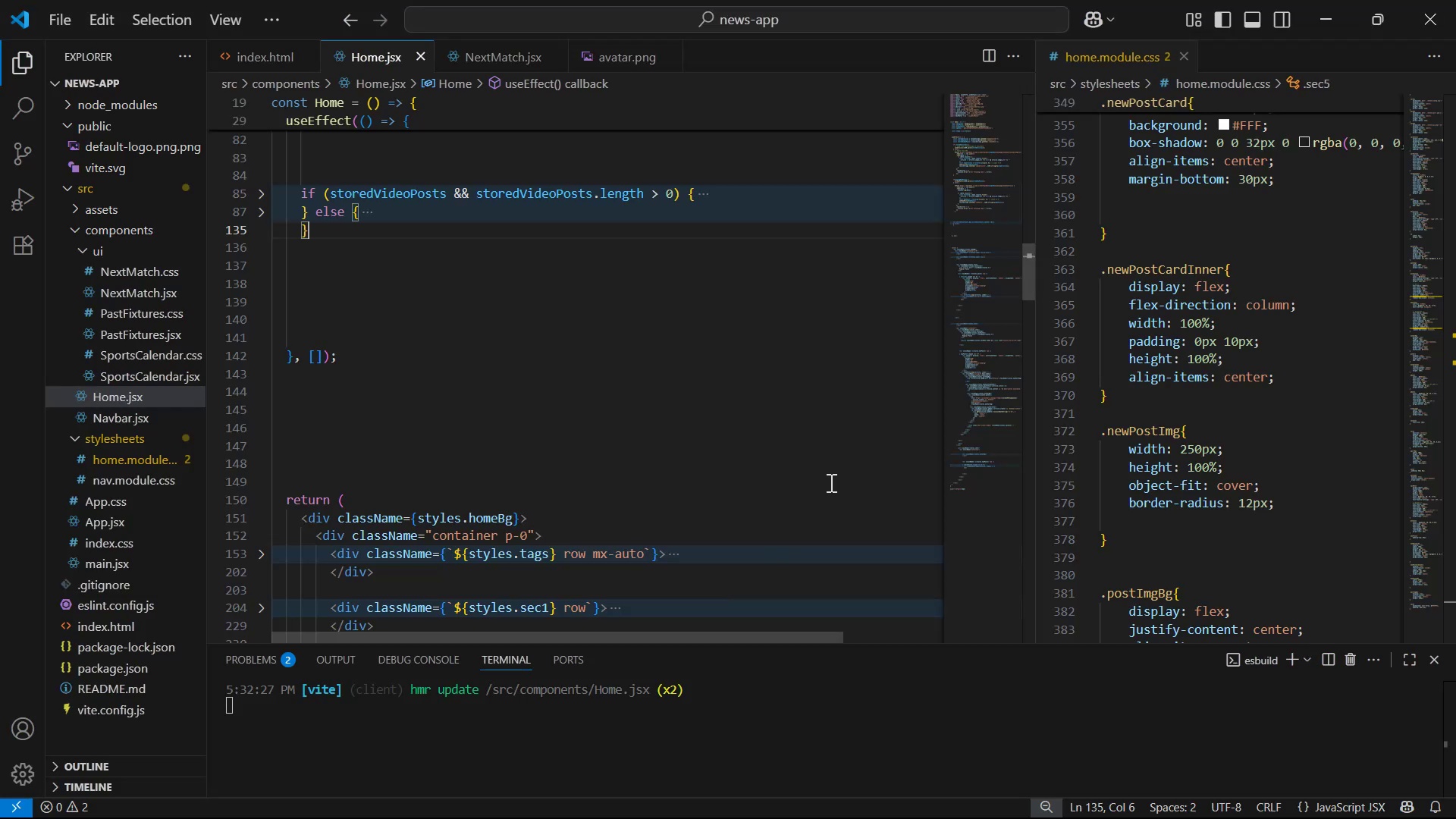 
scroll: coordinate [834, 473], scroll_direction: up, amount: 18.0
 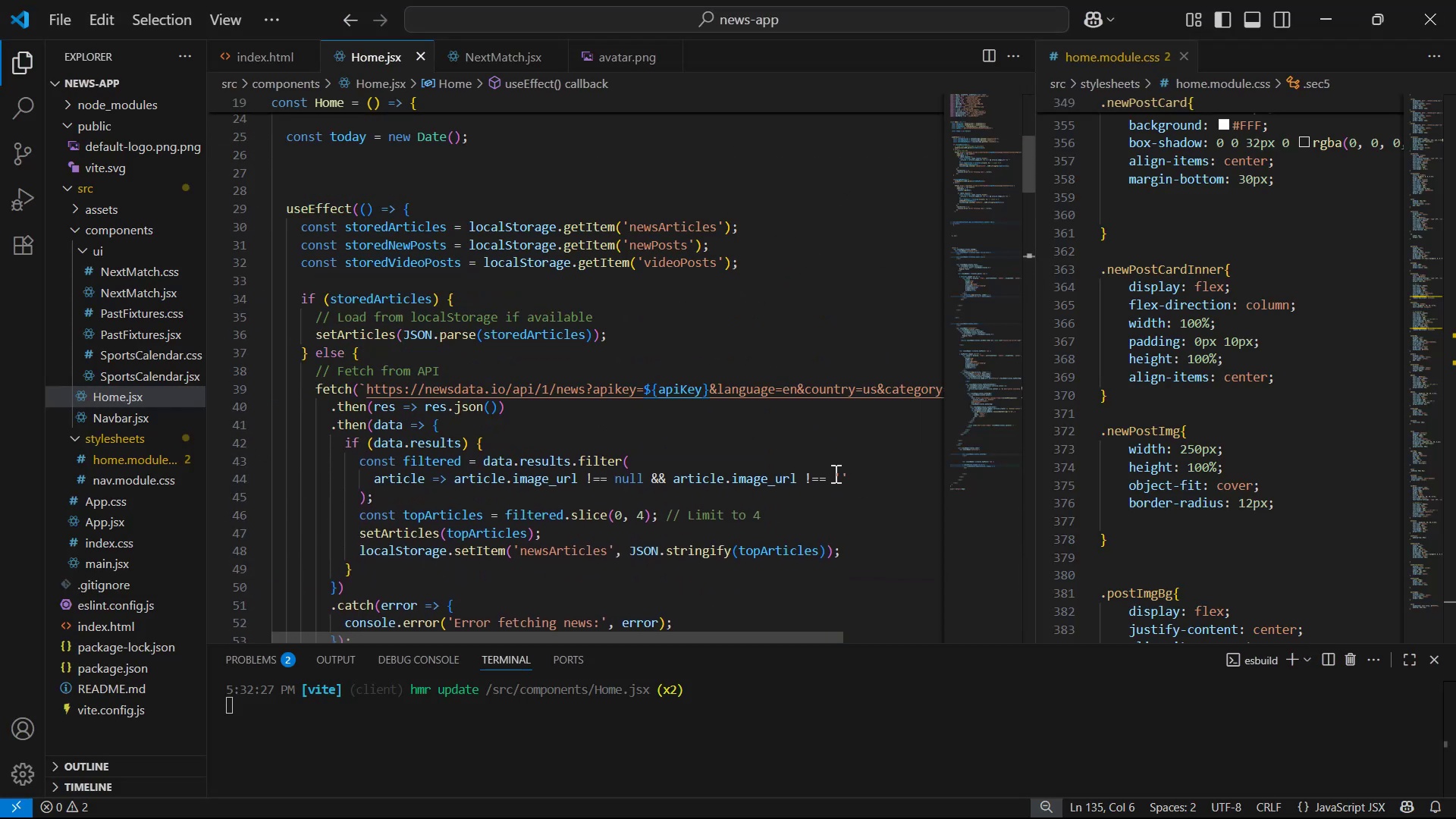 
scroll: coordinate [836, 477], scroll_direction: down, amount: 13.0
 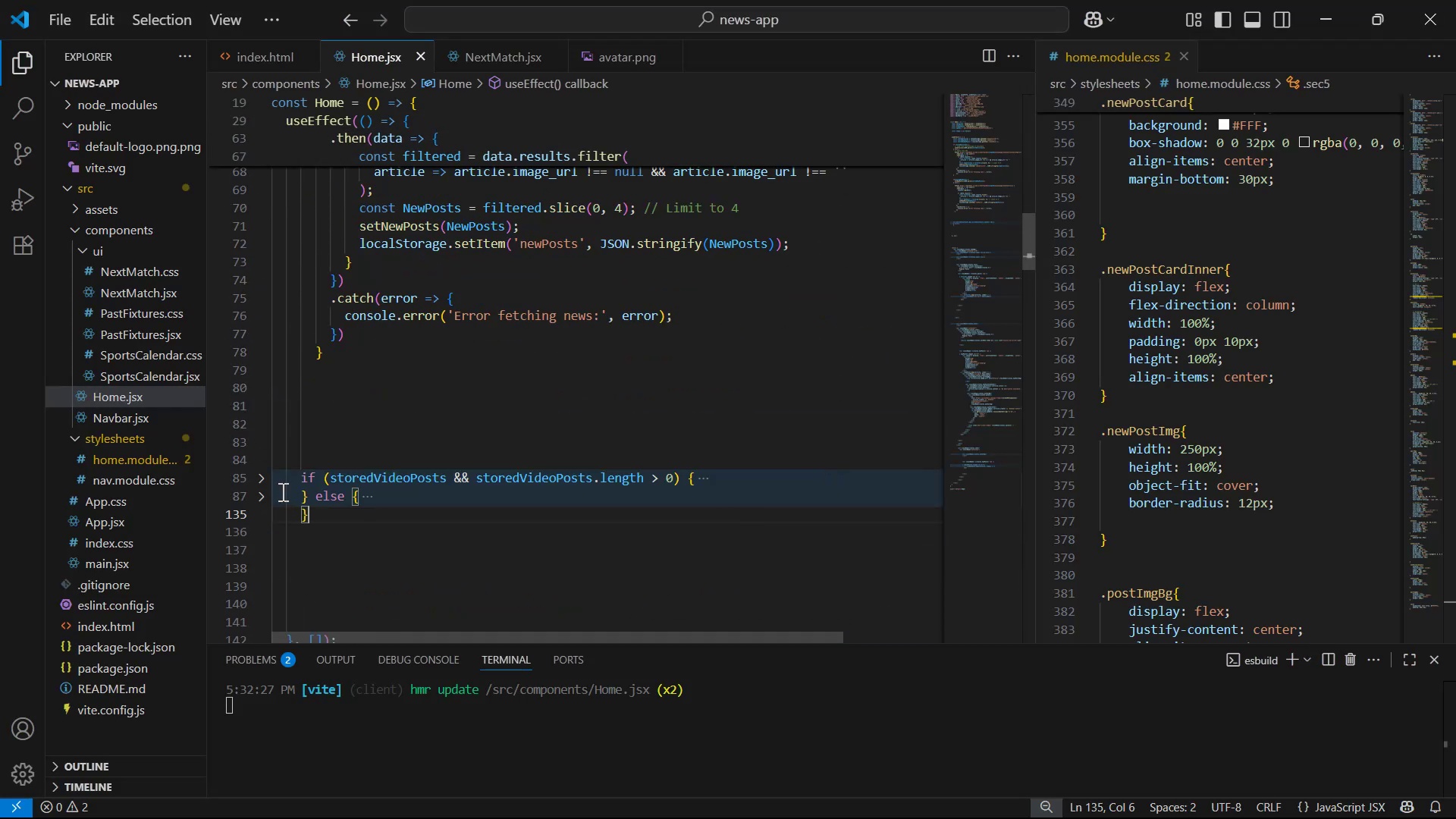 
left_click([259, 491])
 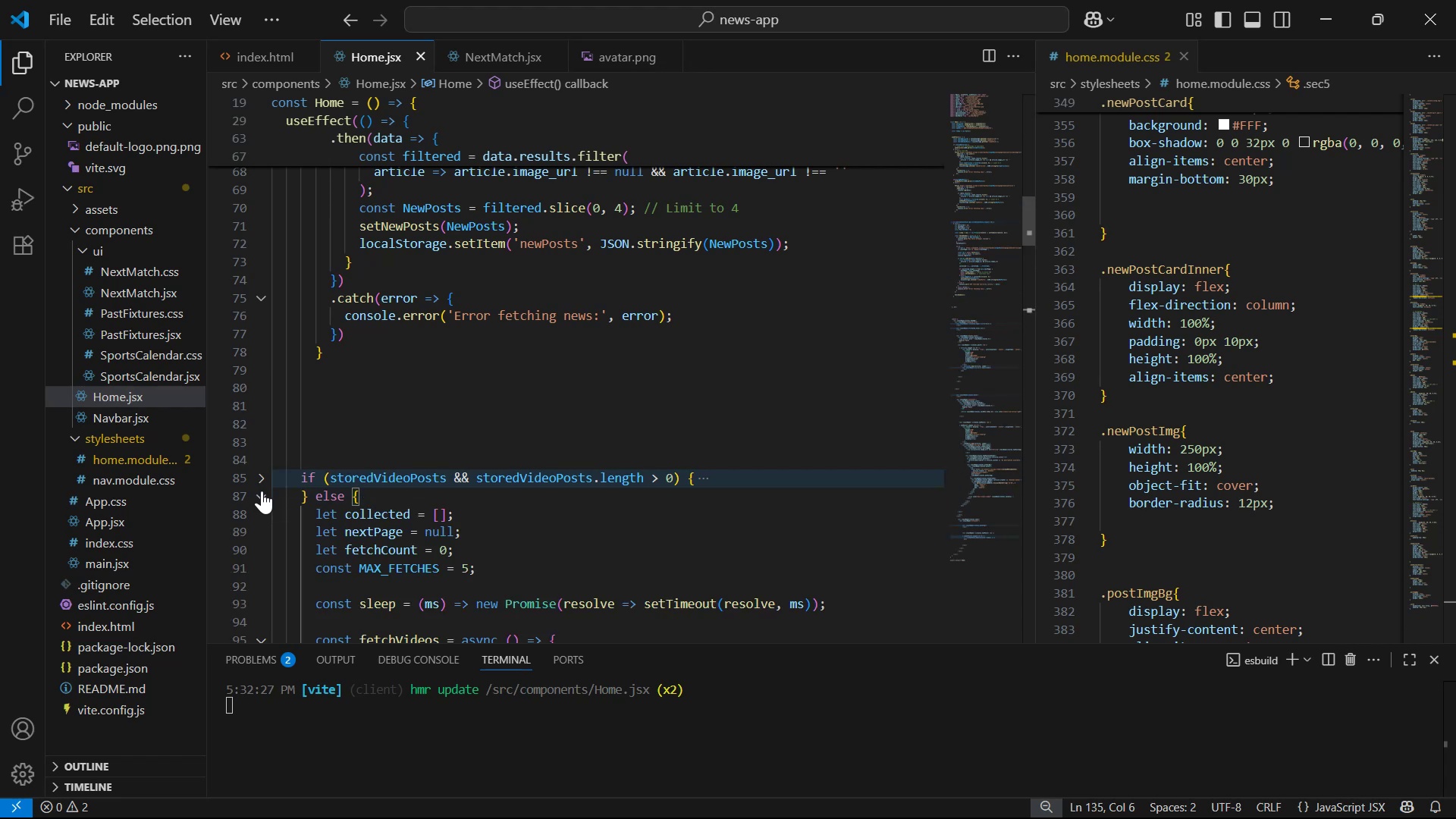 
scroll: coordinate [576, 384], scroll_direction: down, amount: 5.0
 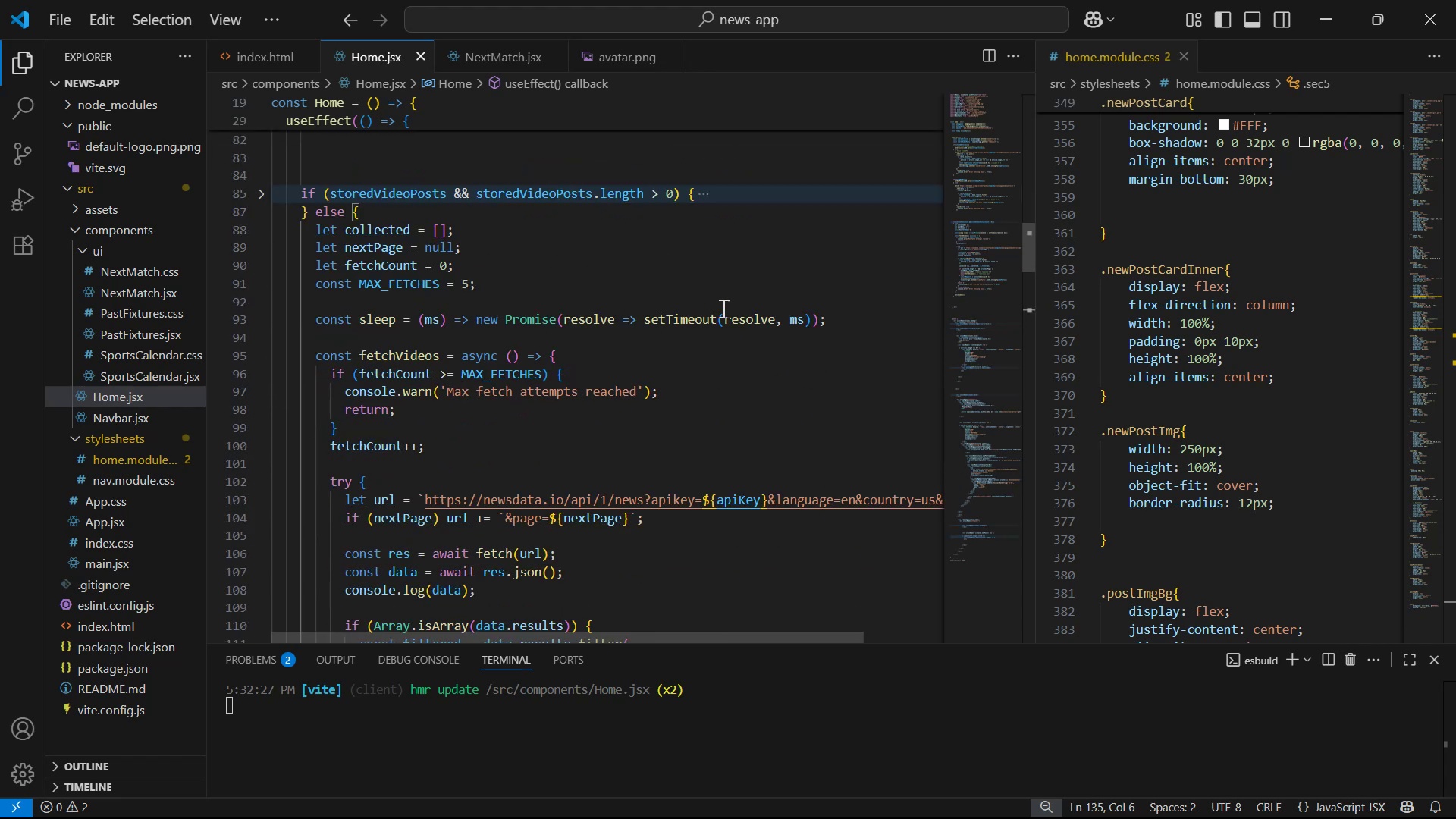 
hold_key(key=AltLeft, duration=0.35)
 